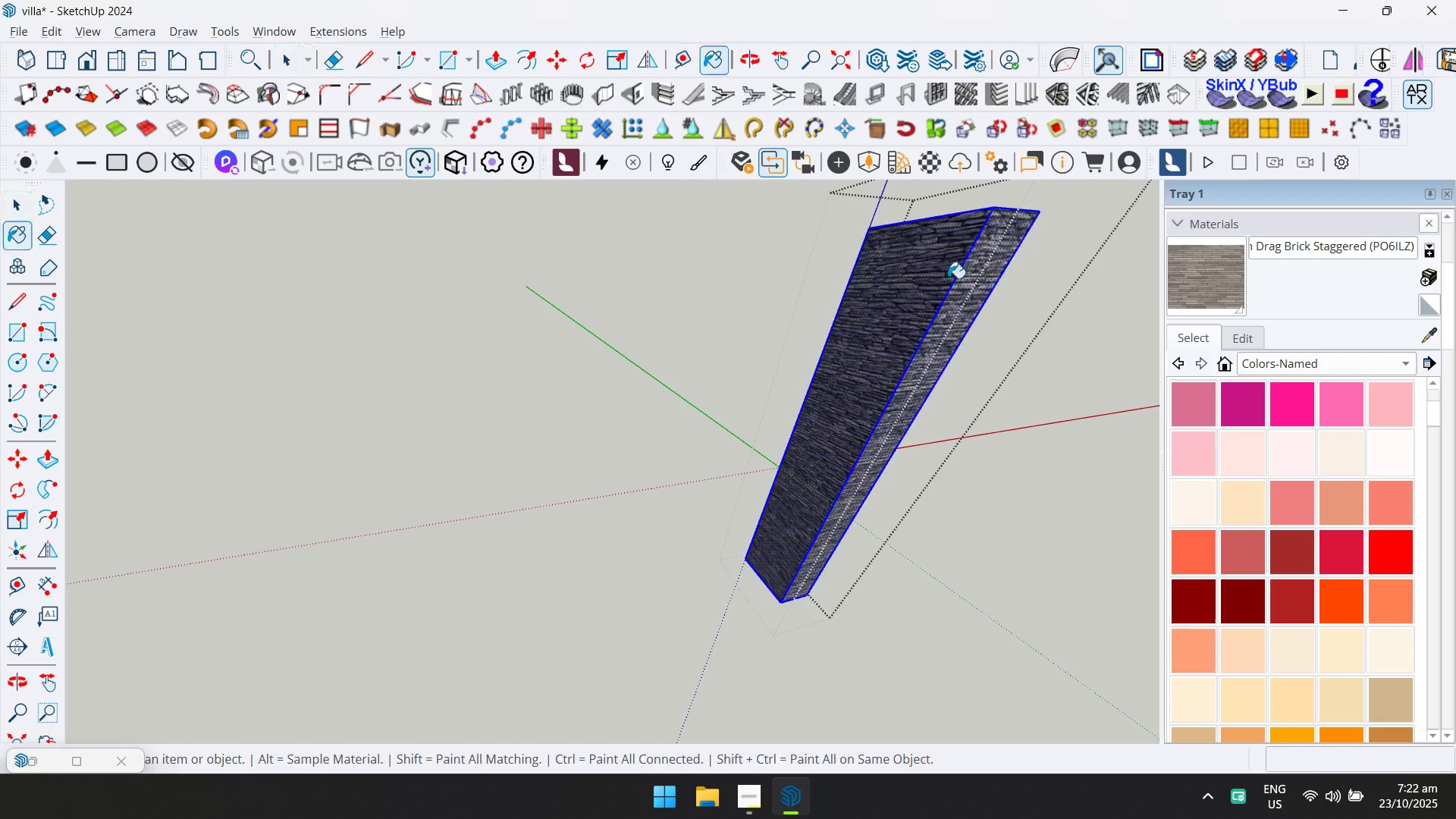 
key(Escape)
 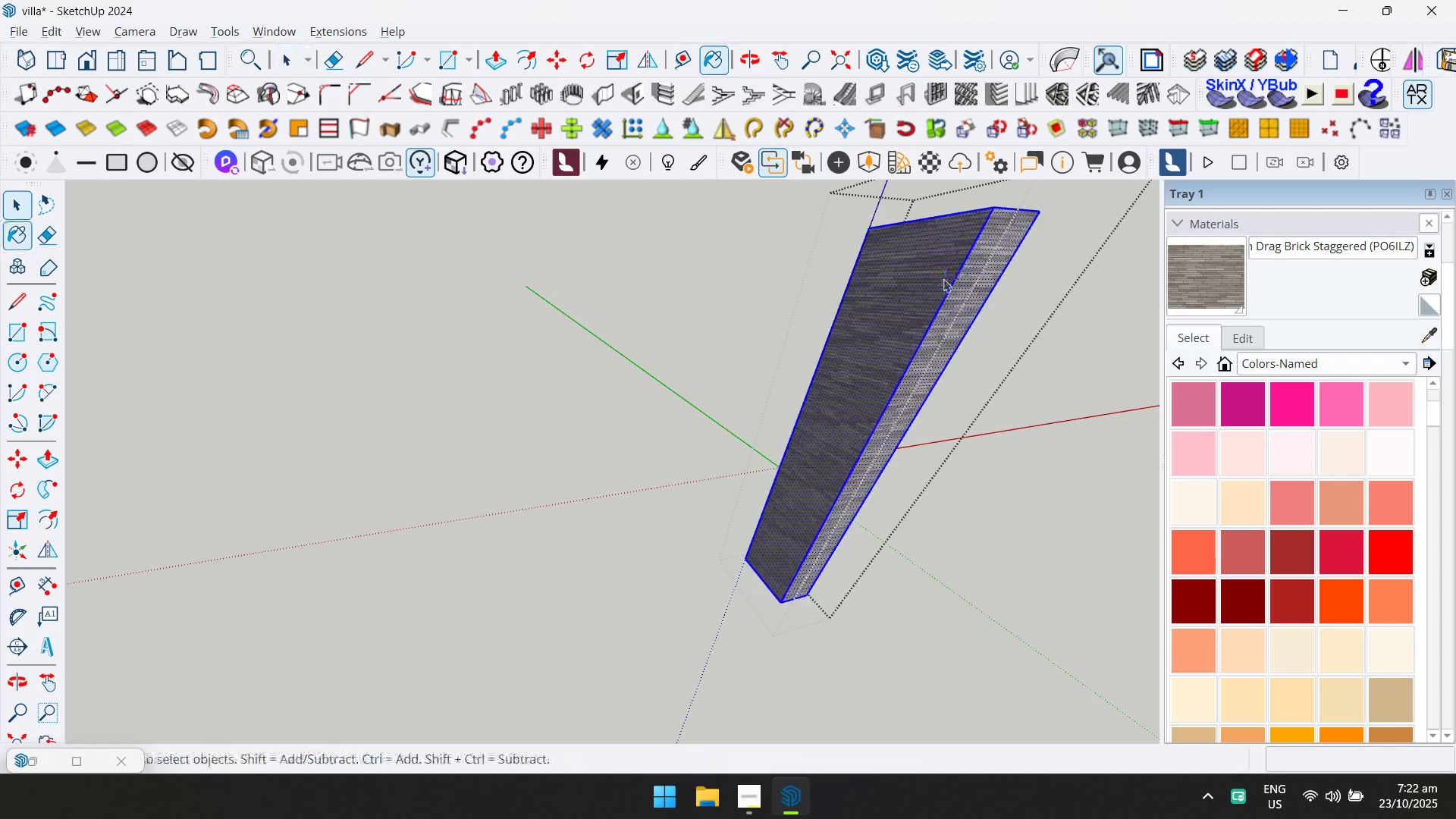 
key(Space)
 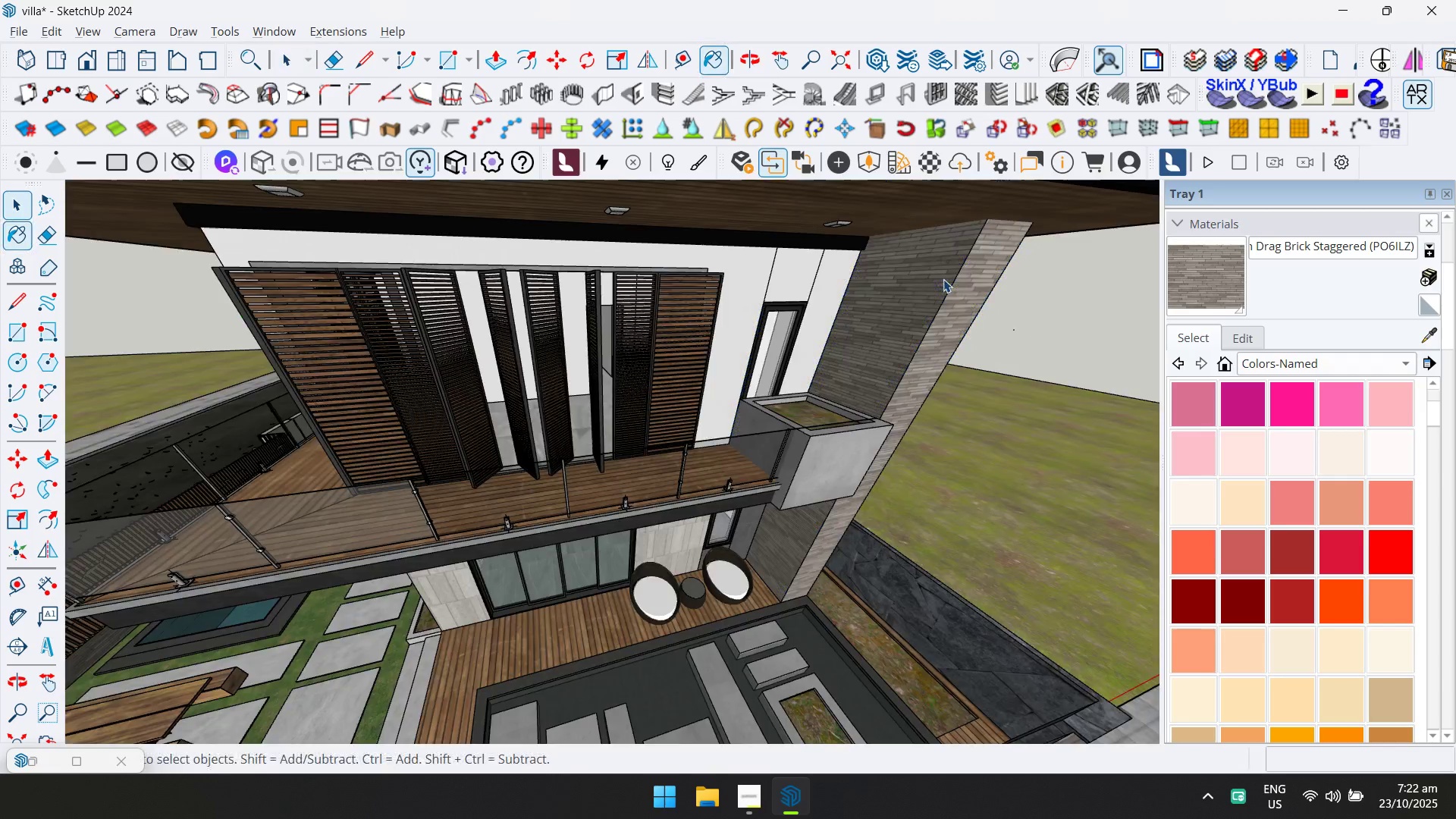 
key(Escape)
 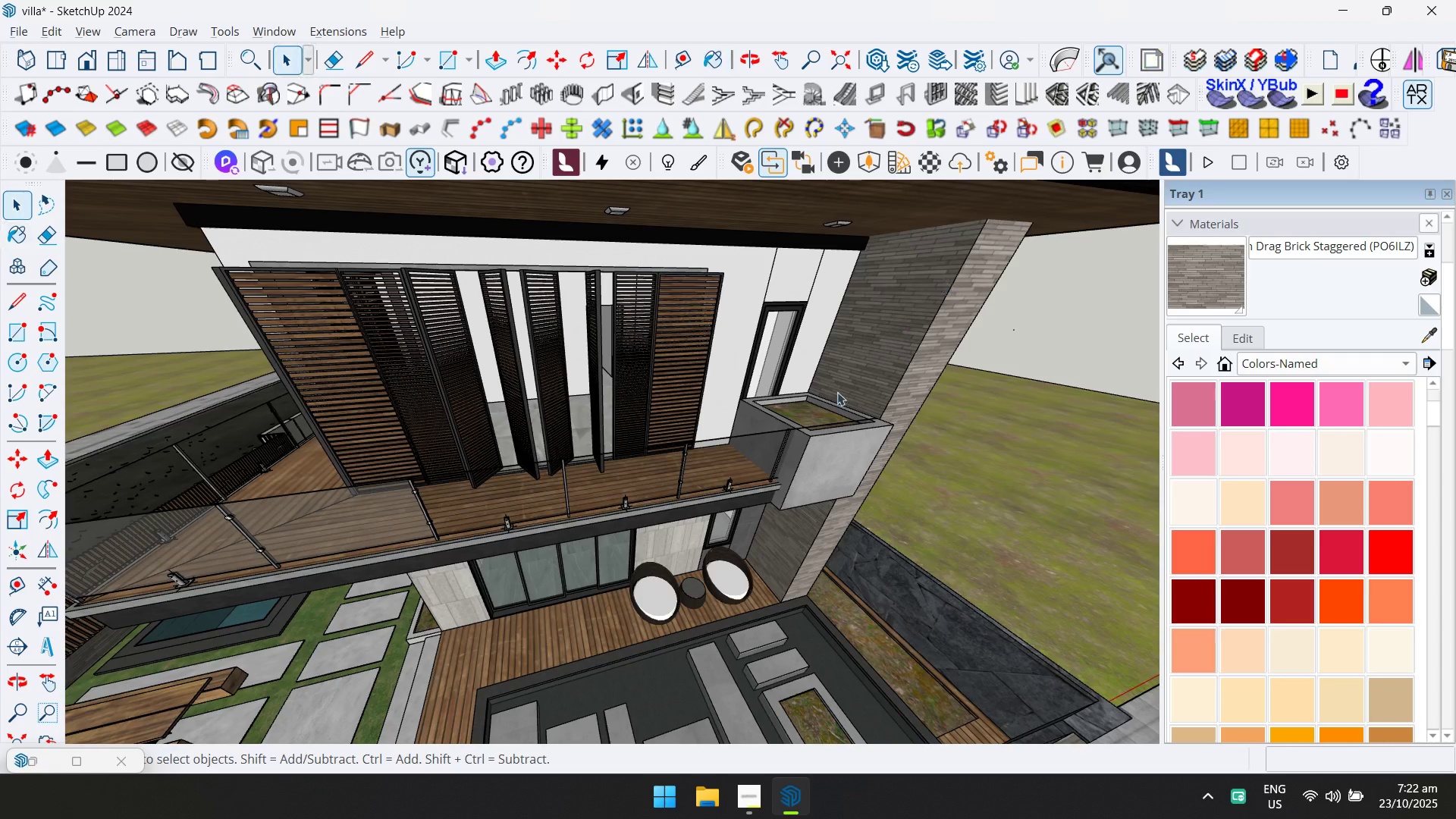 
scroll: coordinate [807, 419], scroll_direction: down, amount: 3.0
 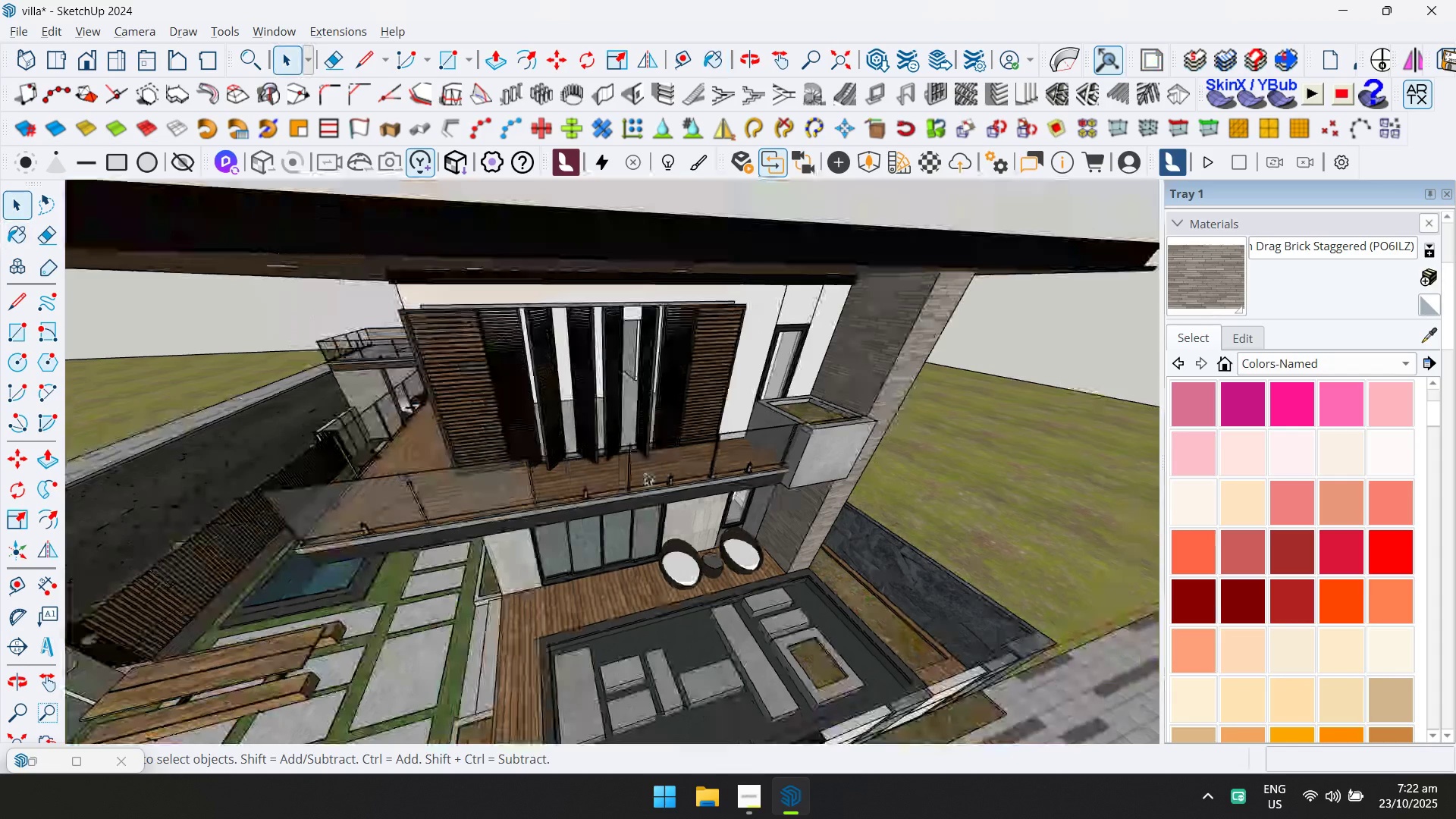 
hold_key(key=ShiftLeft, duration=0.72)
 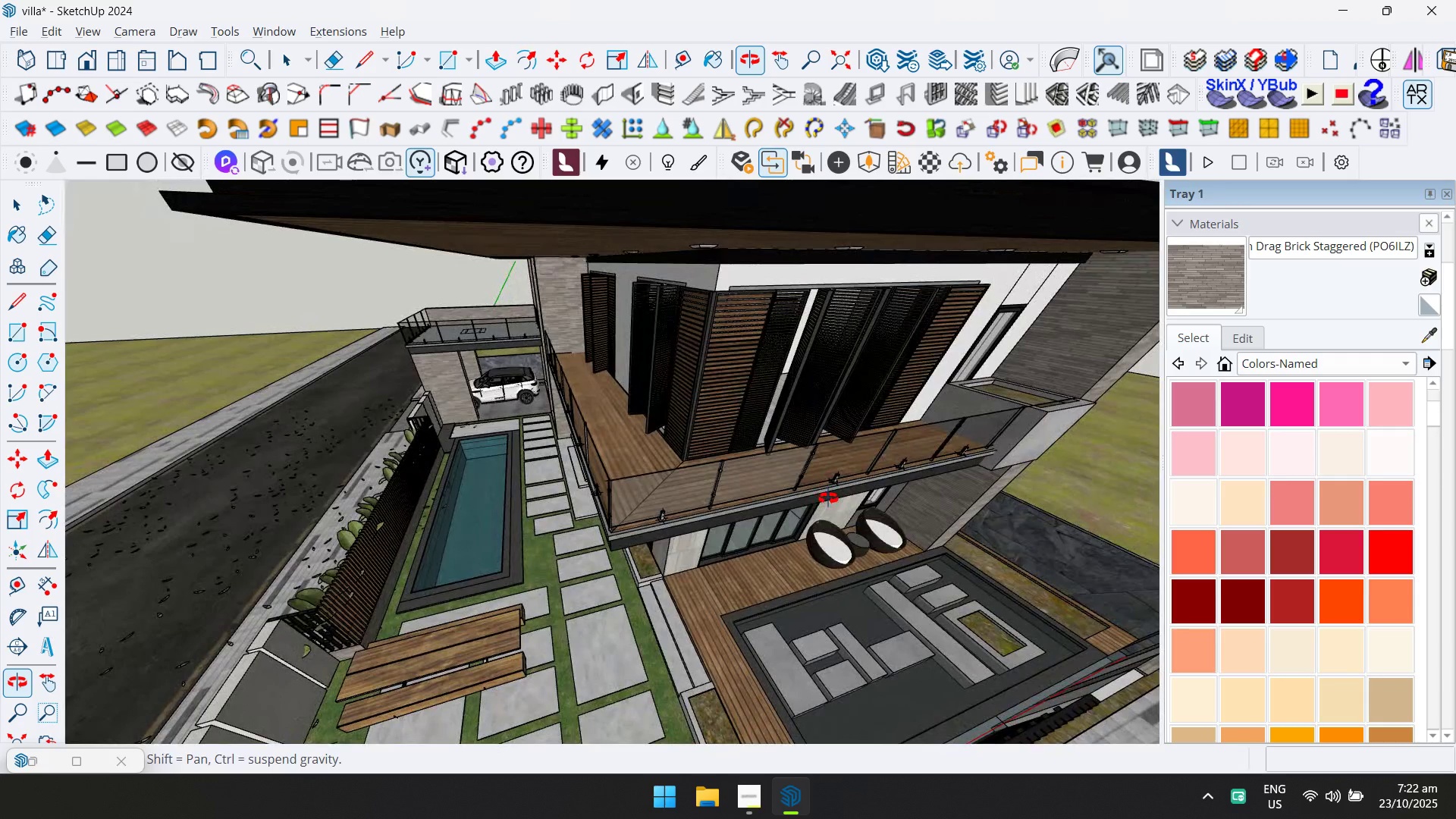 
hold_key(key=ShiftLeft, duration=0.6)
 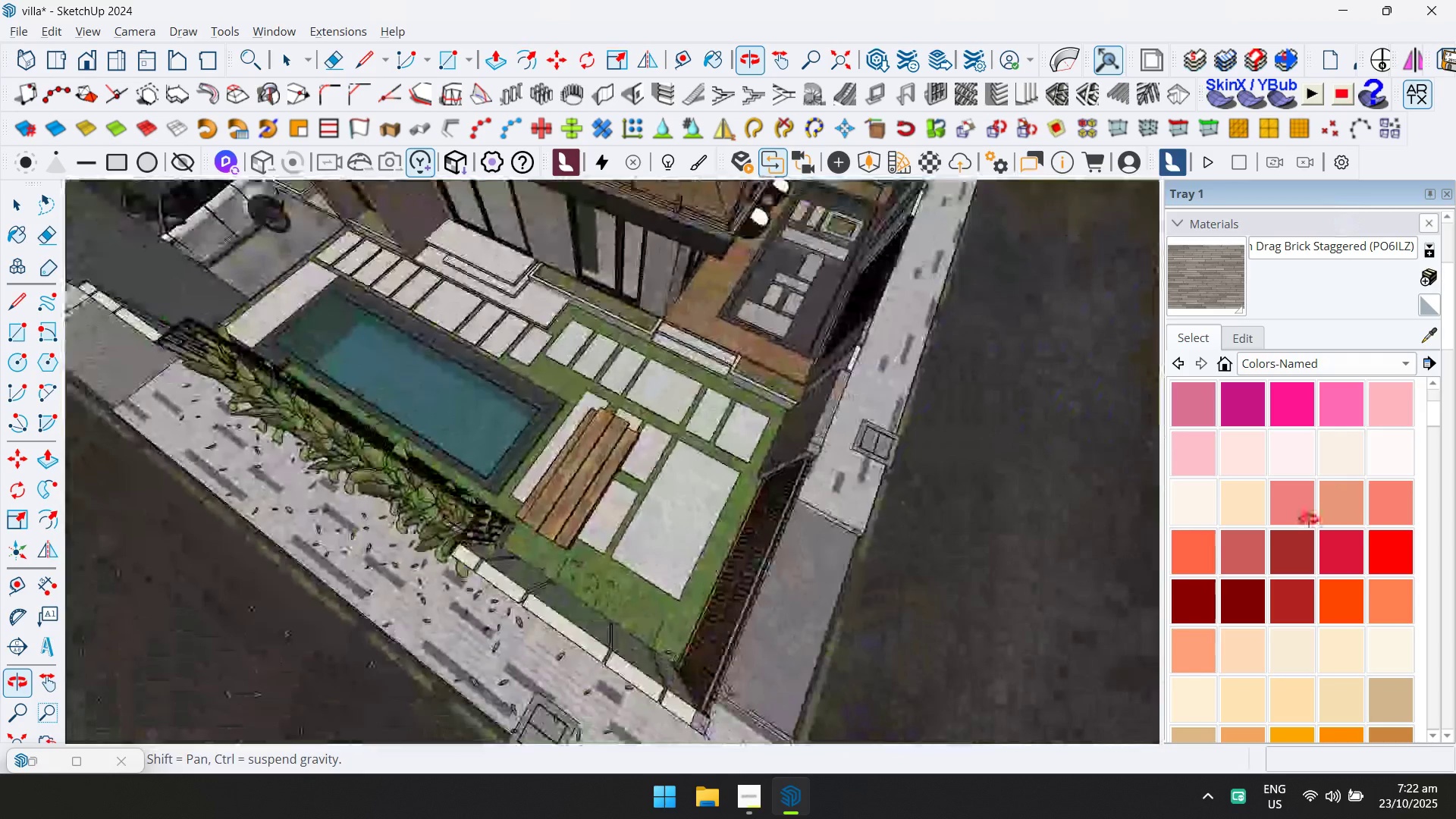 
scroll: coordinate [561, 548], scroll_direction: up, amount: 9.0
 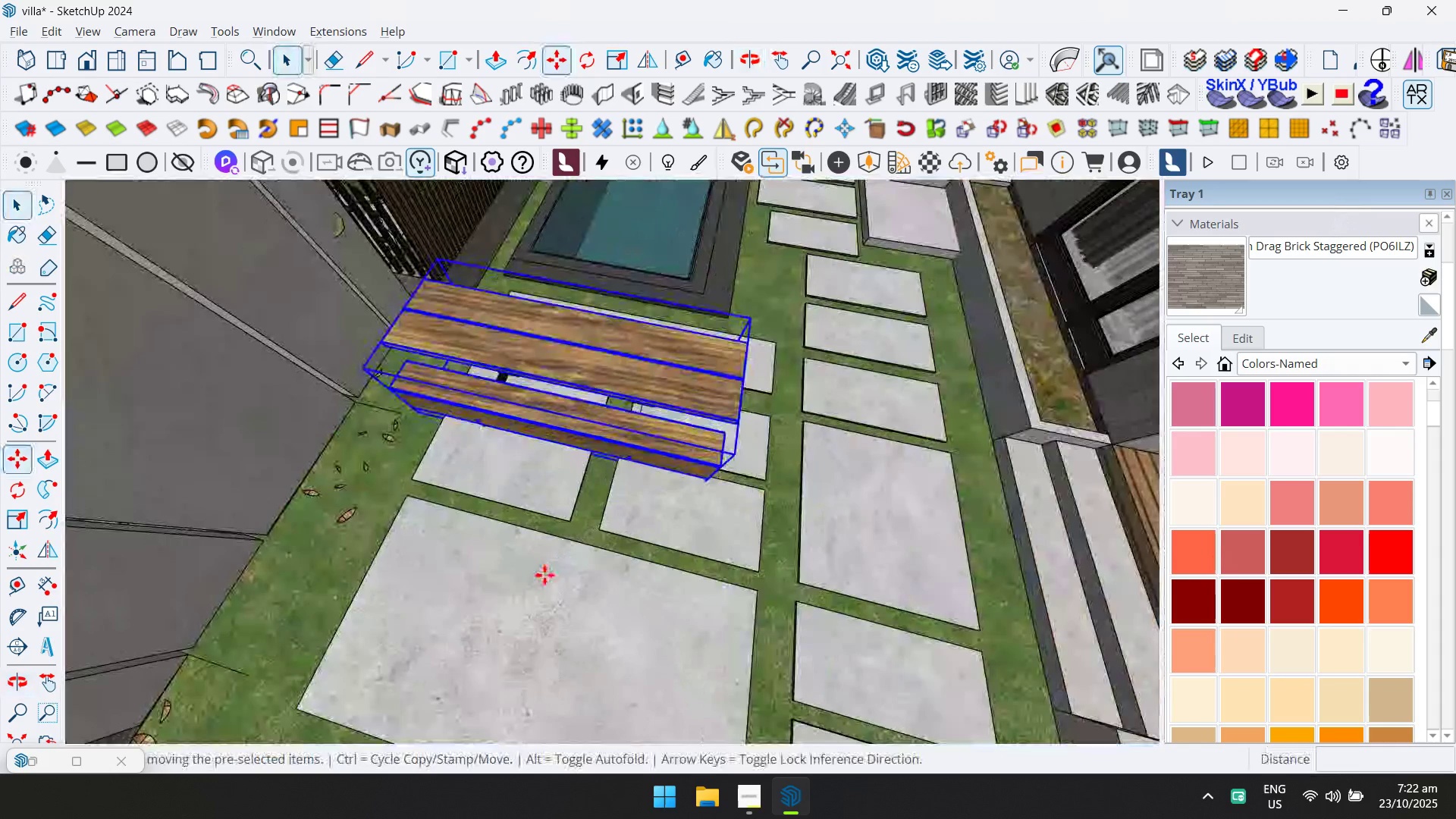 
key(M)
 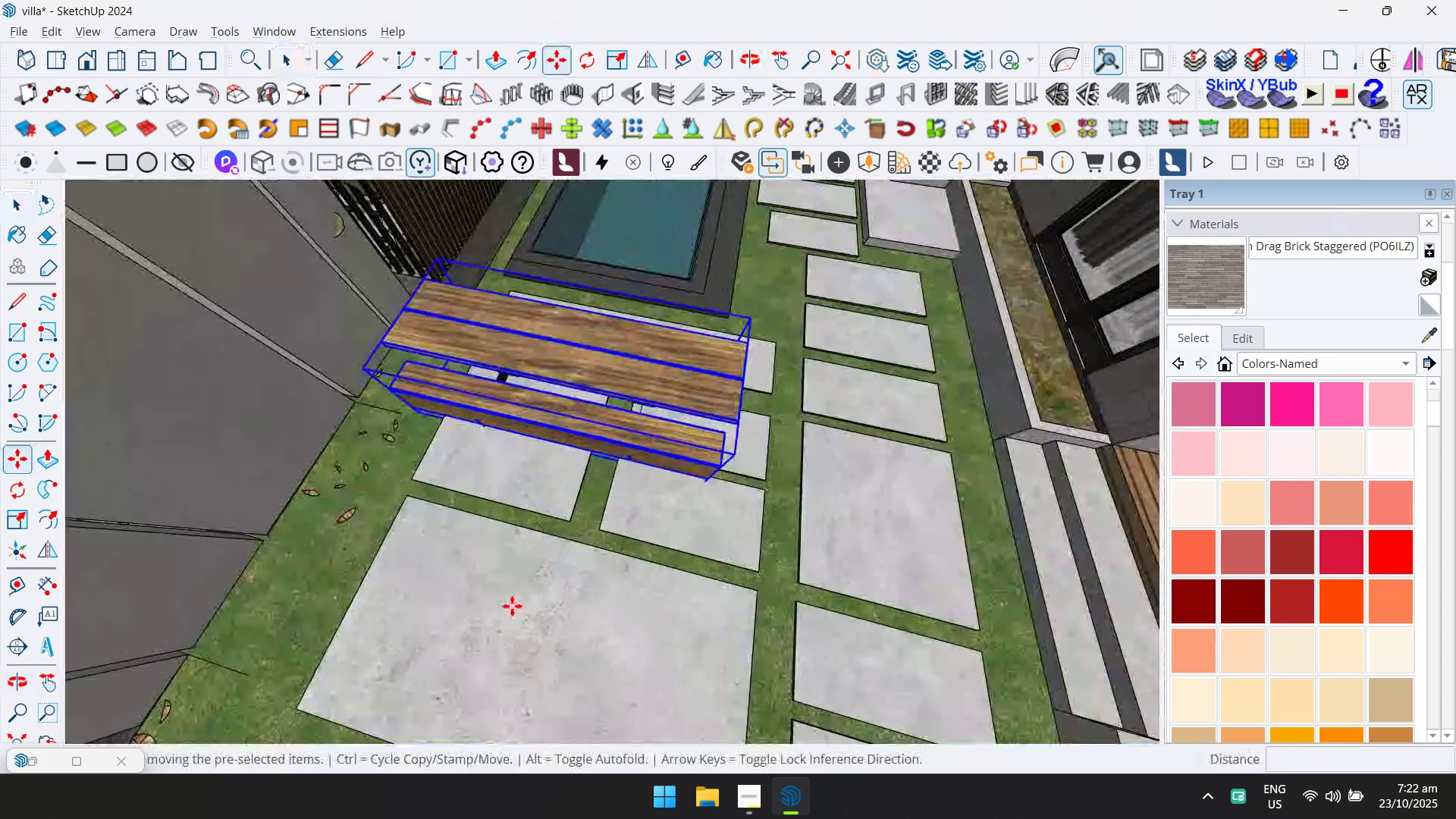 
left_click([512, 606])
 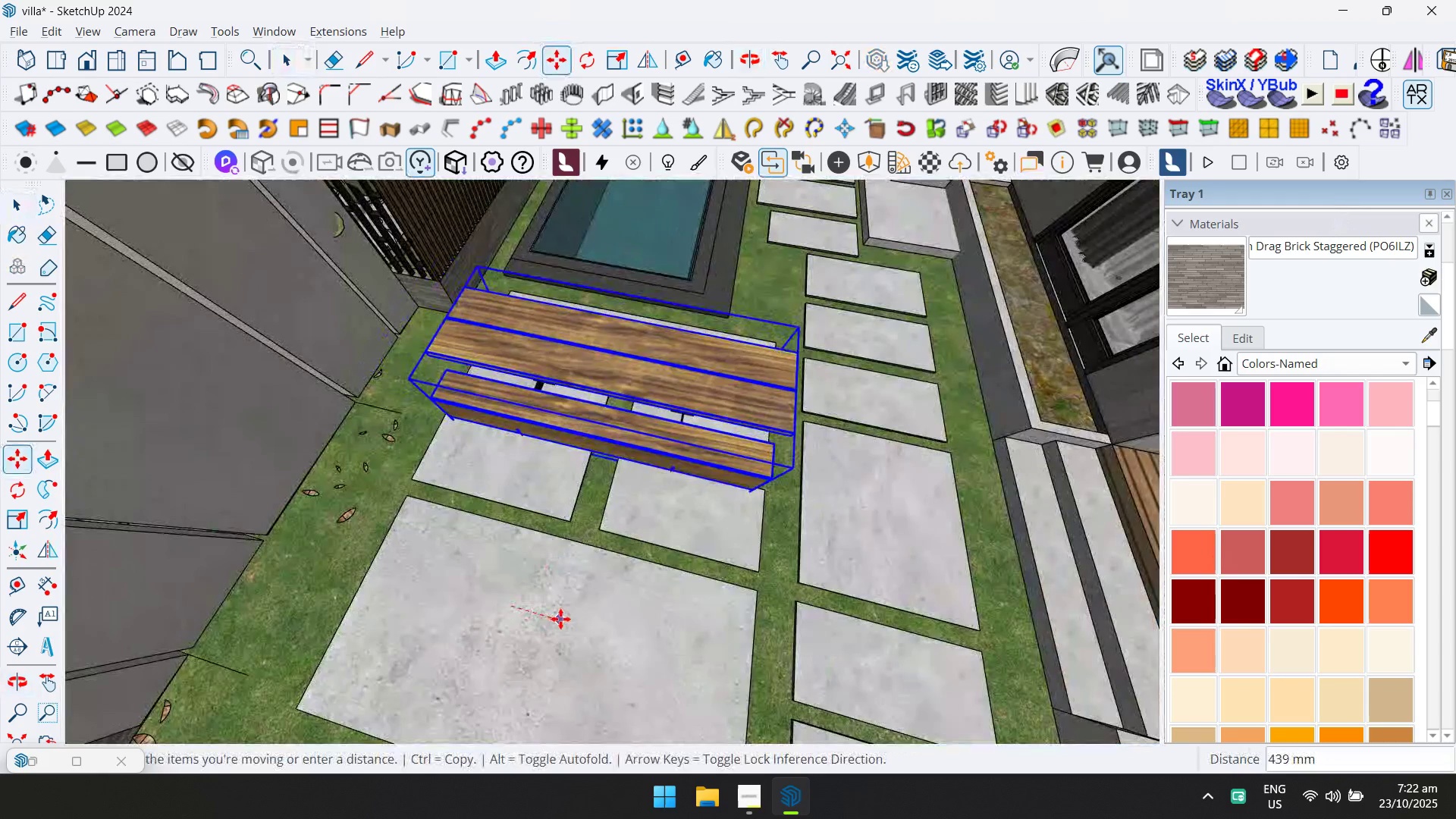 
left_click([560, 619])
 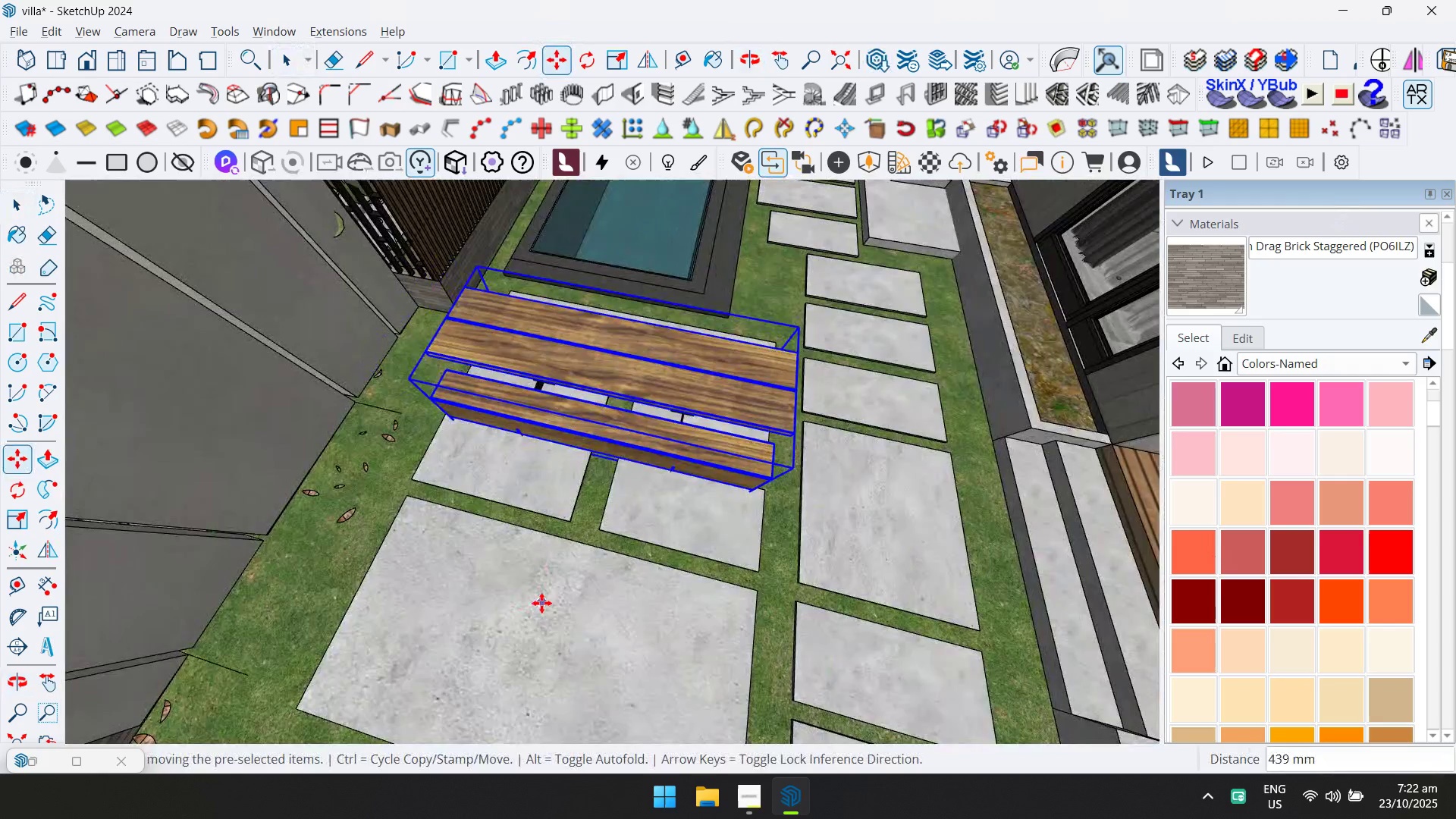 
scroll: coordinate [532, 581], scroll_direction: down, amount: 10.0
 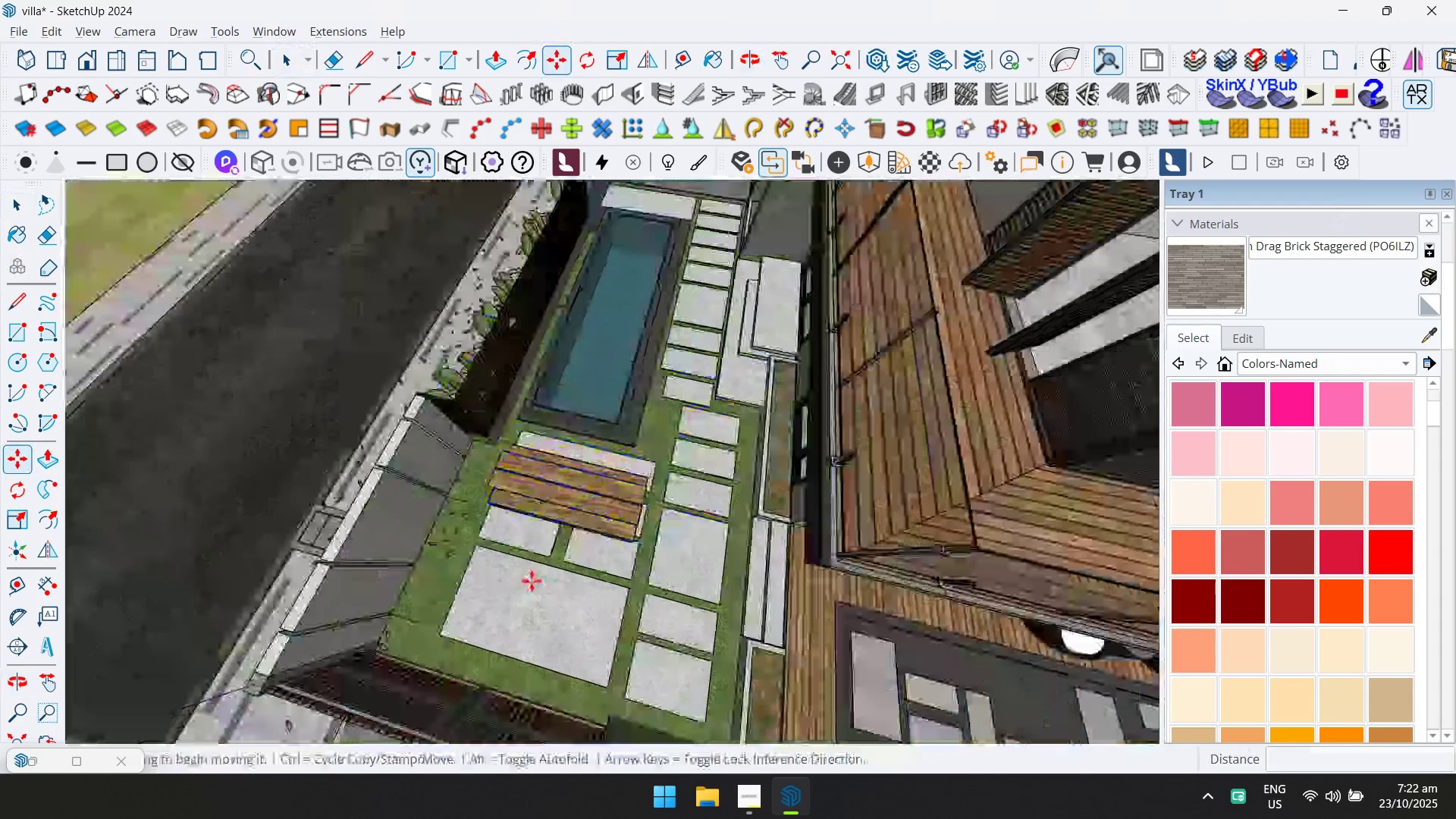 
key(Escape)
 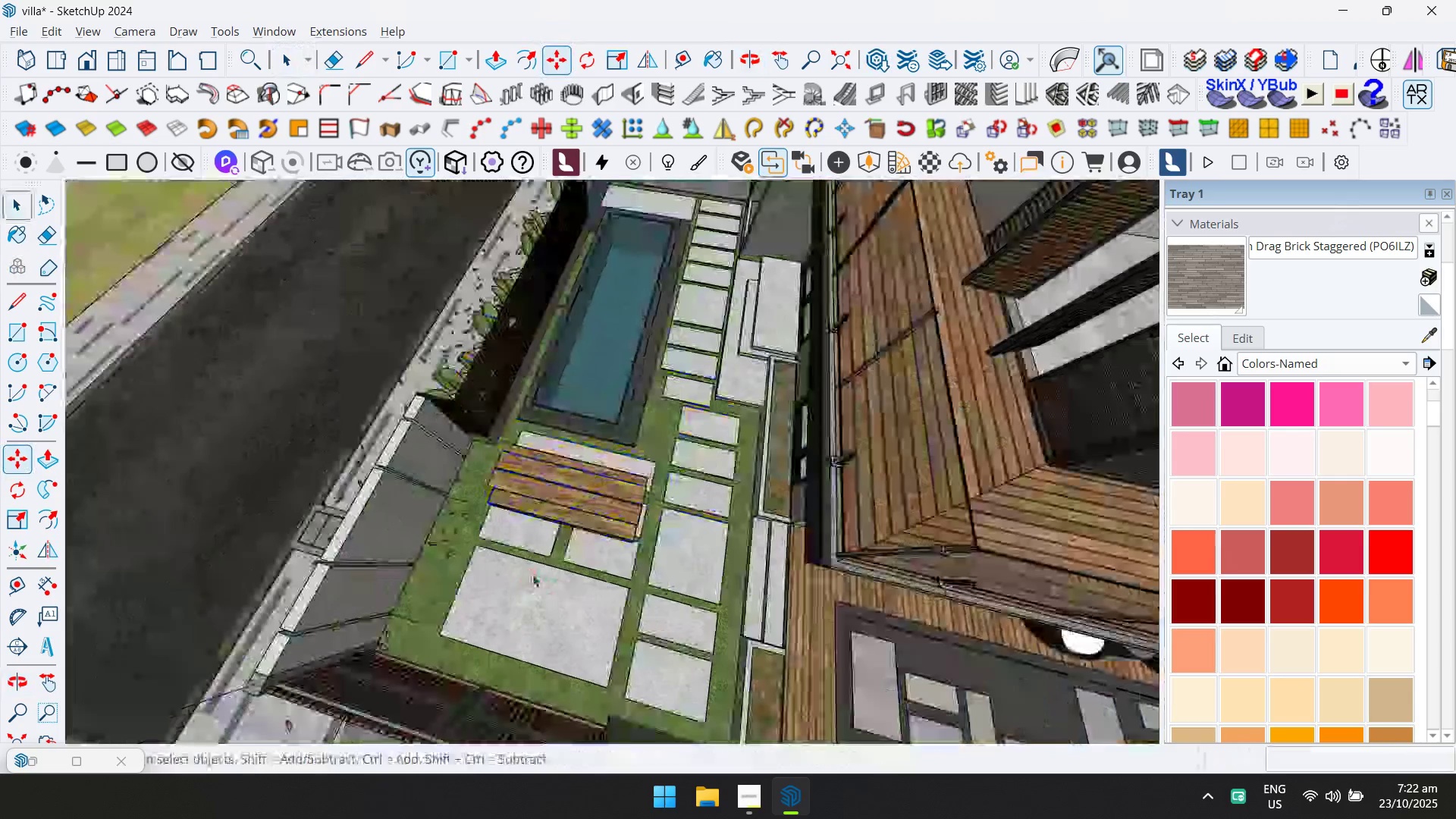 
key(Space)
 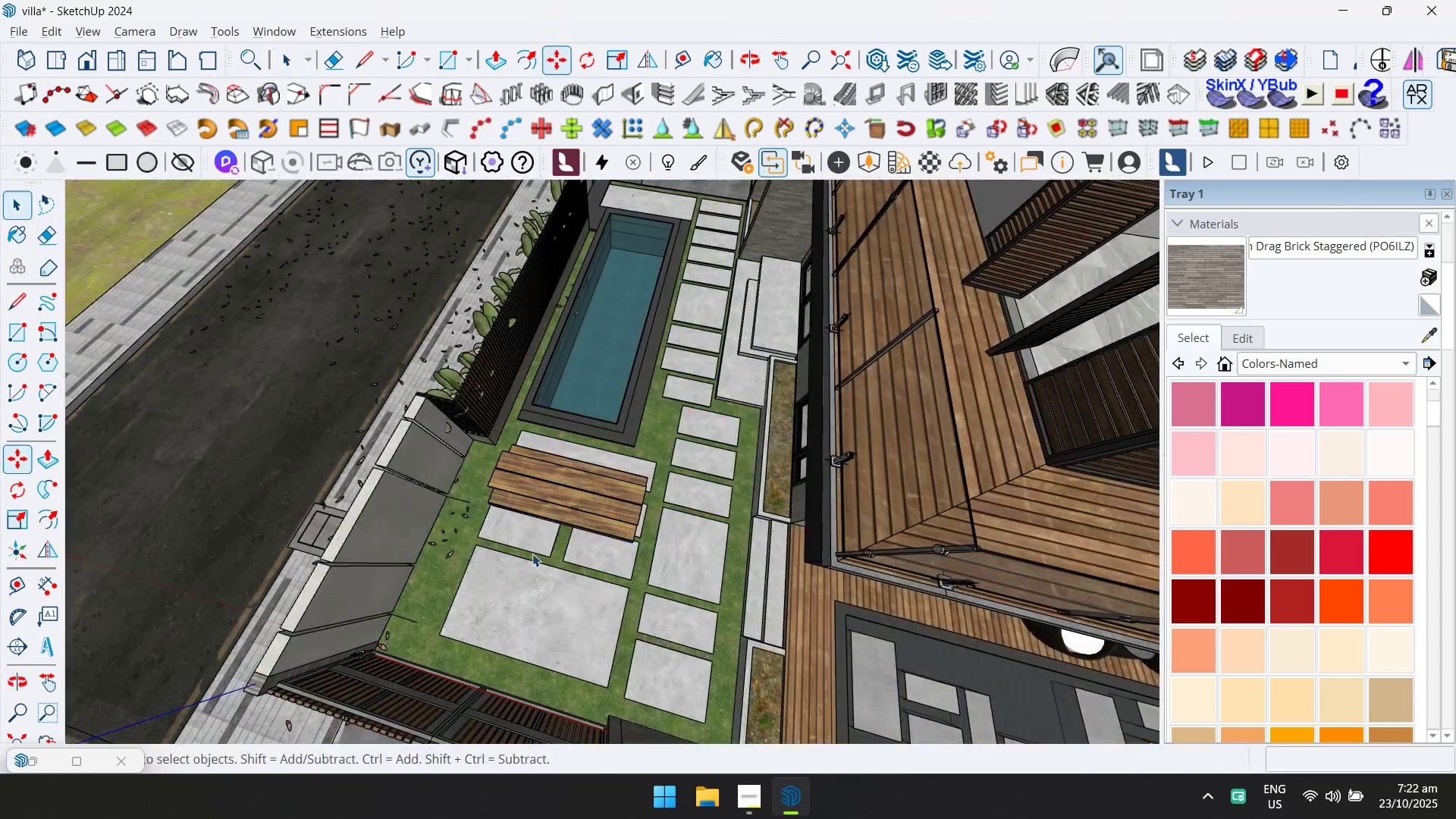 
key(Escape)
 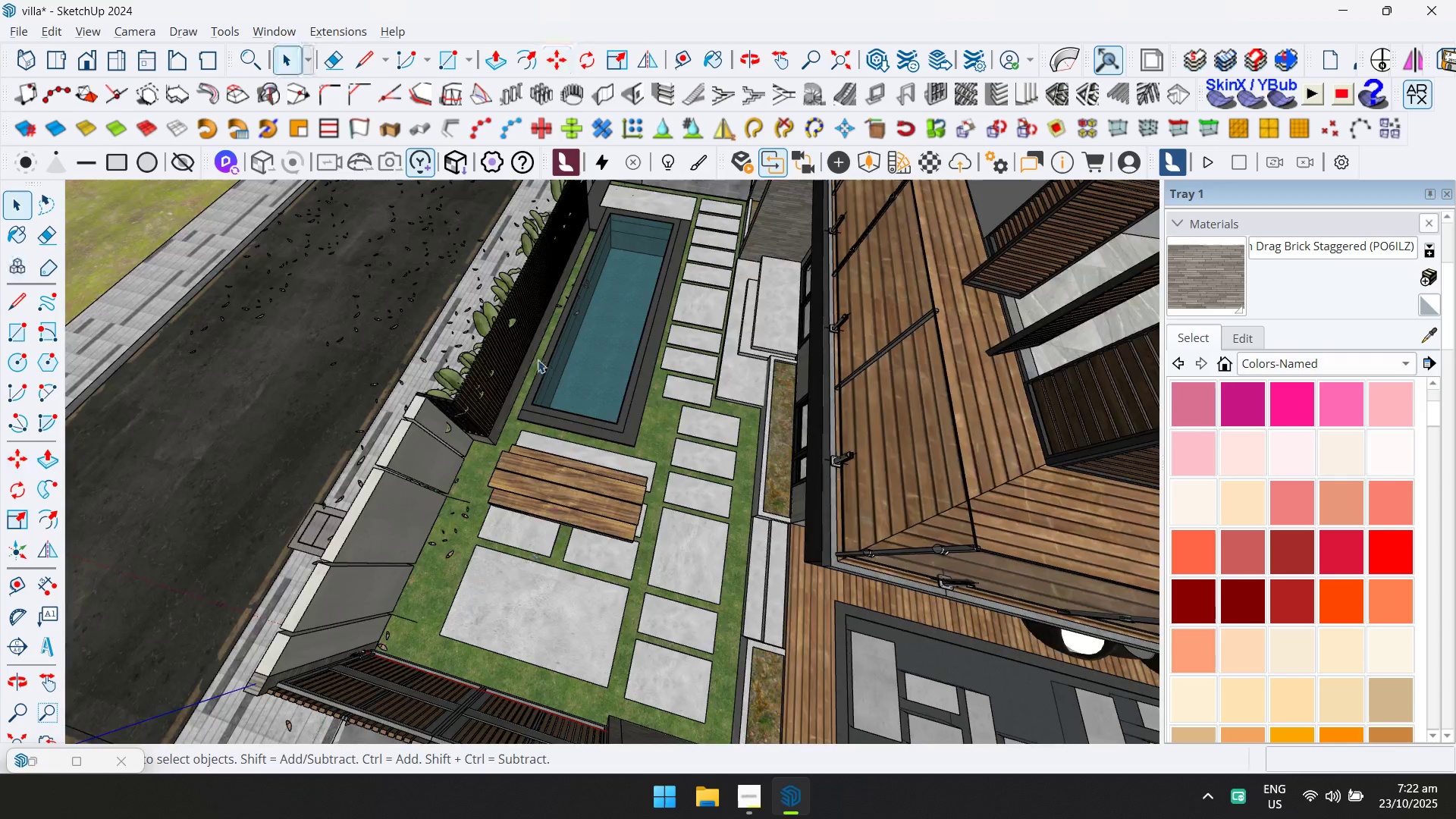 
scroll: coordinate [544, 362], scroll_direction: down, amount: 1.0
 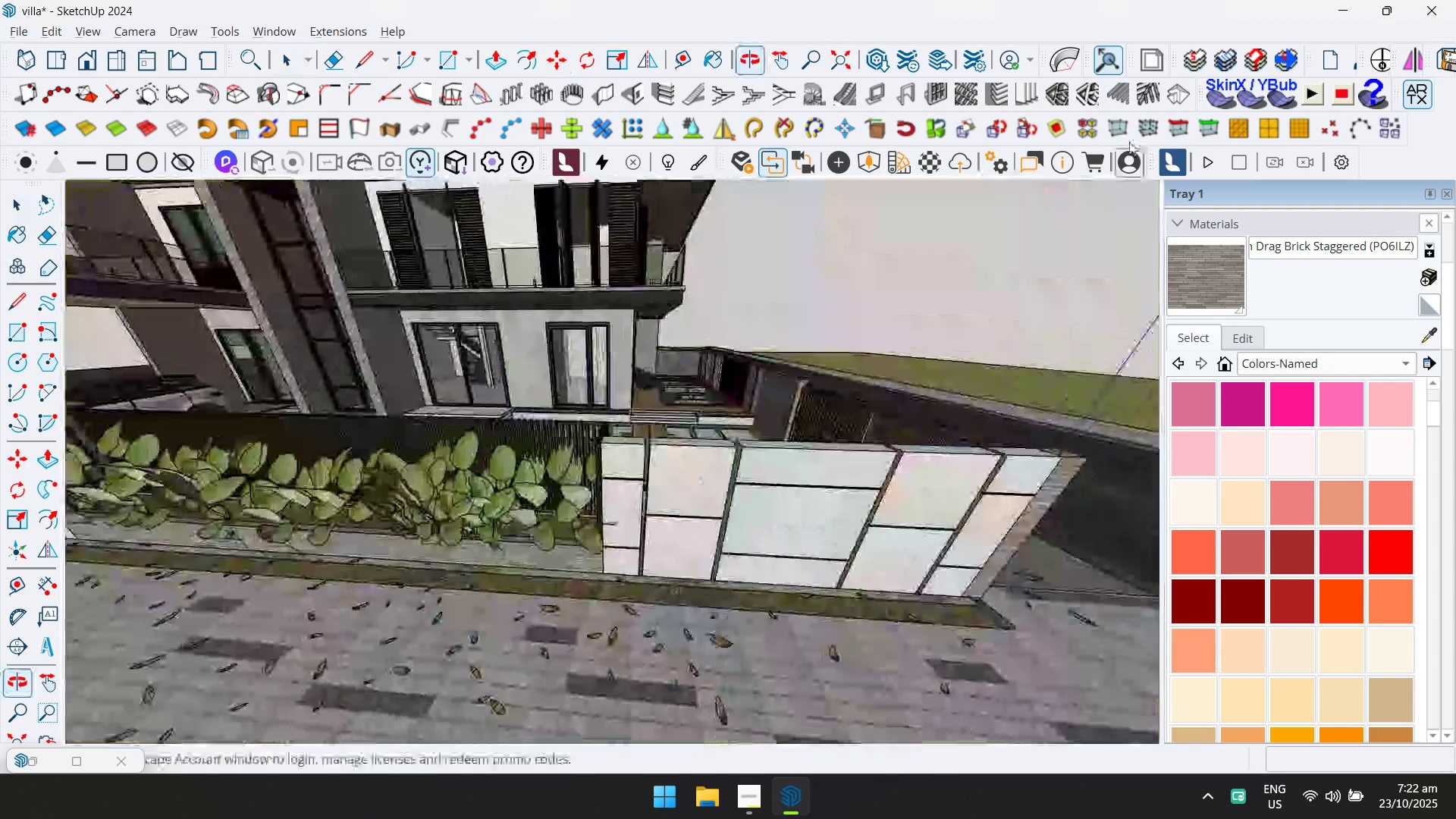 
hold_key(key=ShiftLeft, duration=0.49)
 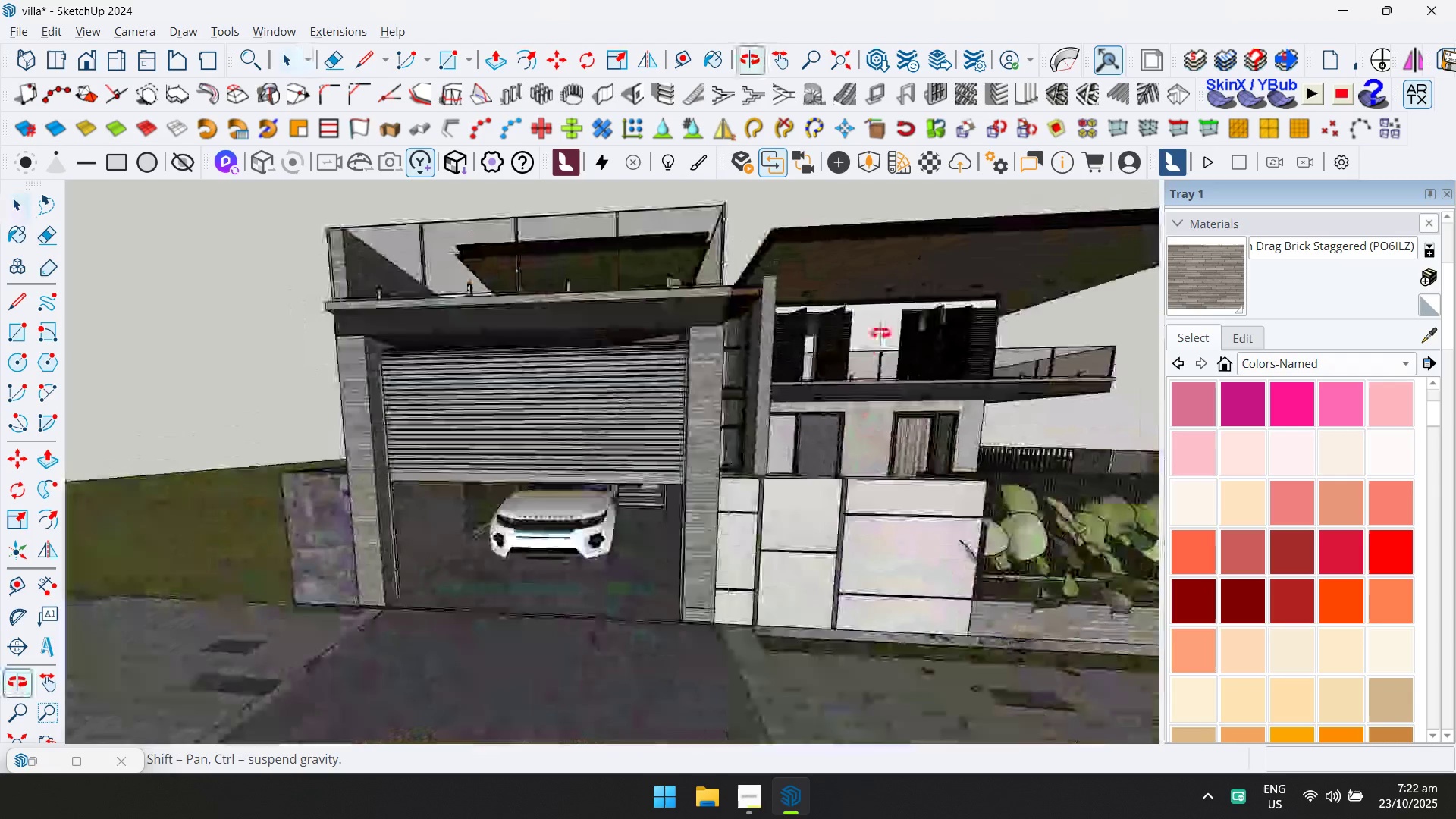 
hold_key(key=ShiftLeft, duration=0.64)
 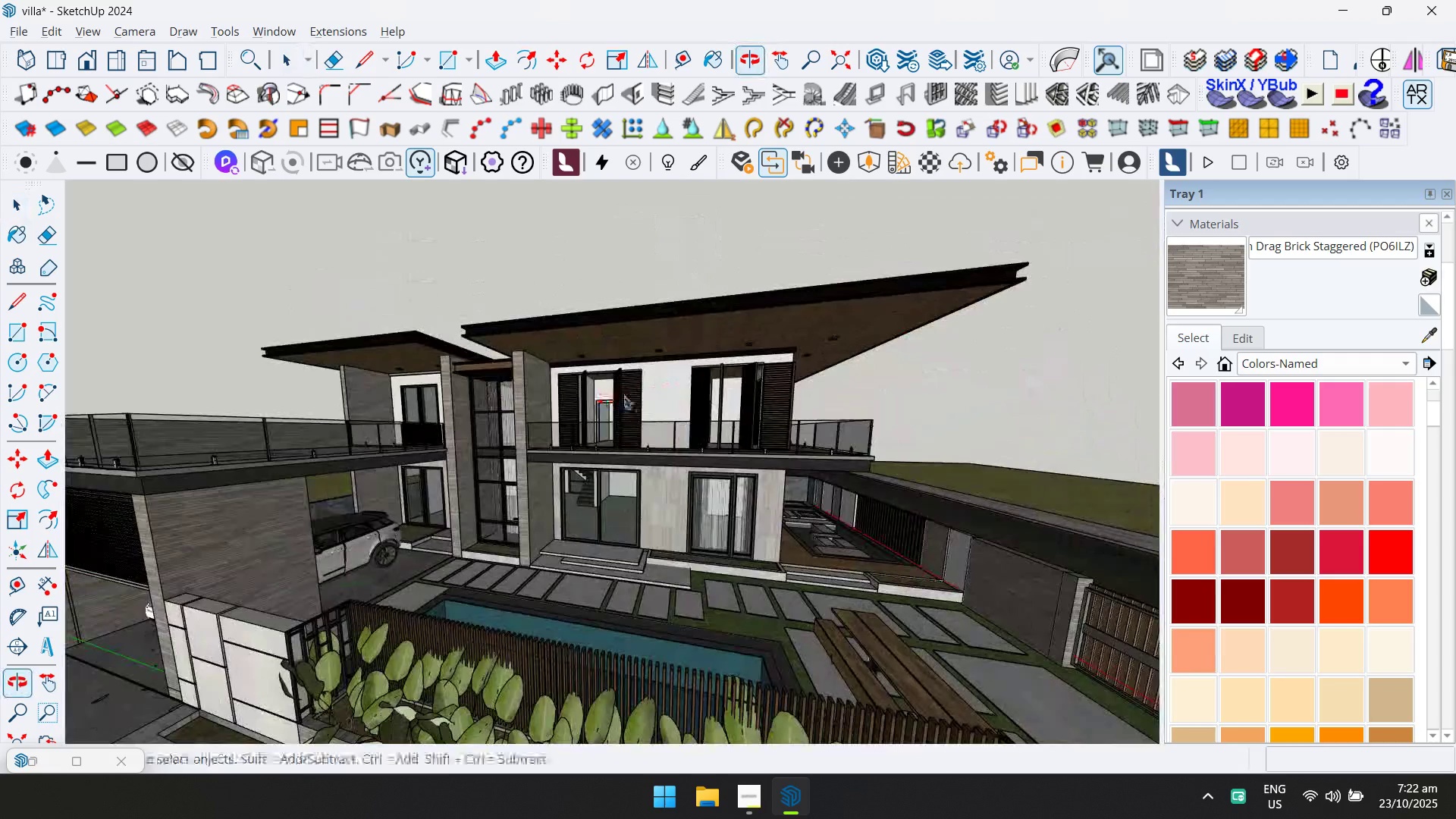 
scroll: coordinate [652, 391], scroll_direction: up, amount: 5.0
 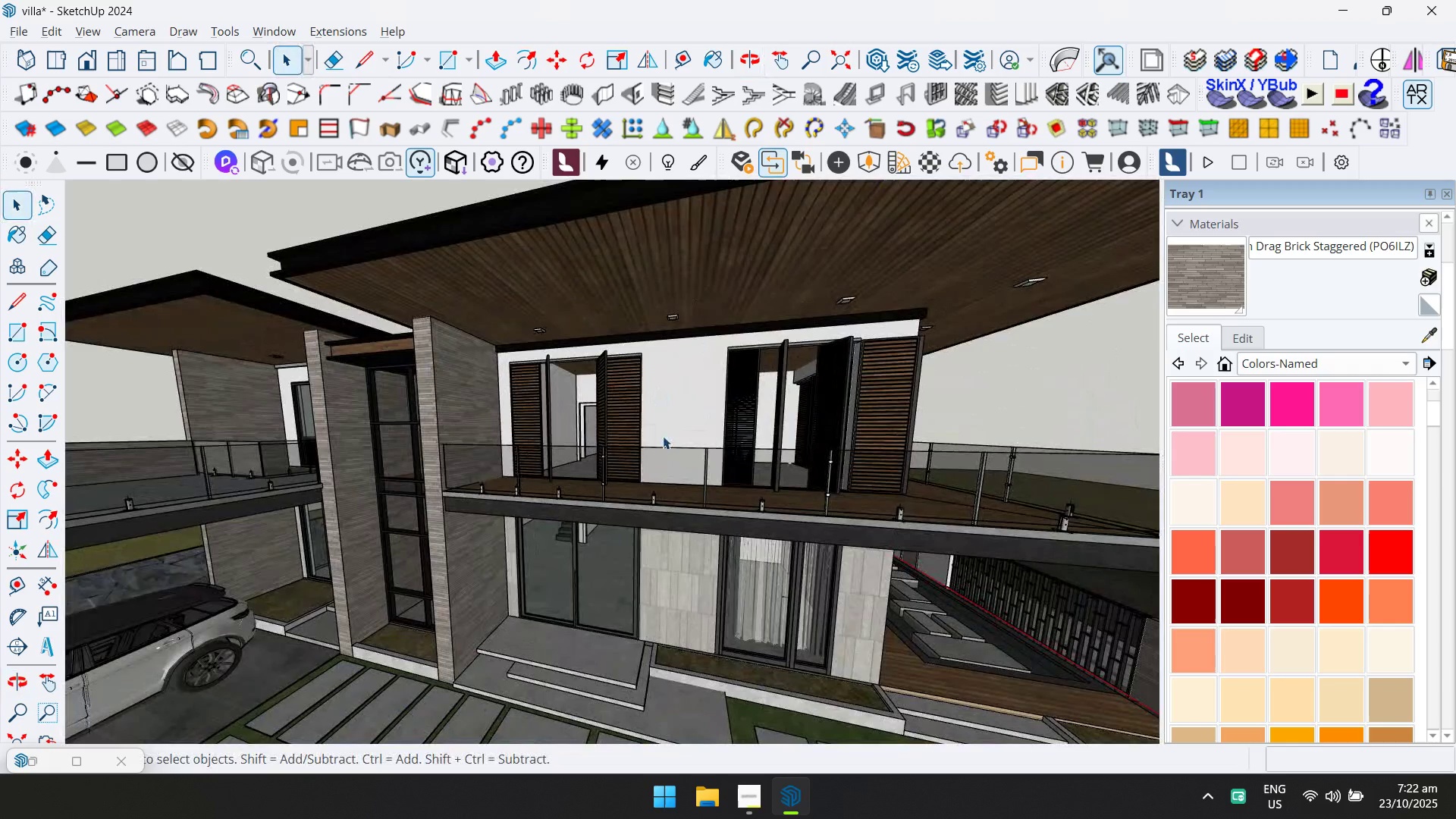 
scroll: coordinate [671, 411], scroll_direction: down, amount: 6.0
 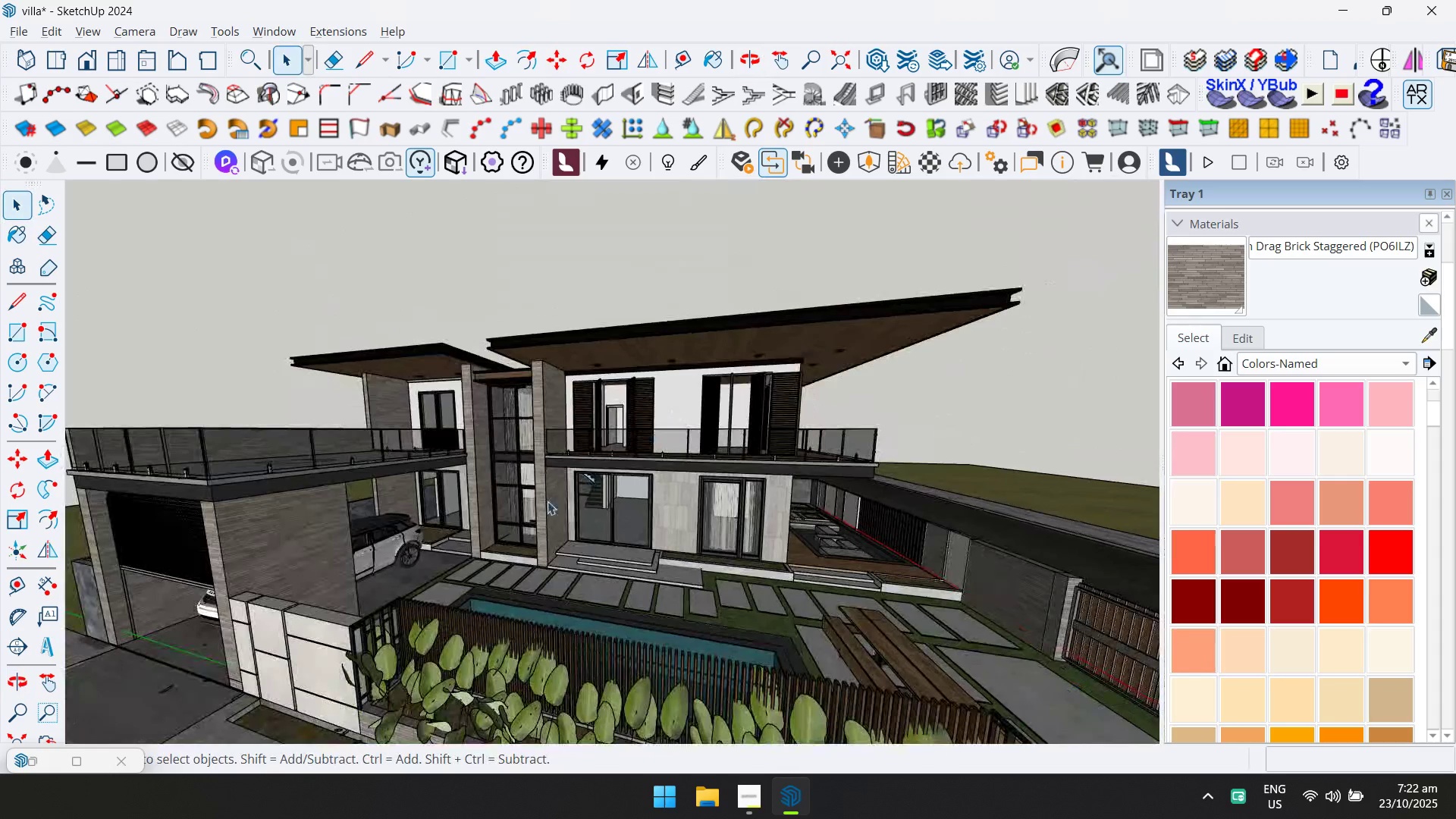 
scroll: coordinate [321, 485], scroll_direction: up, amount: 5.0
 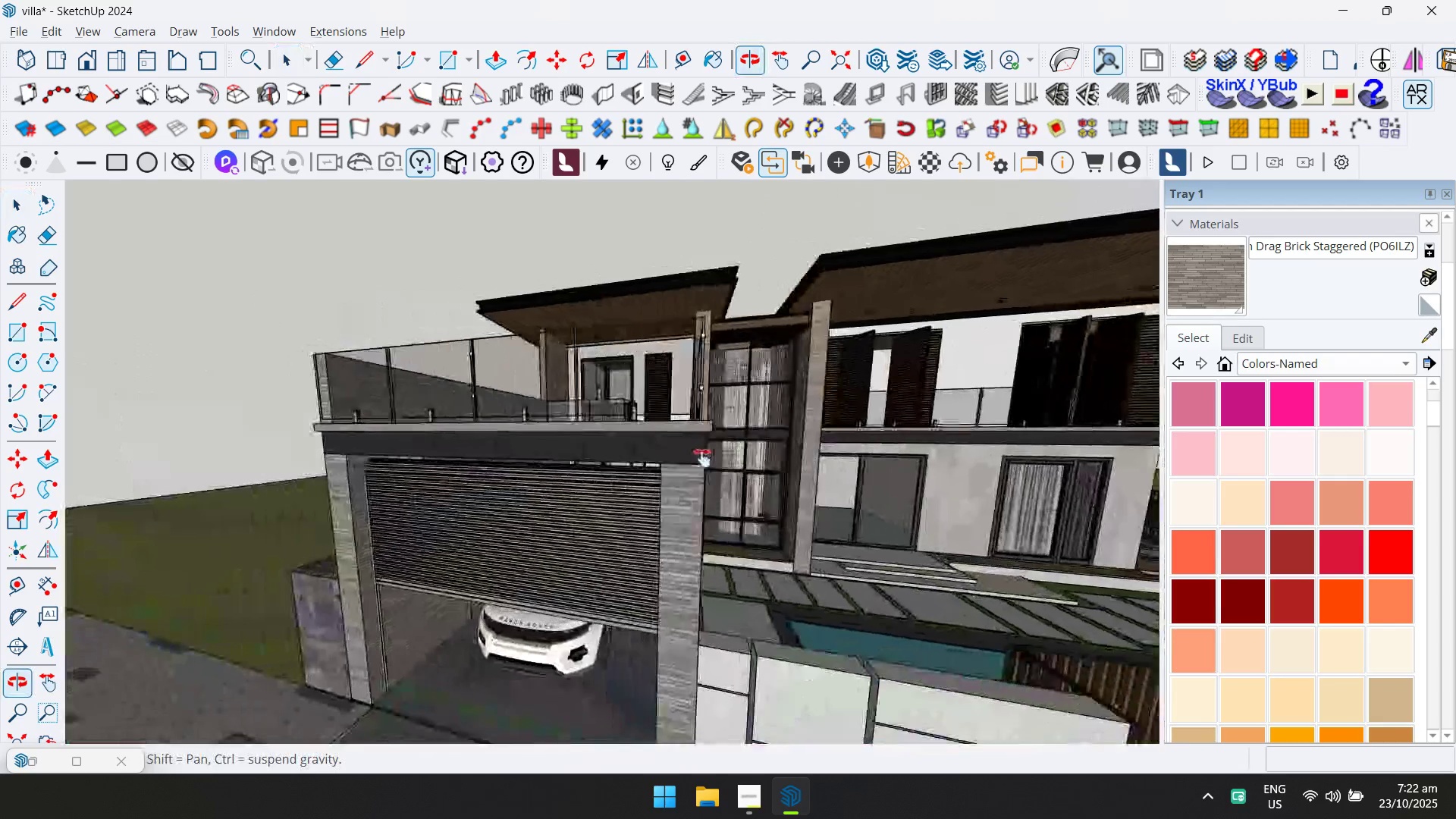 
hold_key(key=ShiftLeft, duration=0.63)
 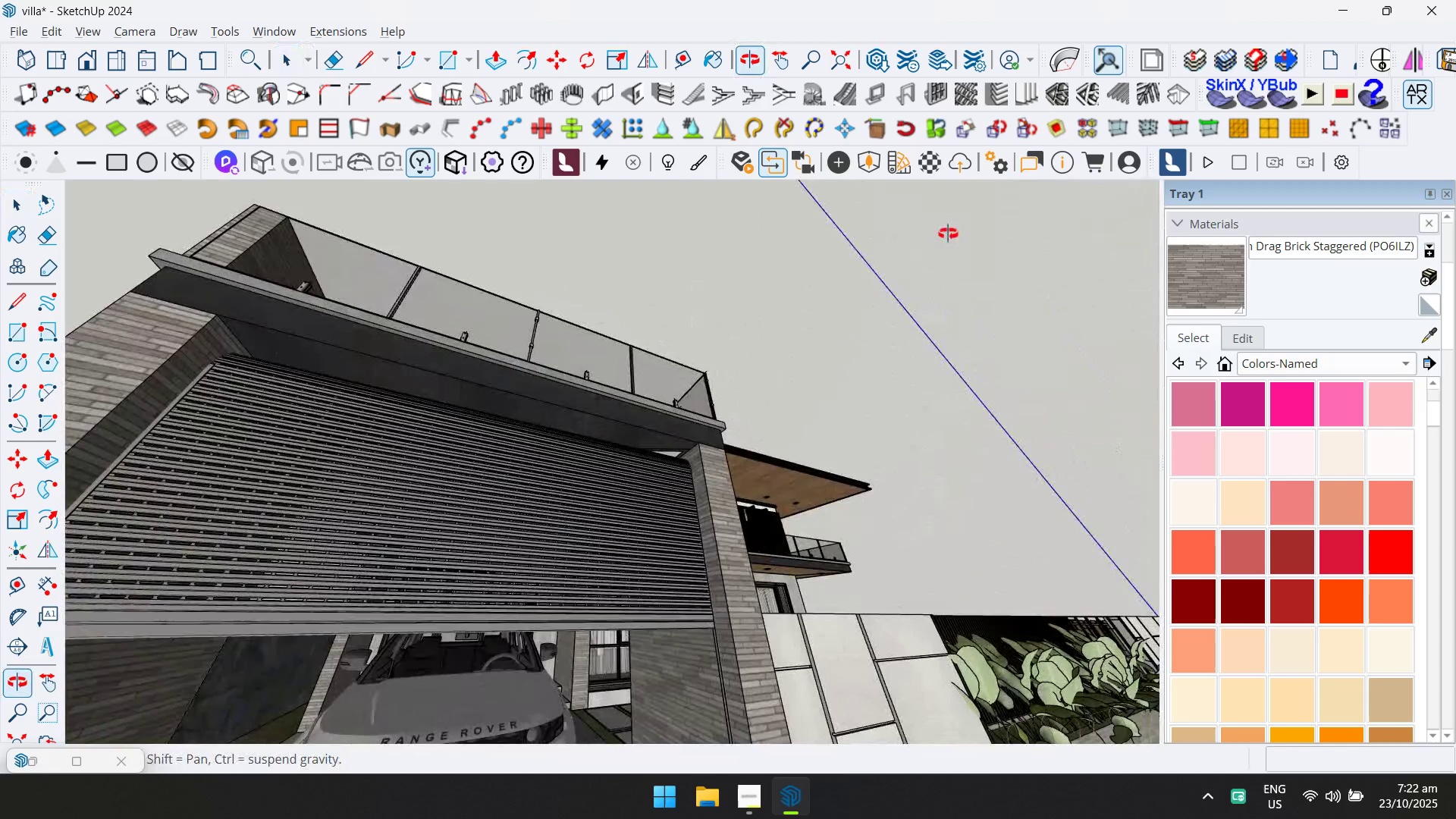 
scroll: coordinate [711, 462], scroll_direction: up, amount: 4.0
 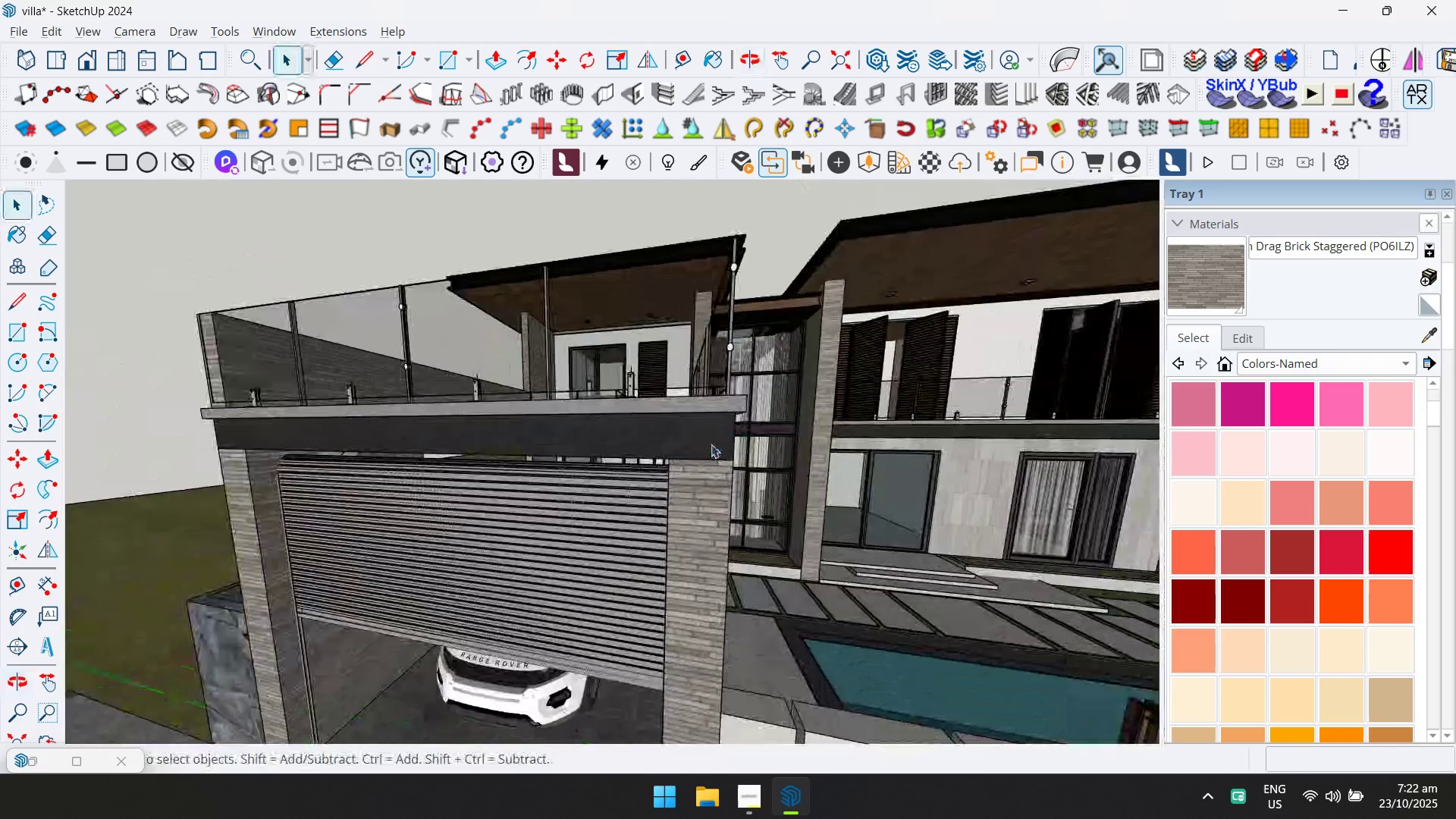 
double_click([711, 443])
 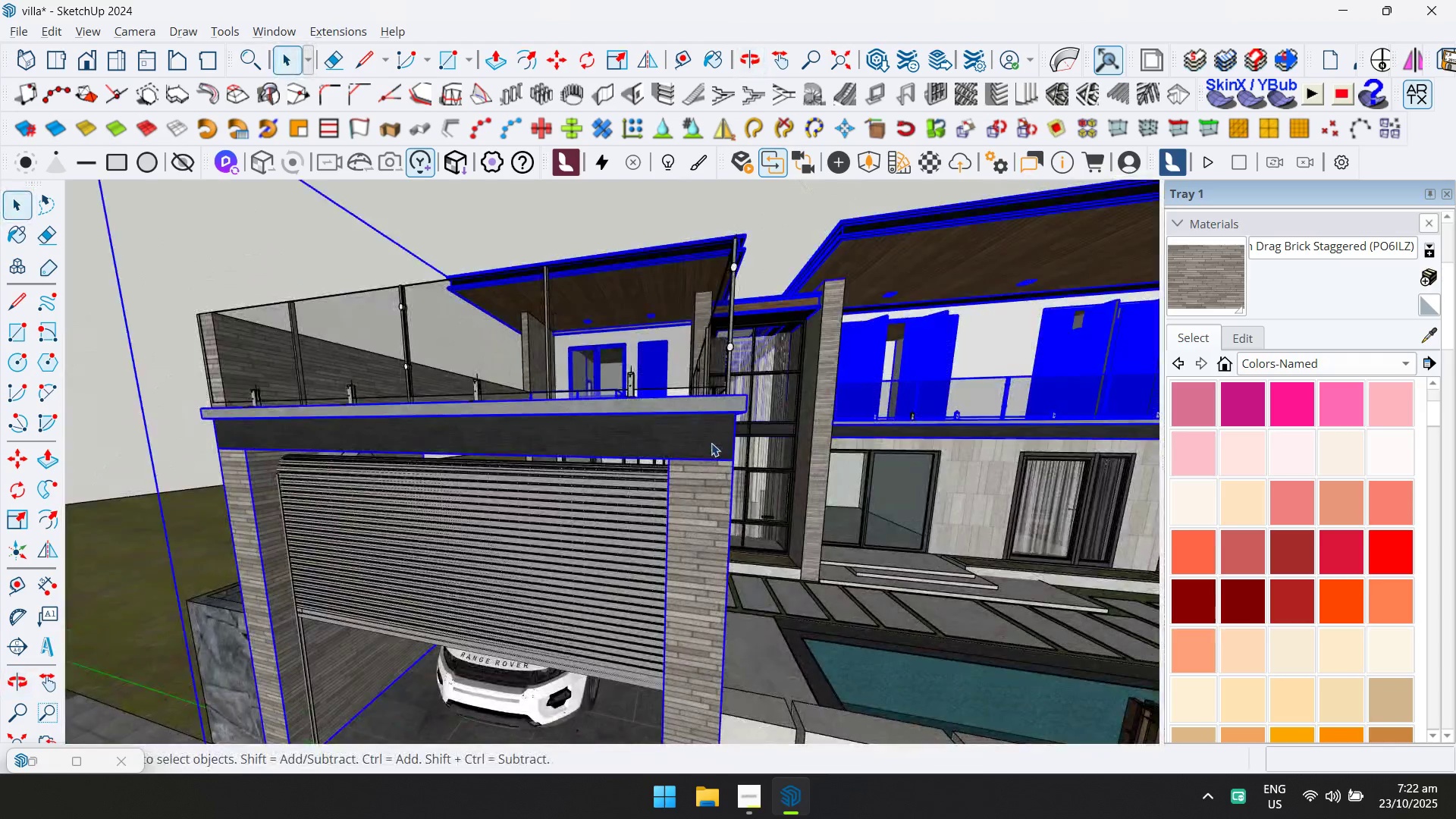 
triple_click([711, 443])
 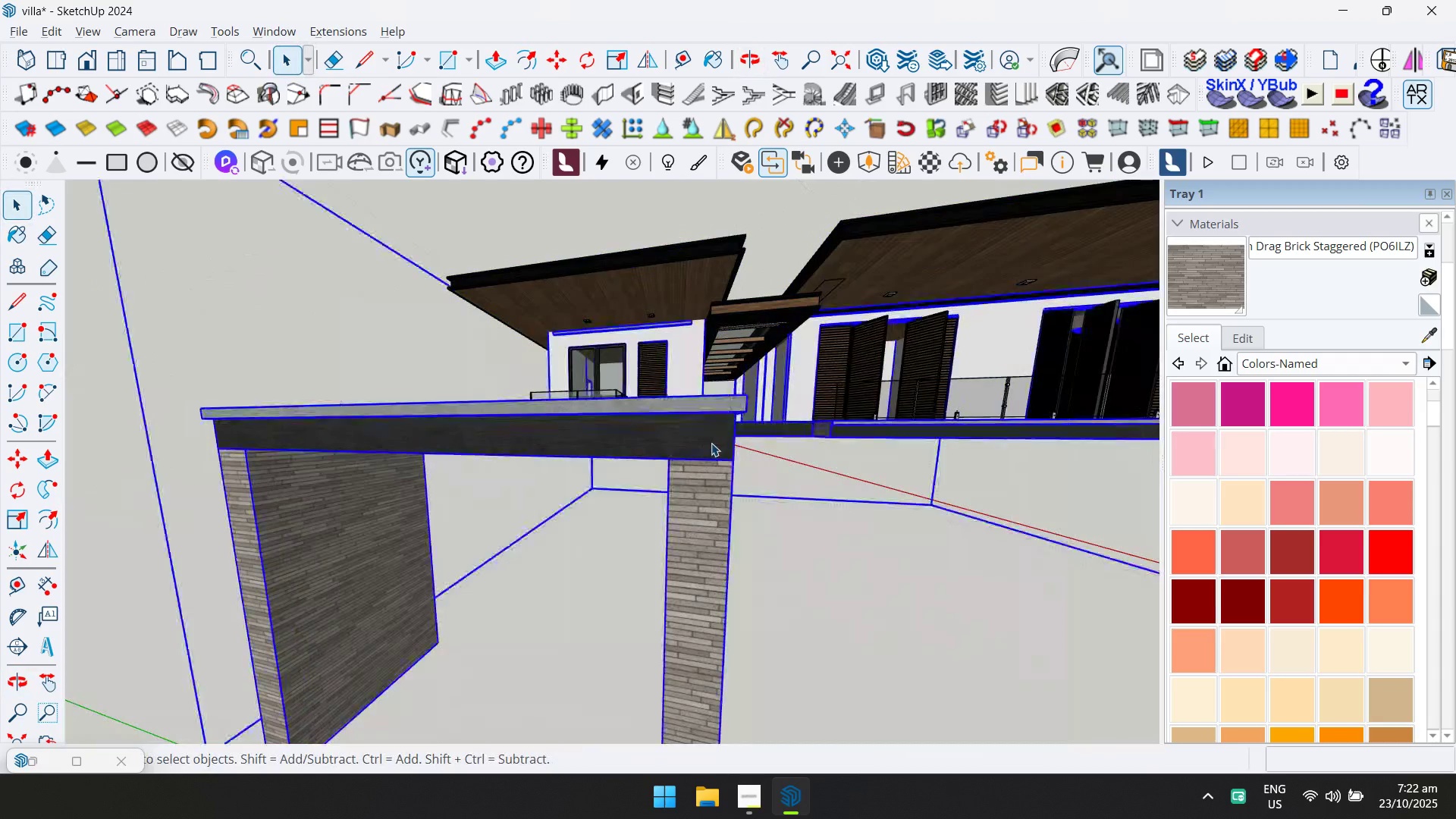 
scroll: coordinate [699, 445], scroll_direction: up, amount: 6.0
 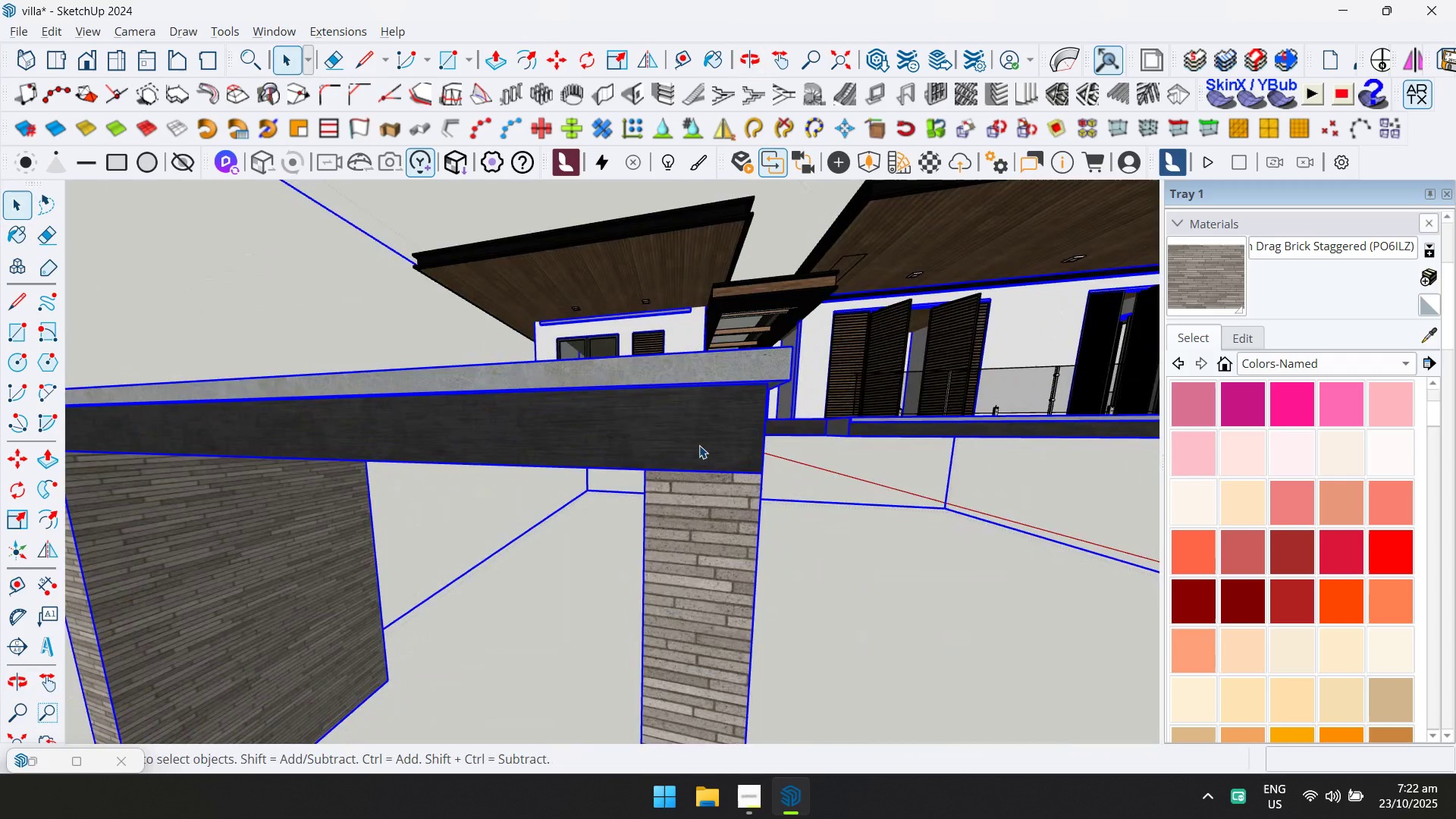 
double_click([699, 445])
 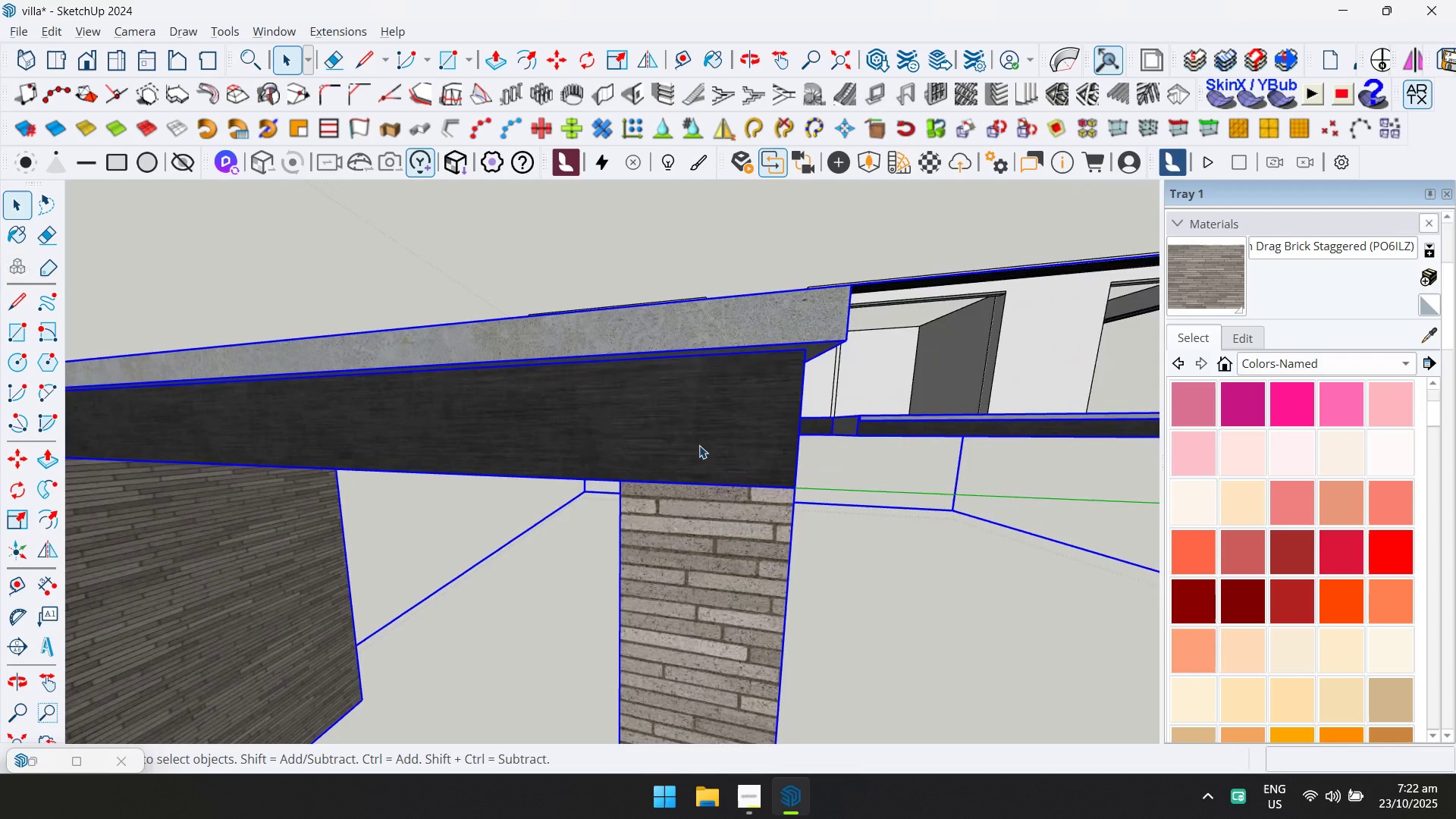 
double_click([720, 435])
 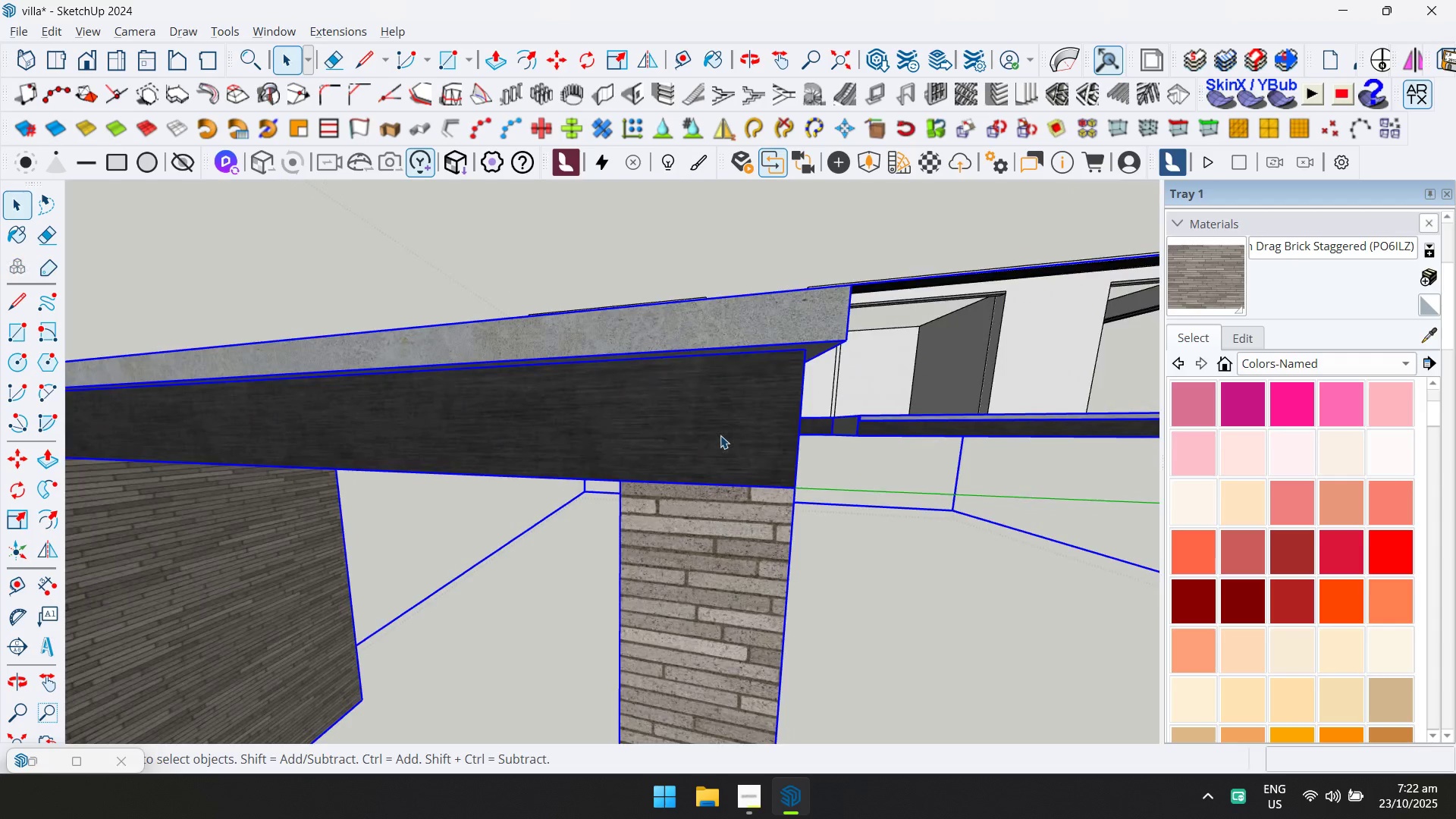 
triple_click([720, 435])
 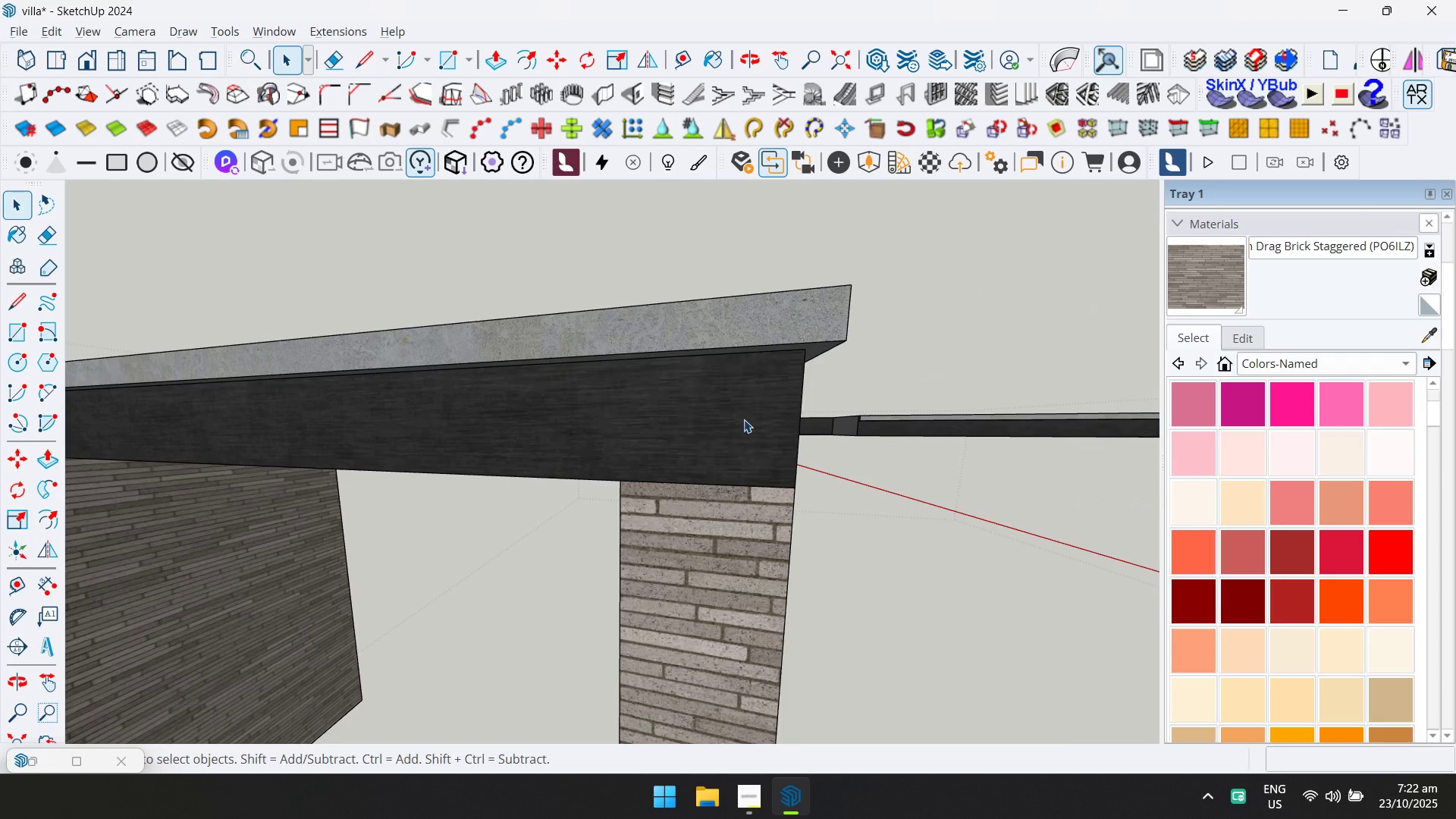 
triple_click([744, 419])
 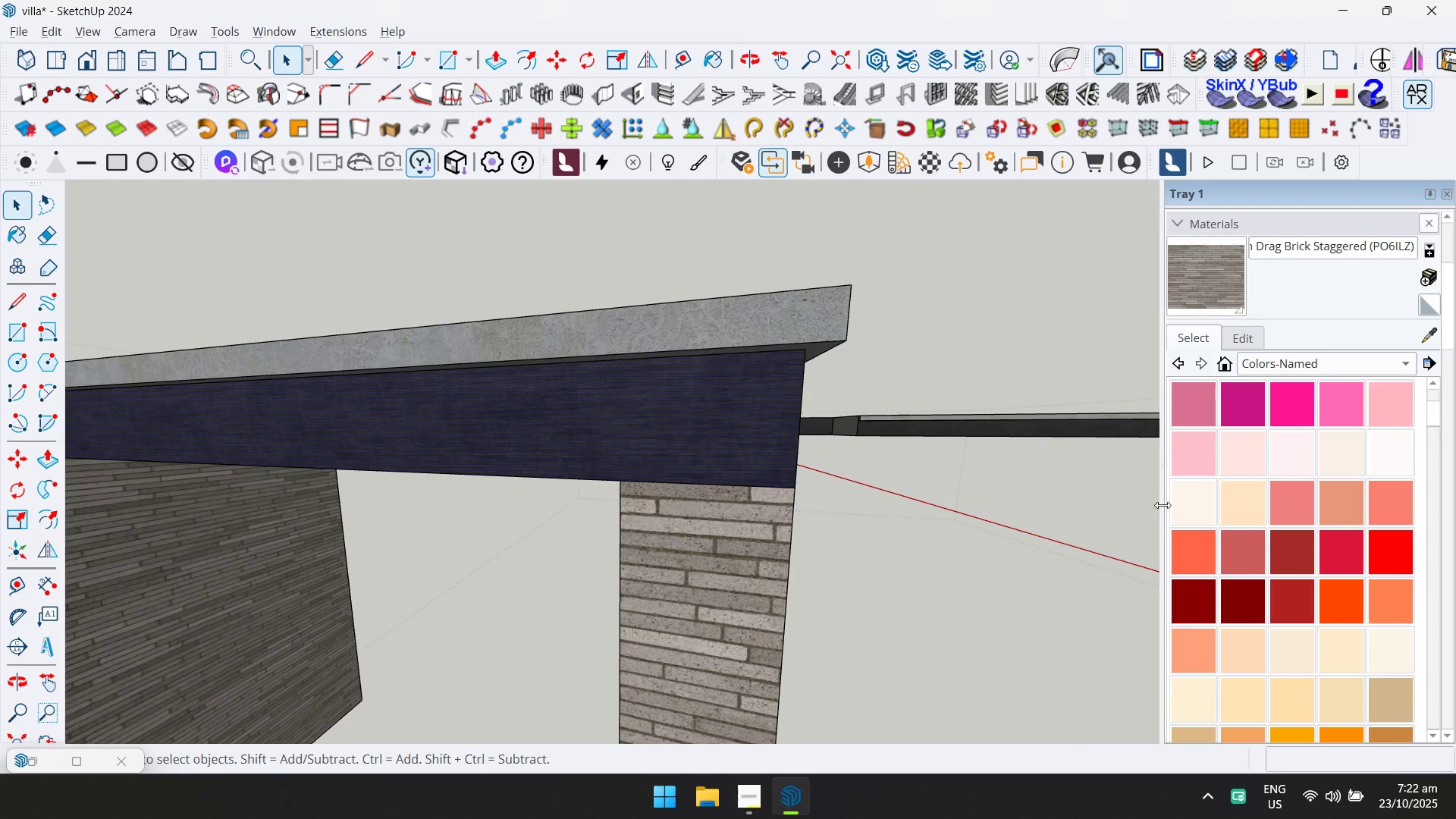 
scroll: coordinate [1270, 562], scroll_direction: down, amount: 23.0
 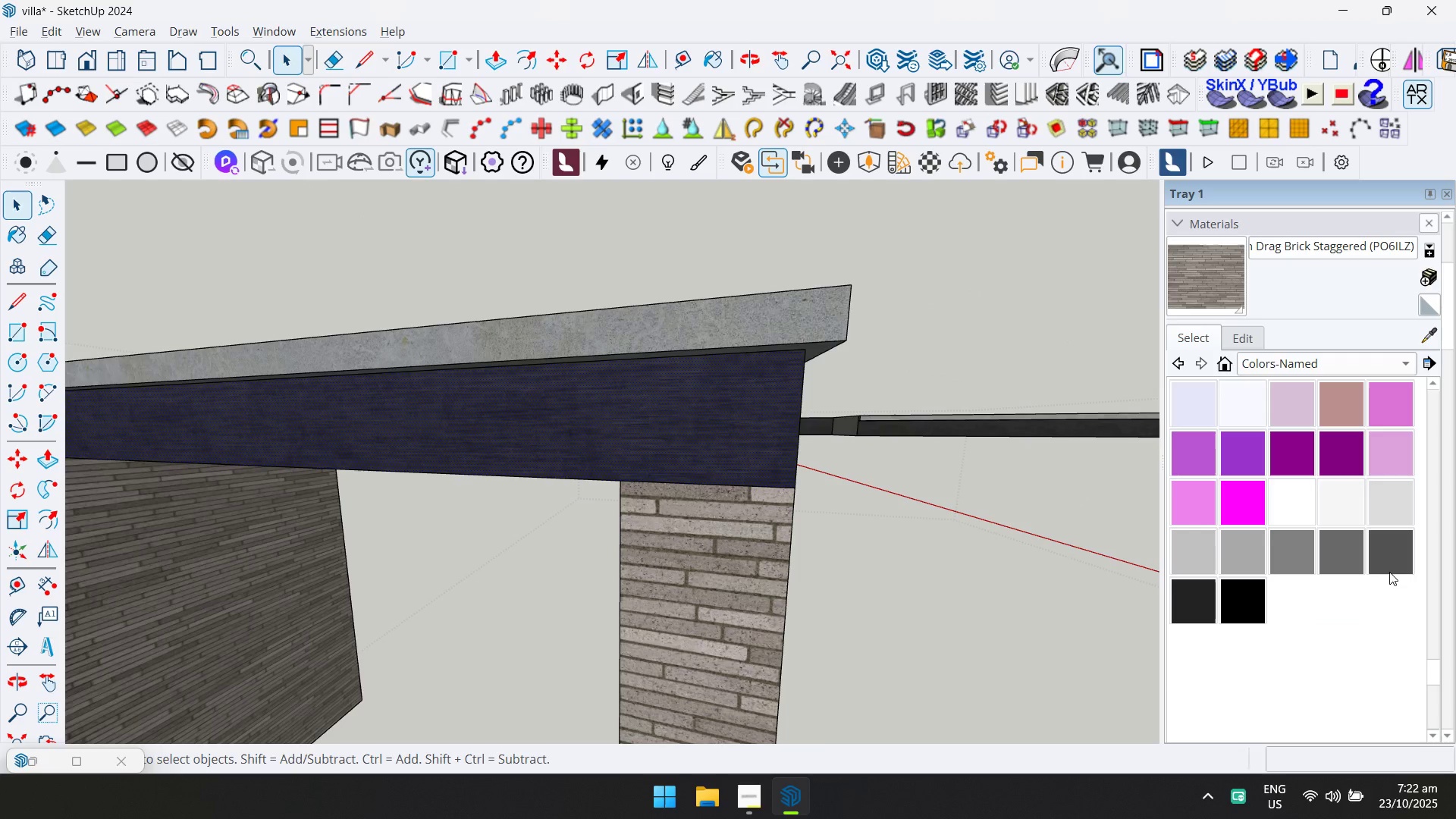 
left_click_drag(start_coordinate=[1395, 557], to_coordinate=[1392, 557])
 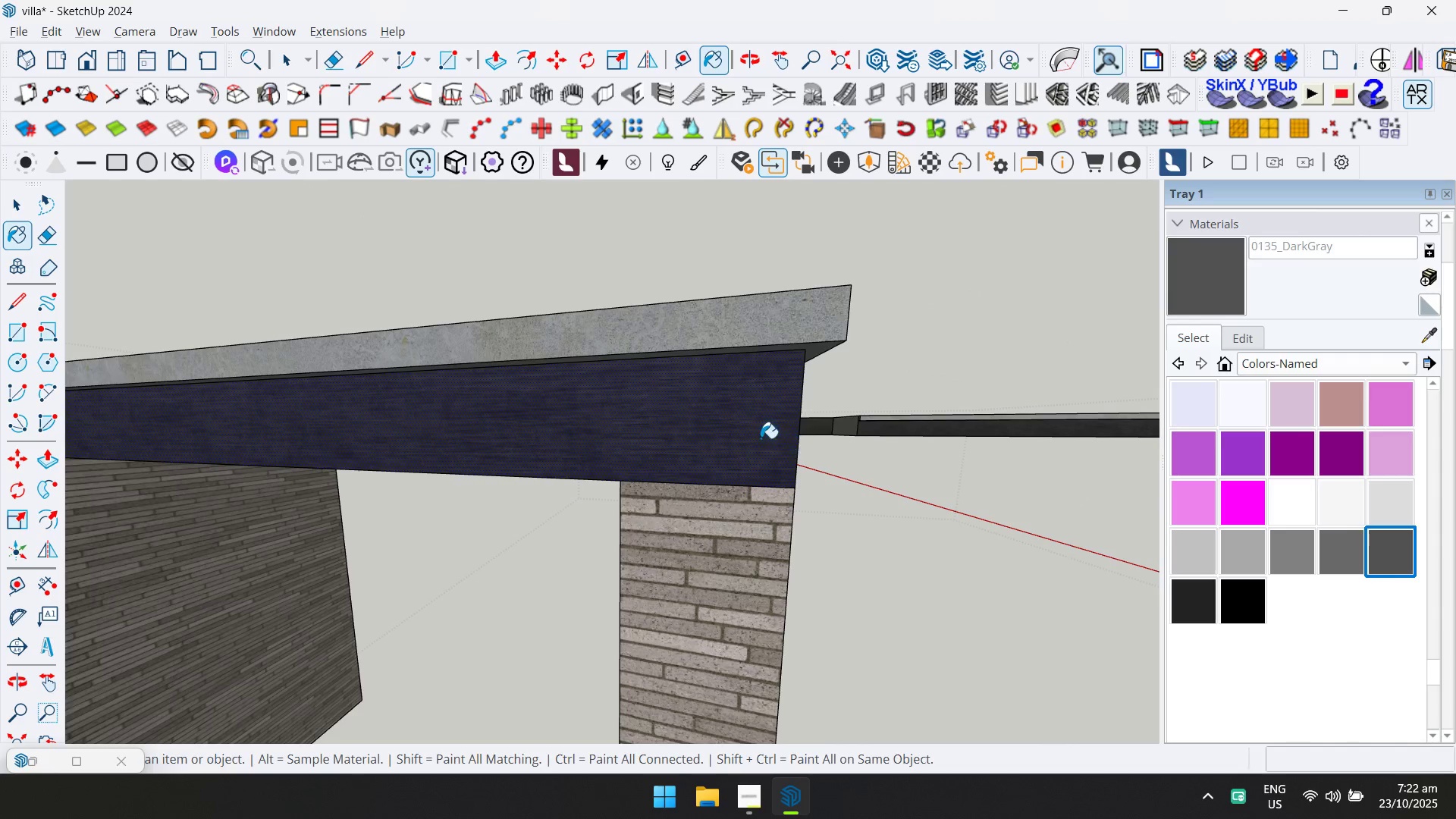 
double_click([759, 437])
 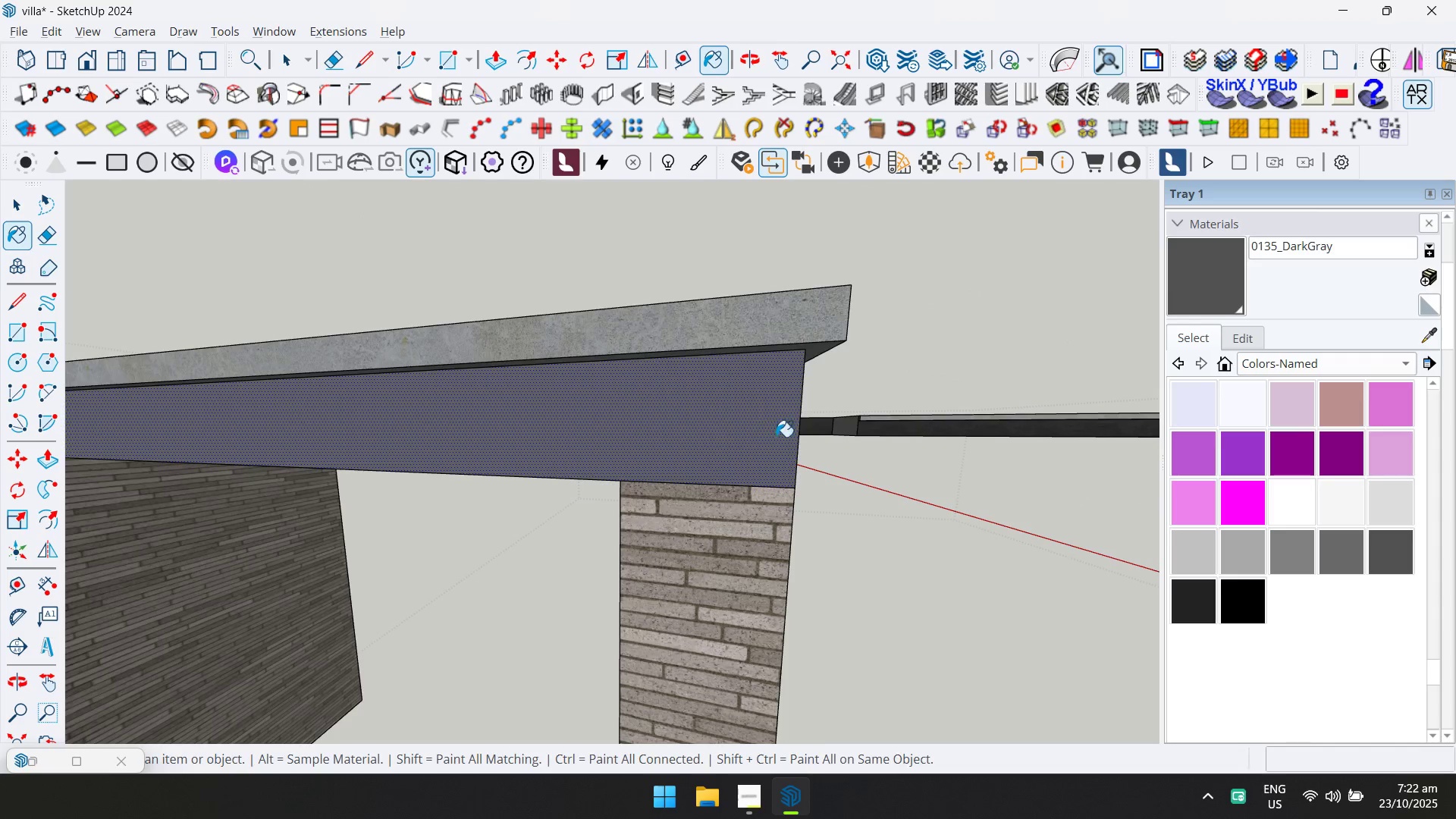 
scroll: coordinate [805, 438], scroll_direction: down, amount: 2.0
 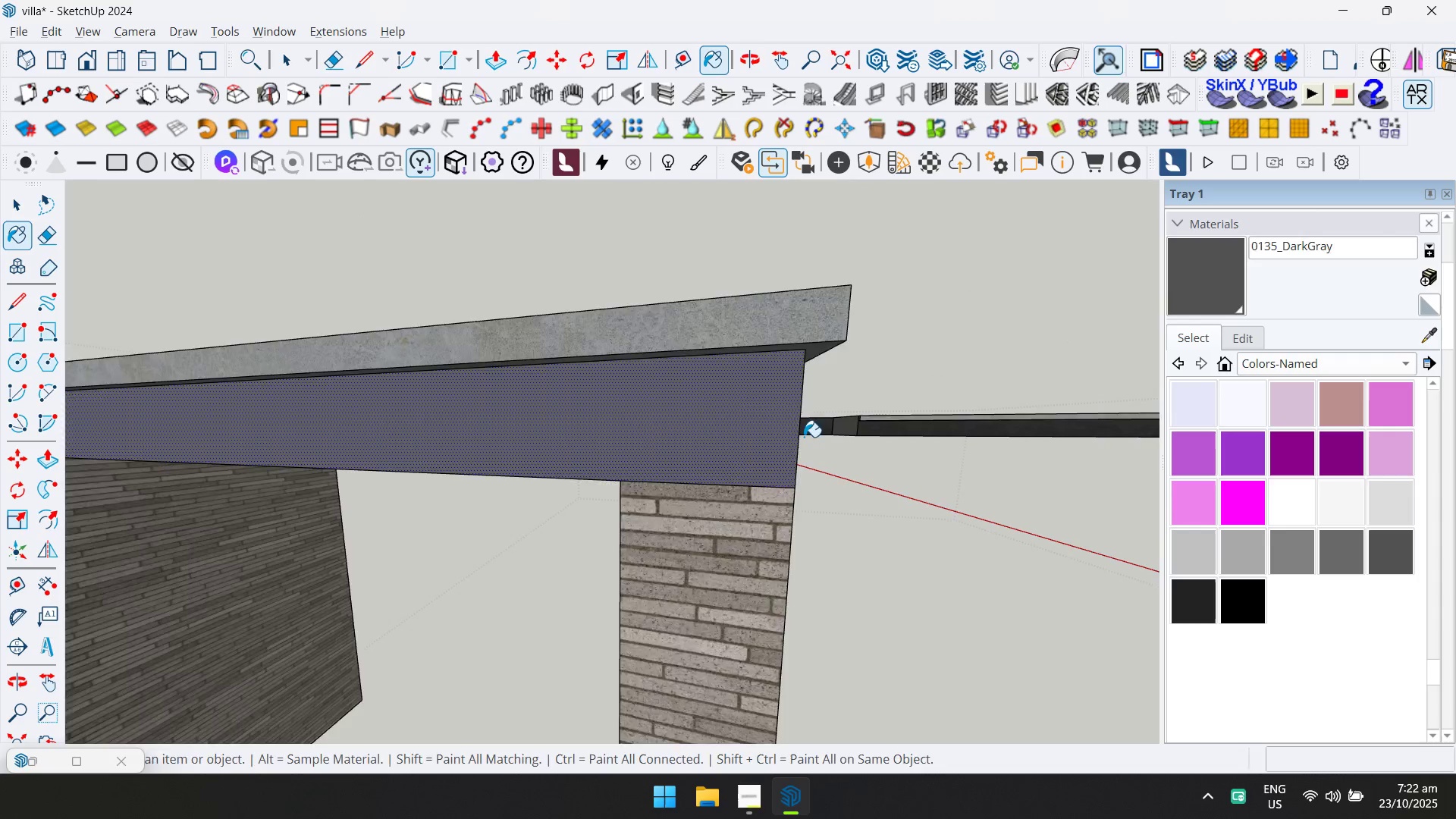 
key(Shift+ShiftLeft)
 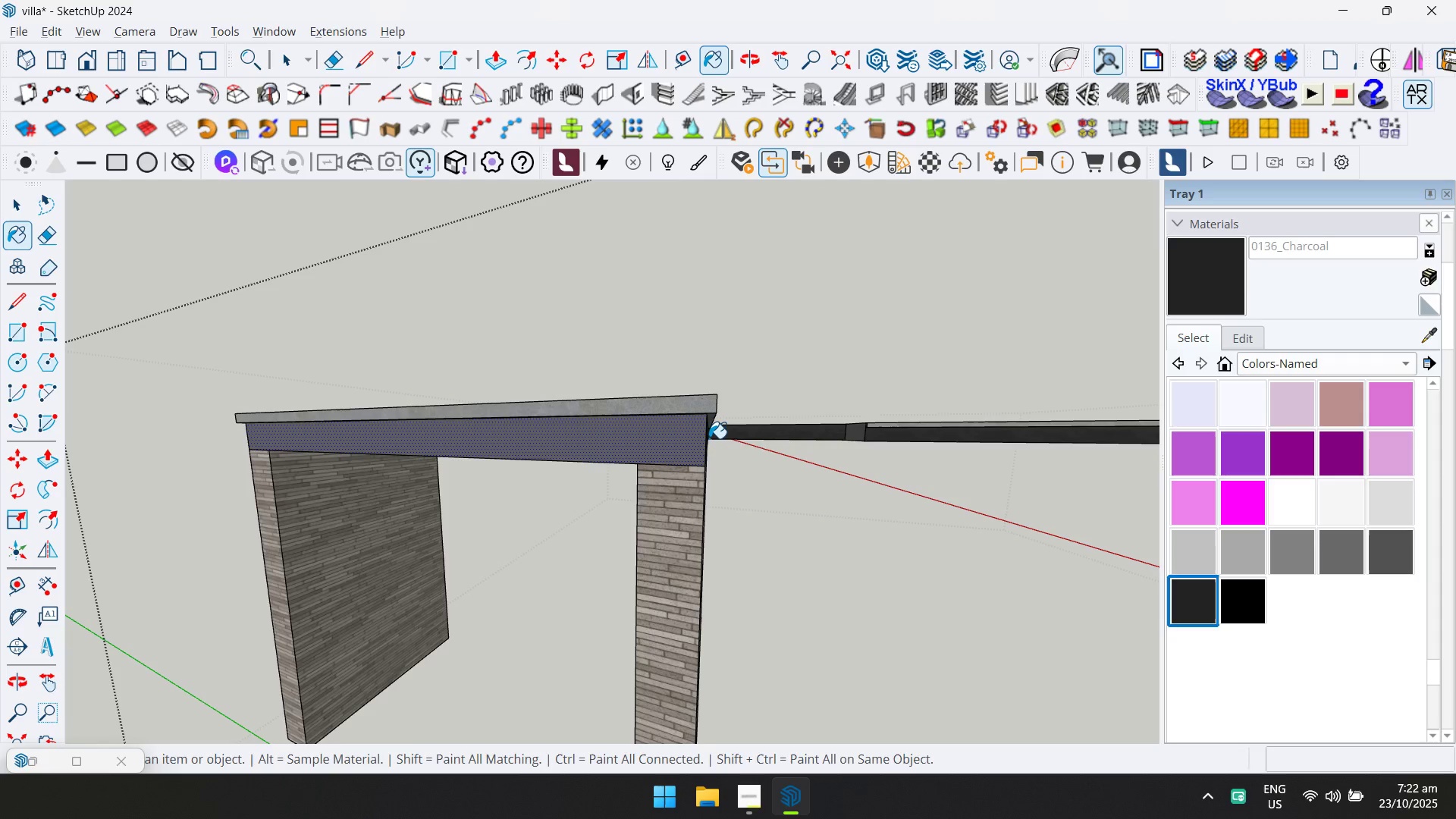 
double_click([694, 435])
 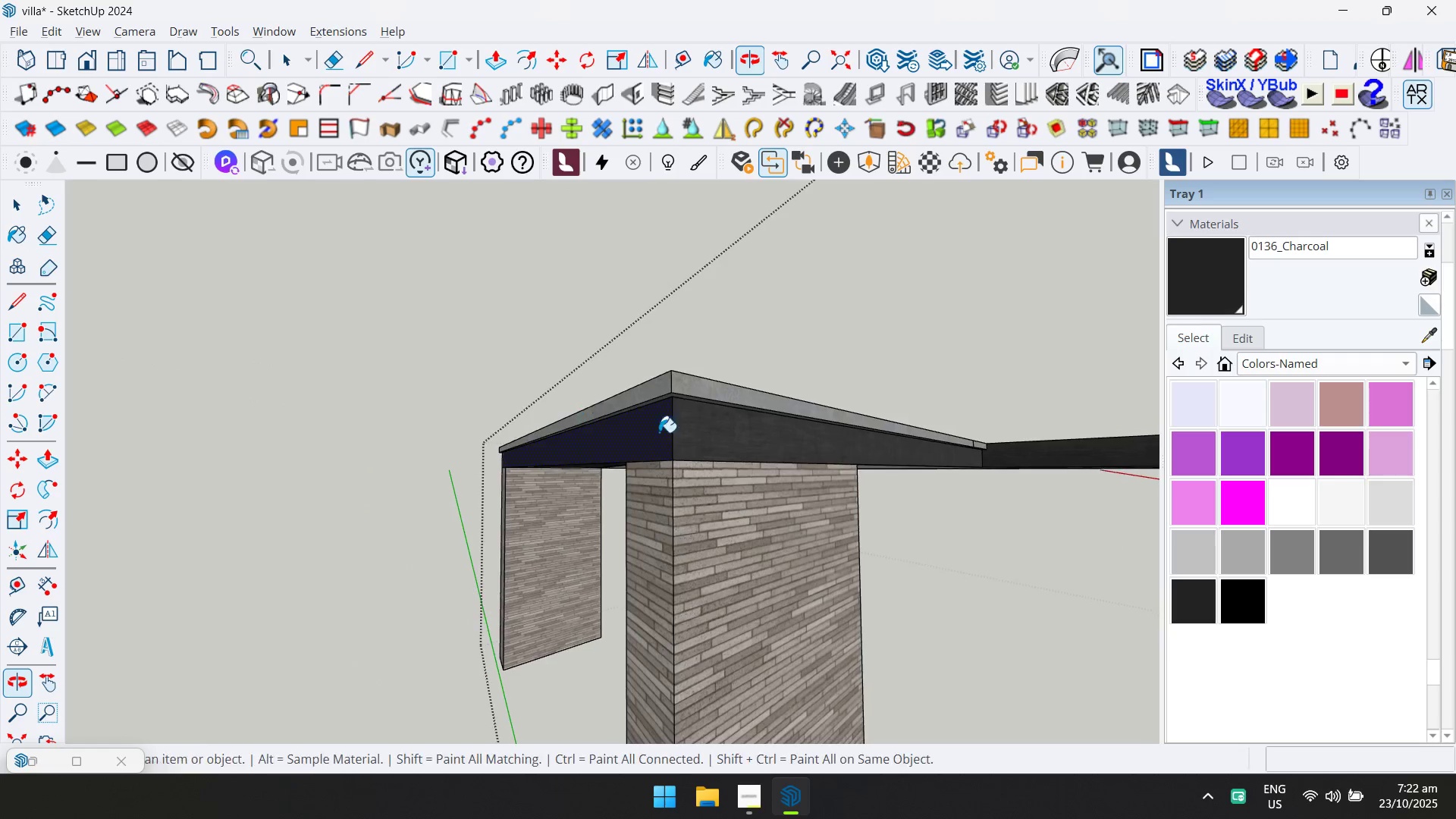 
left_click([707, 441])
 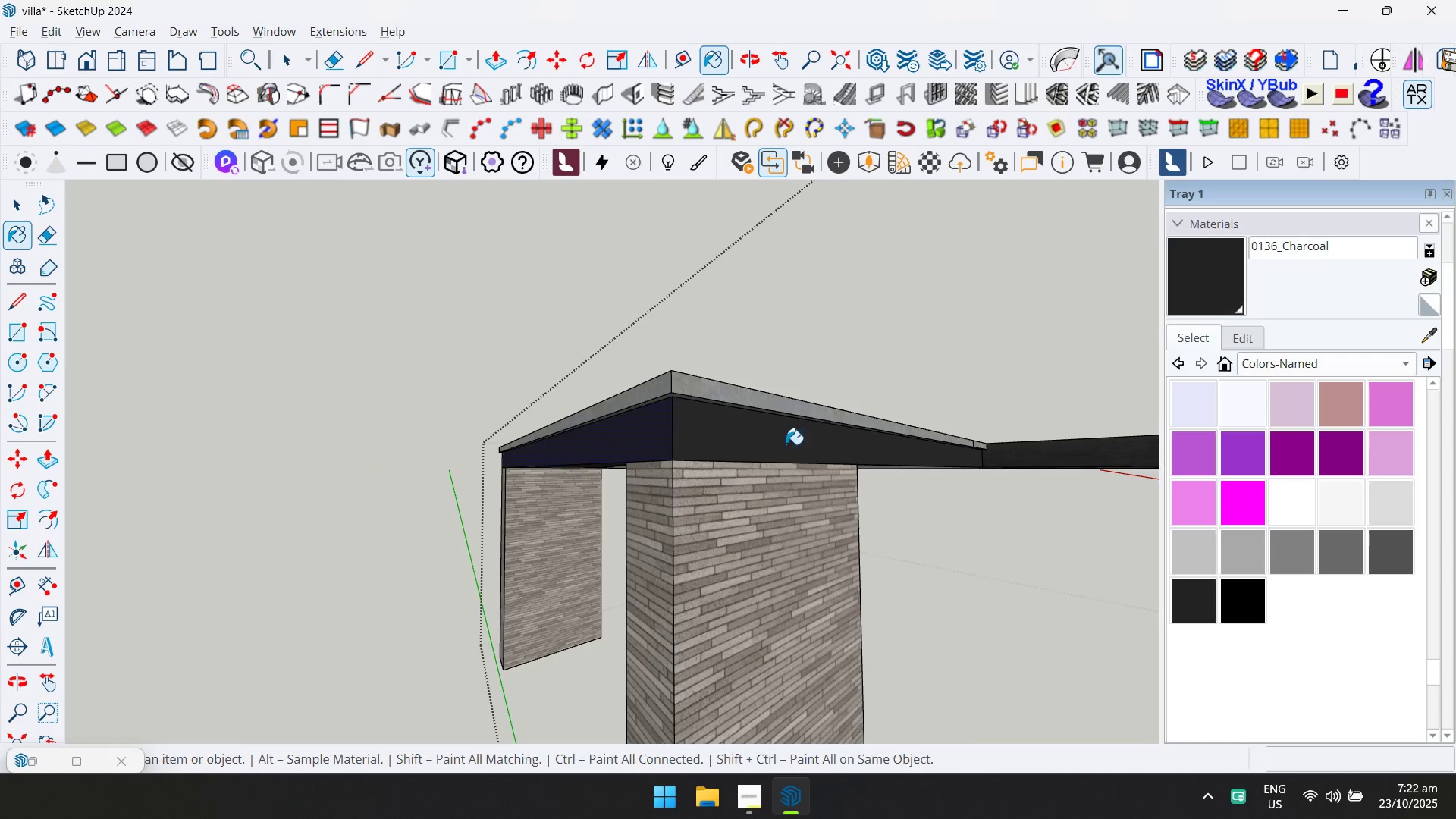 
hold_key(key=ShiftLeft, duration=0.46)
 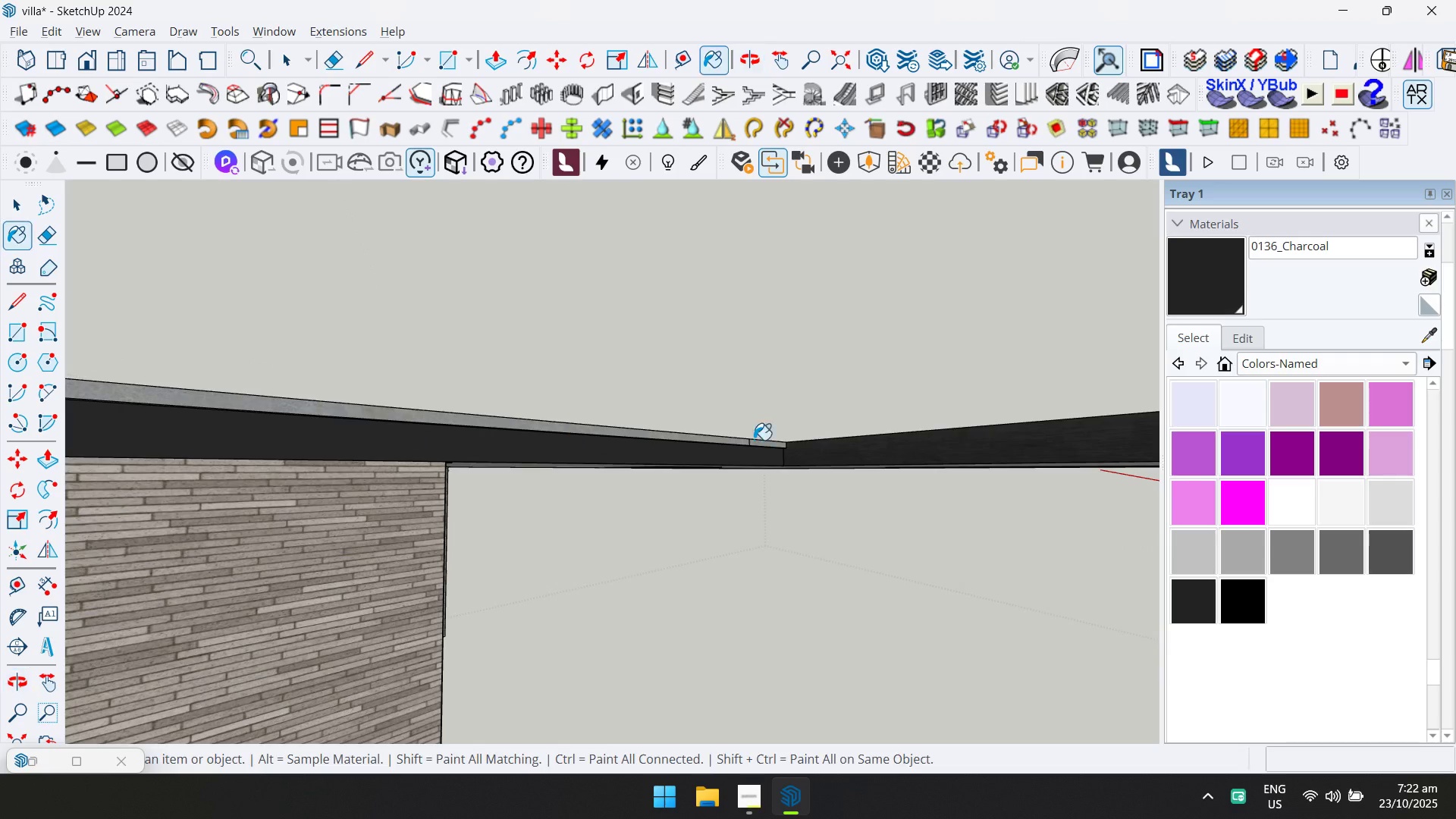 
hold_key(key=ControlLeft, duration=0.5)
left_click([821, 453])
 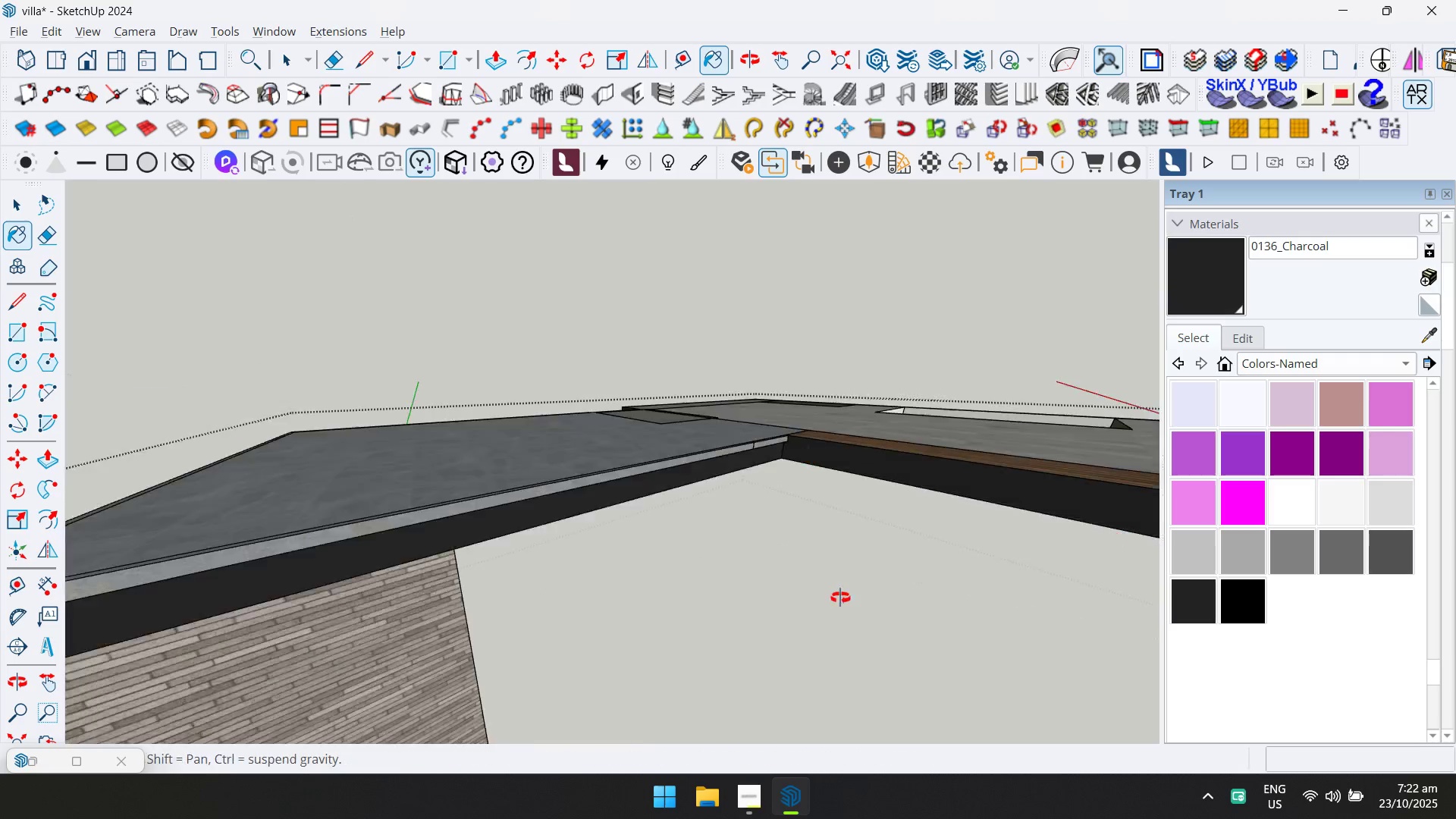 
key(Shift+ShiftLeft)
 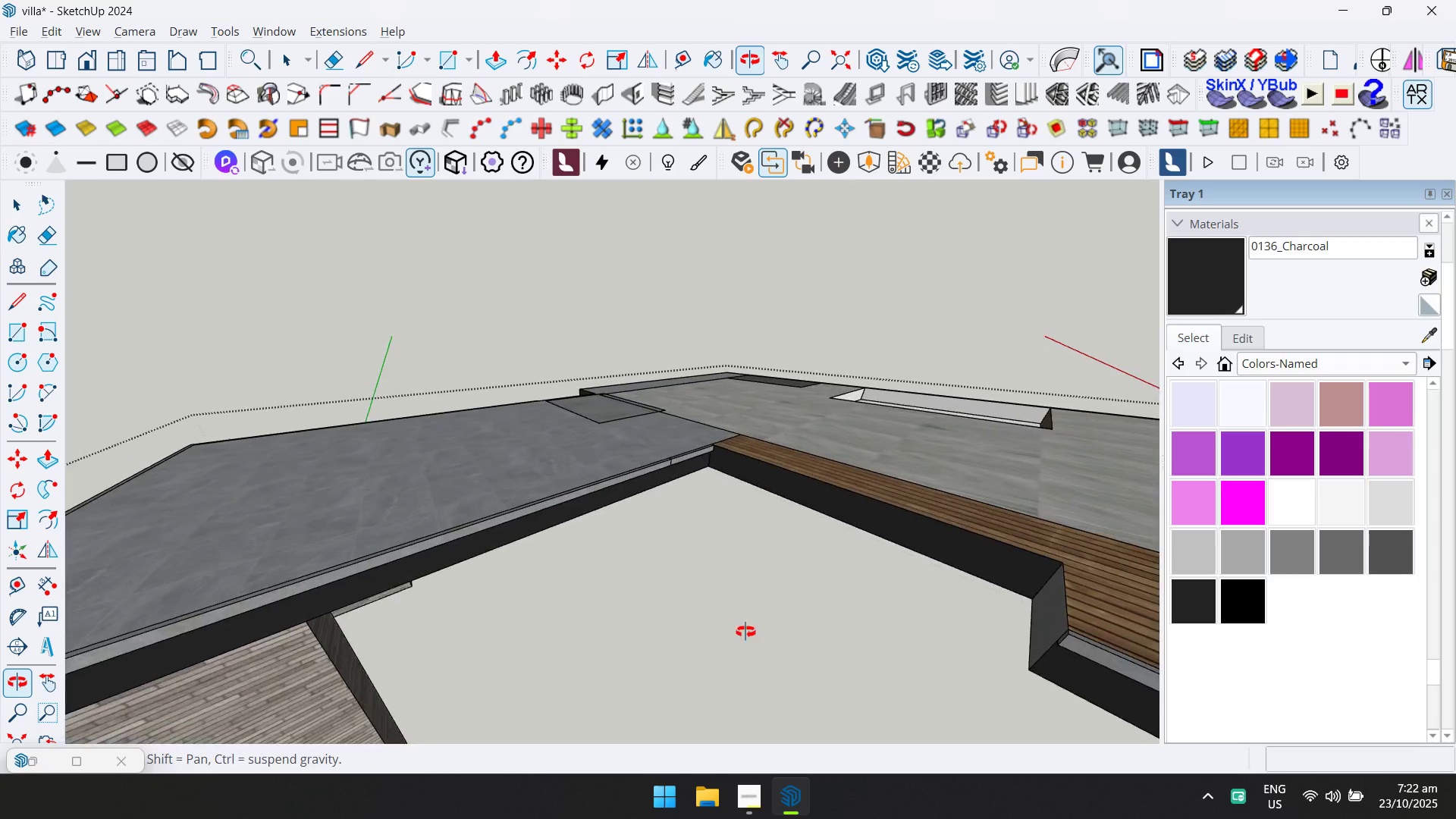 
scroll: coordinate [651, 429], scroll_direction: up, amount: 5.0
 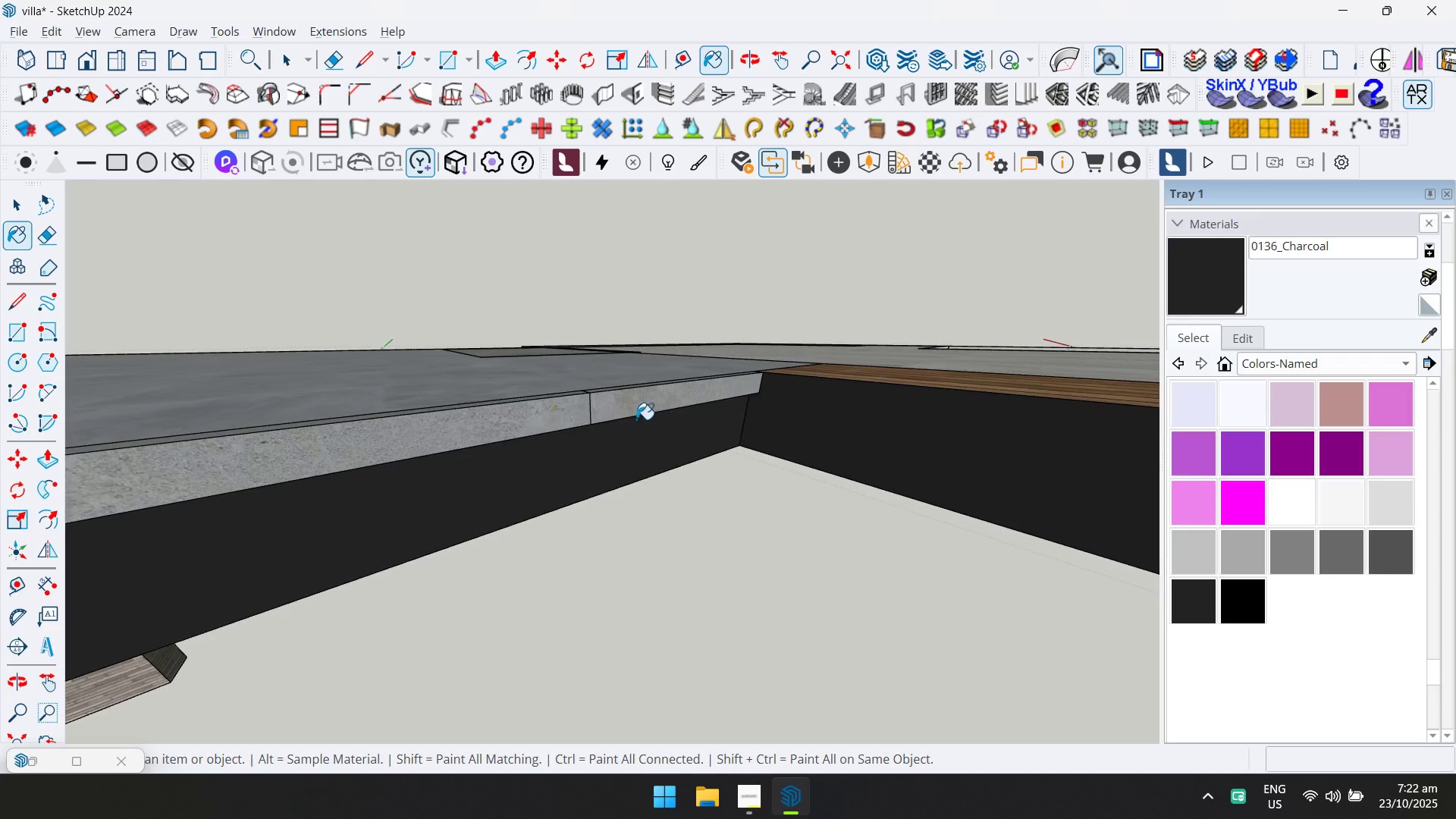 
key(E)
 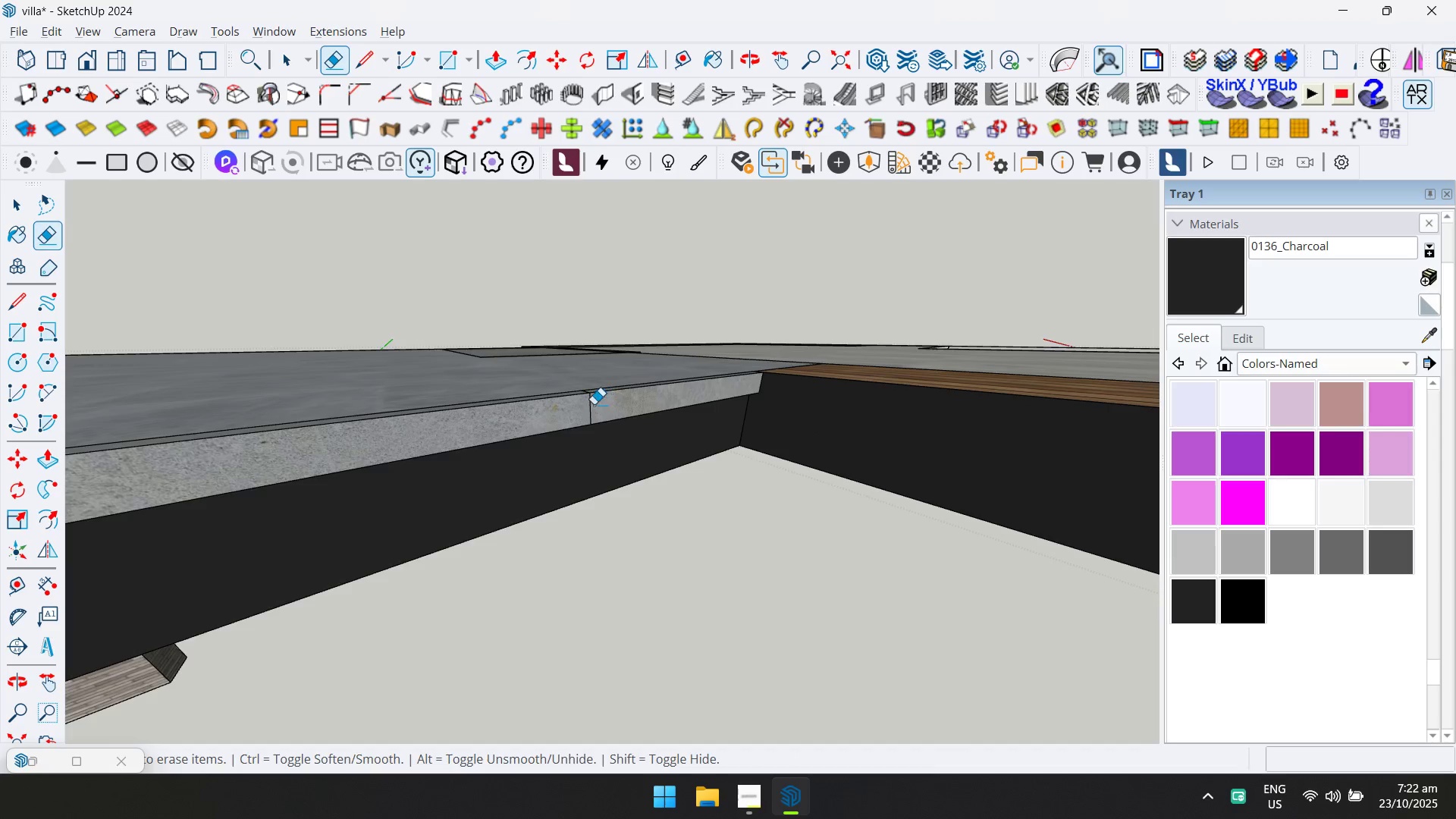 
double_click([594, 404])
 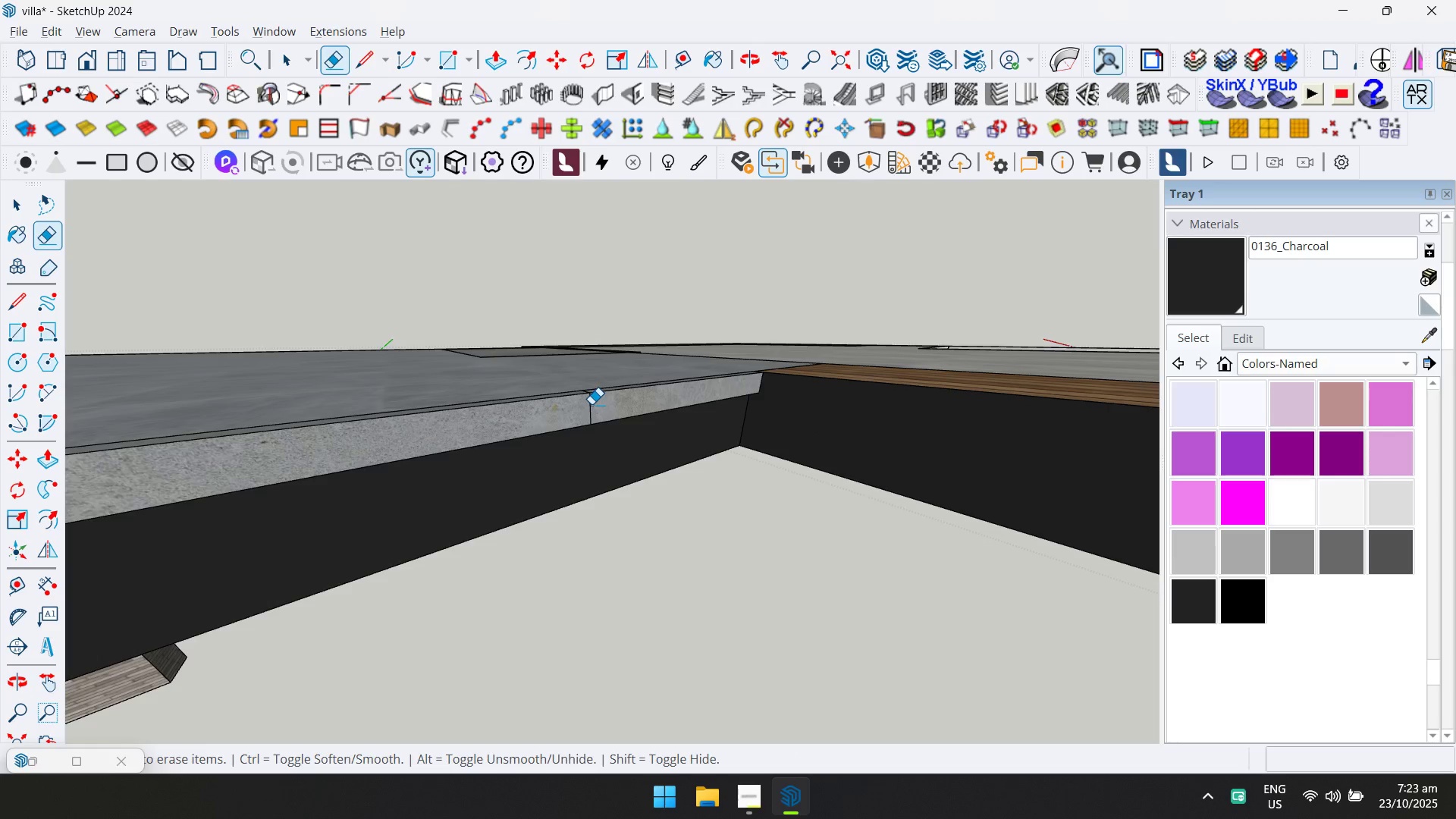 
left_click([592, 404])
 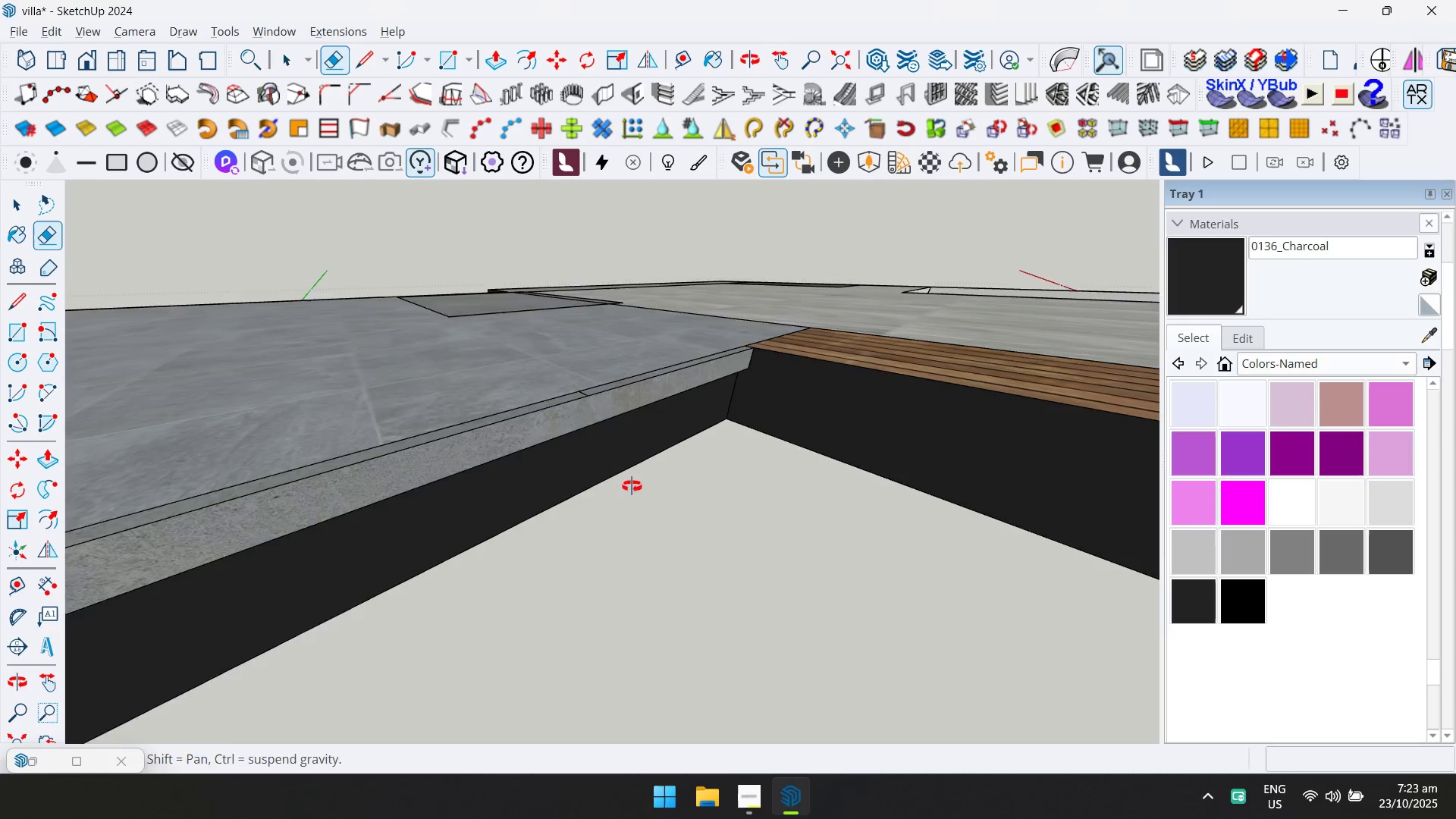 
scroll: coordinate [586, 372], scroll_direction: up, amount: 3.0
 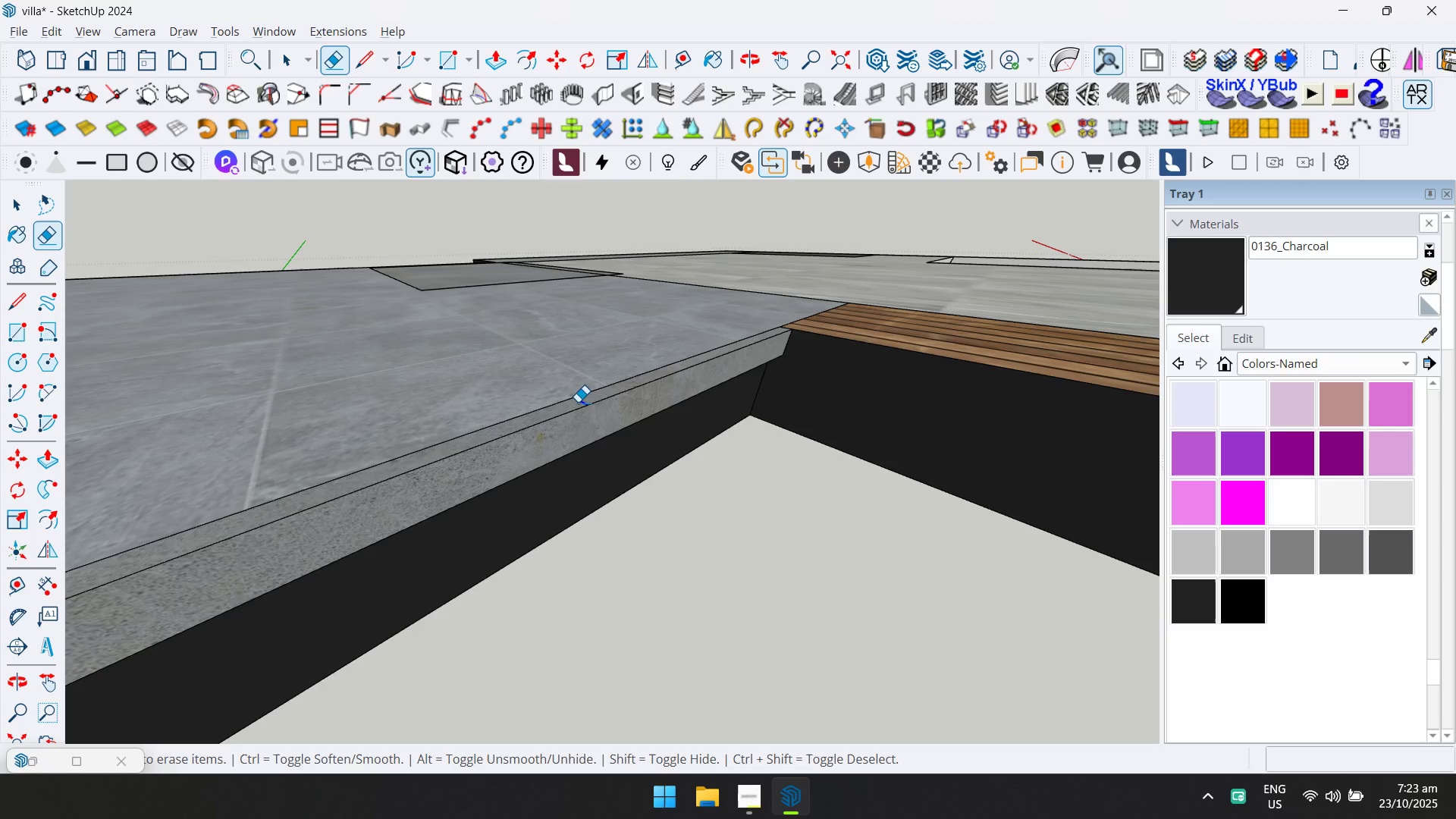 
scroll: coordinate [538, 440], scroll_direction: down, amount: 16.0
 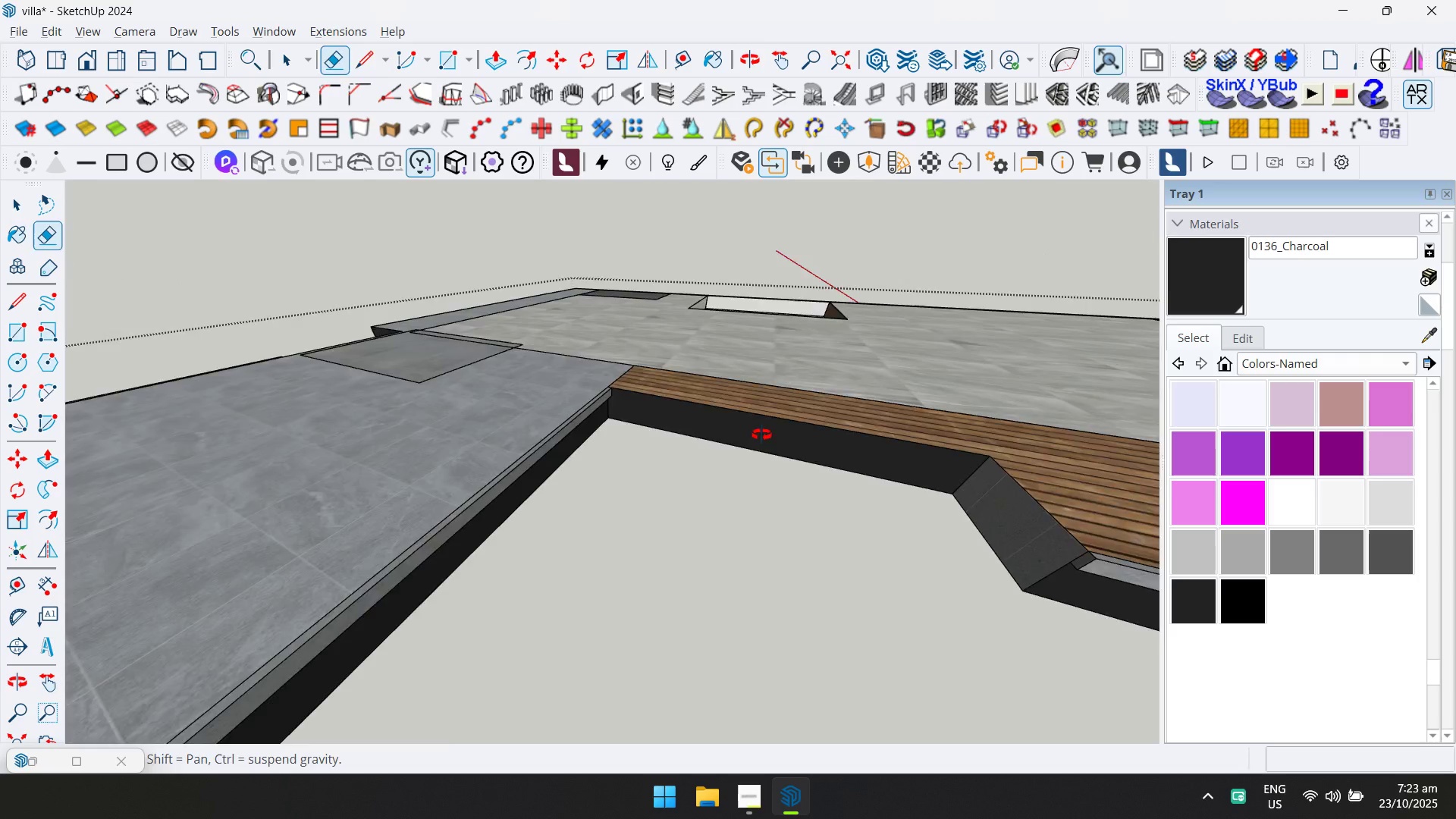 
hold_key(key=ShiftLeft, duration=0.39)
 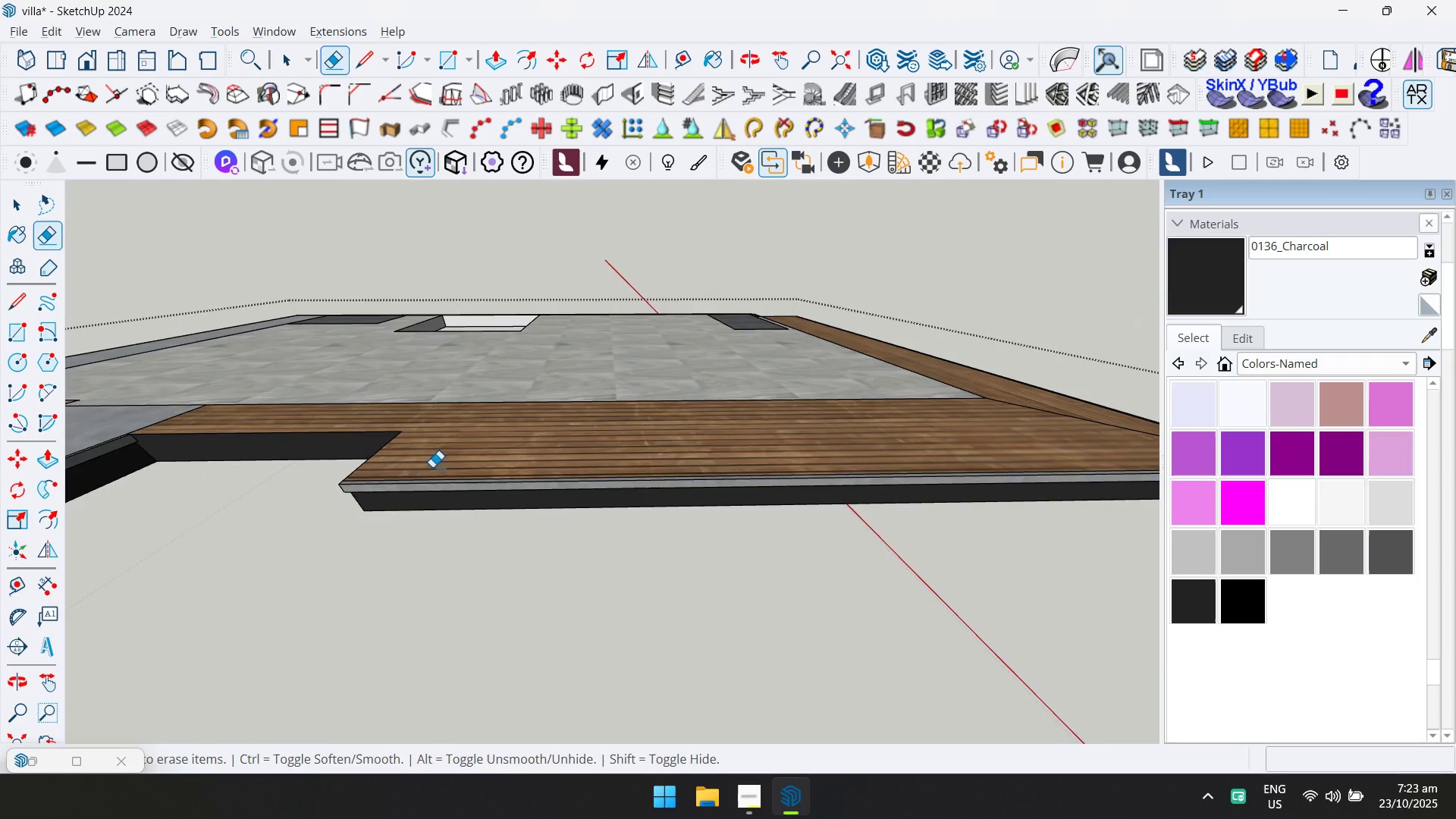 
scroll: coordinate [416, 480], scroll_direction: up, amount: 1.0
 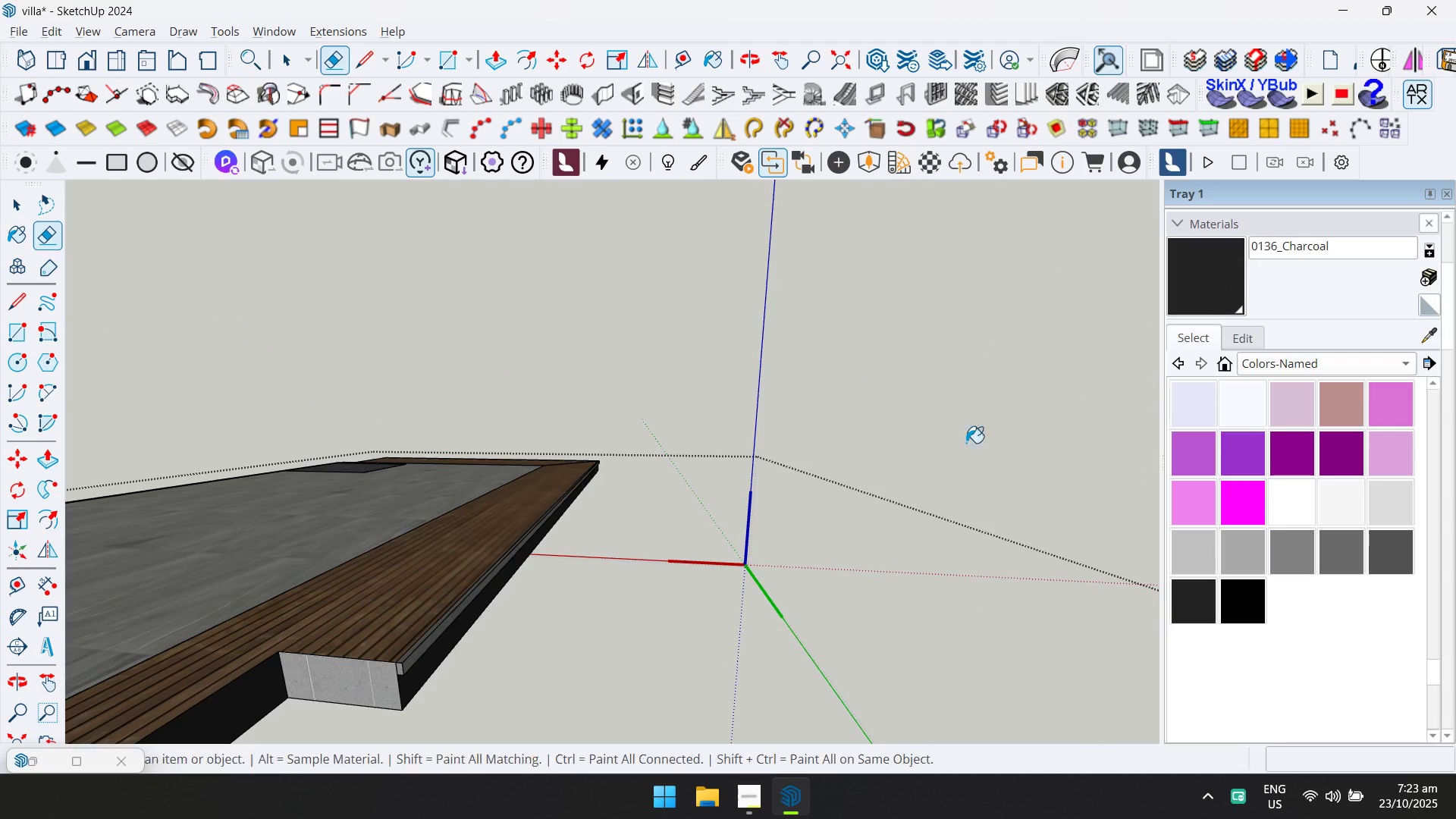 
type(dd)
 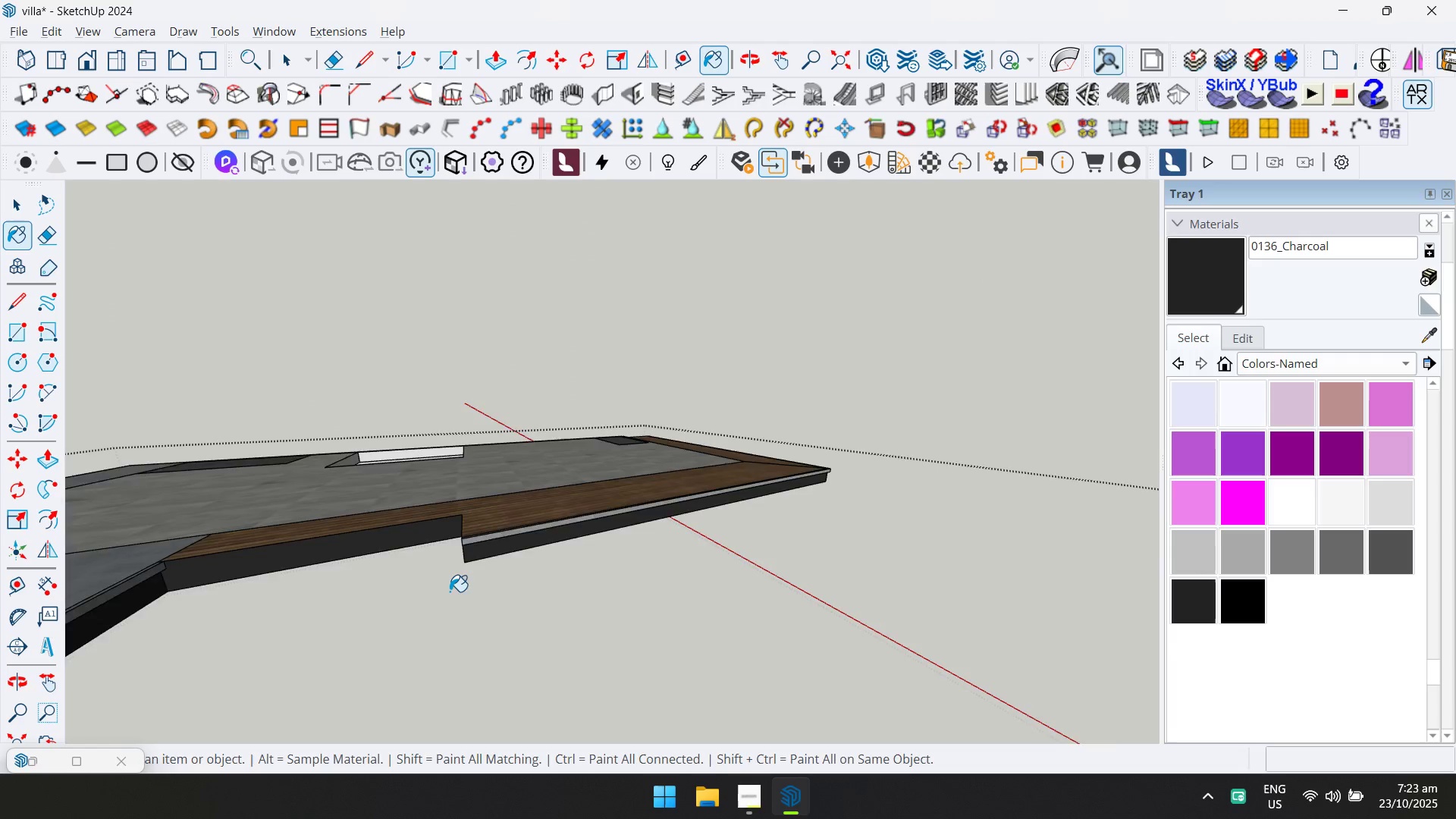 
scroll: coordinate [453, 575], scroll_direction: up, amount: 4.0
 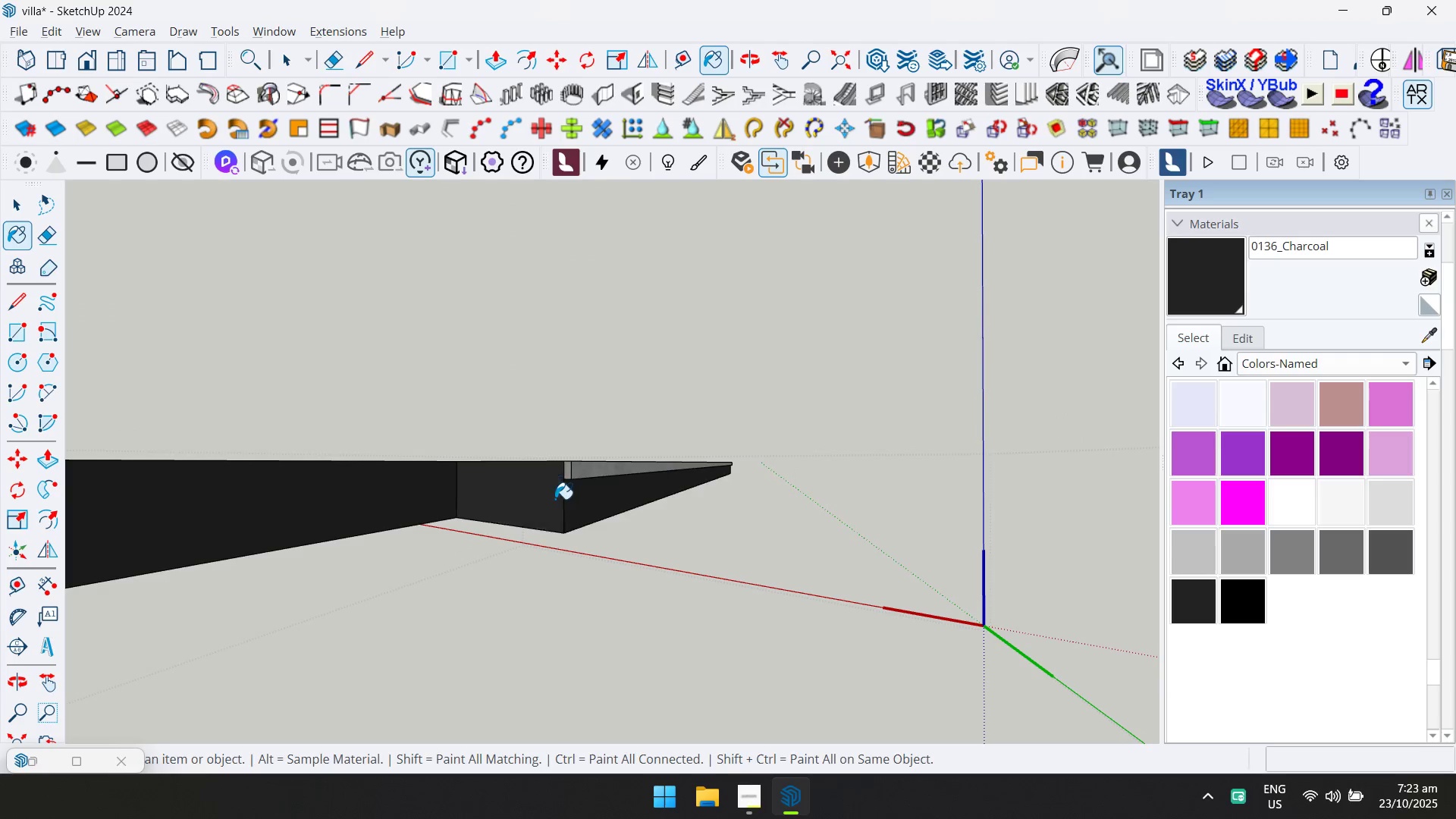 
double_click([575, 494])
 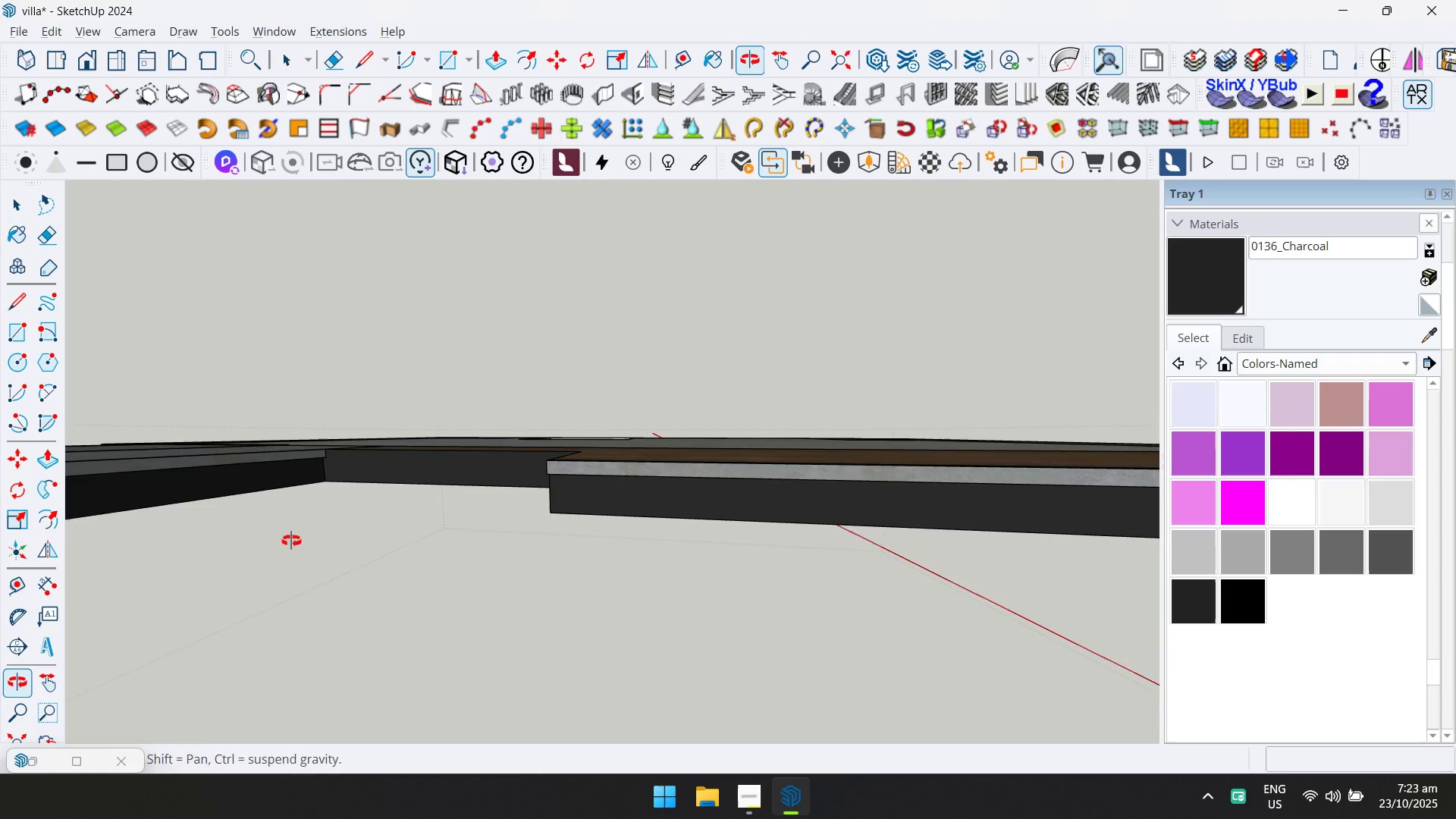 
scroll: coordinate [774, 515], scroll_direction: down, amount: 10.0
 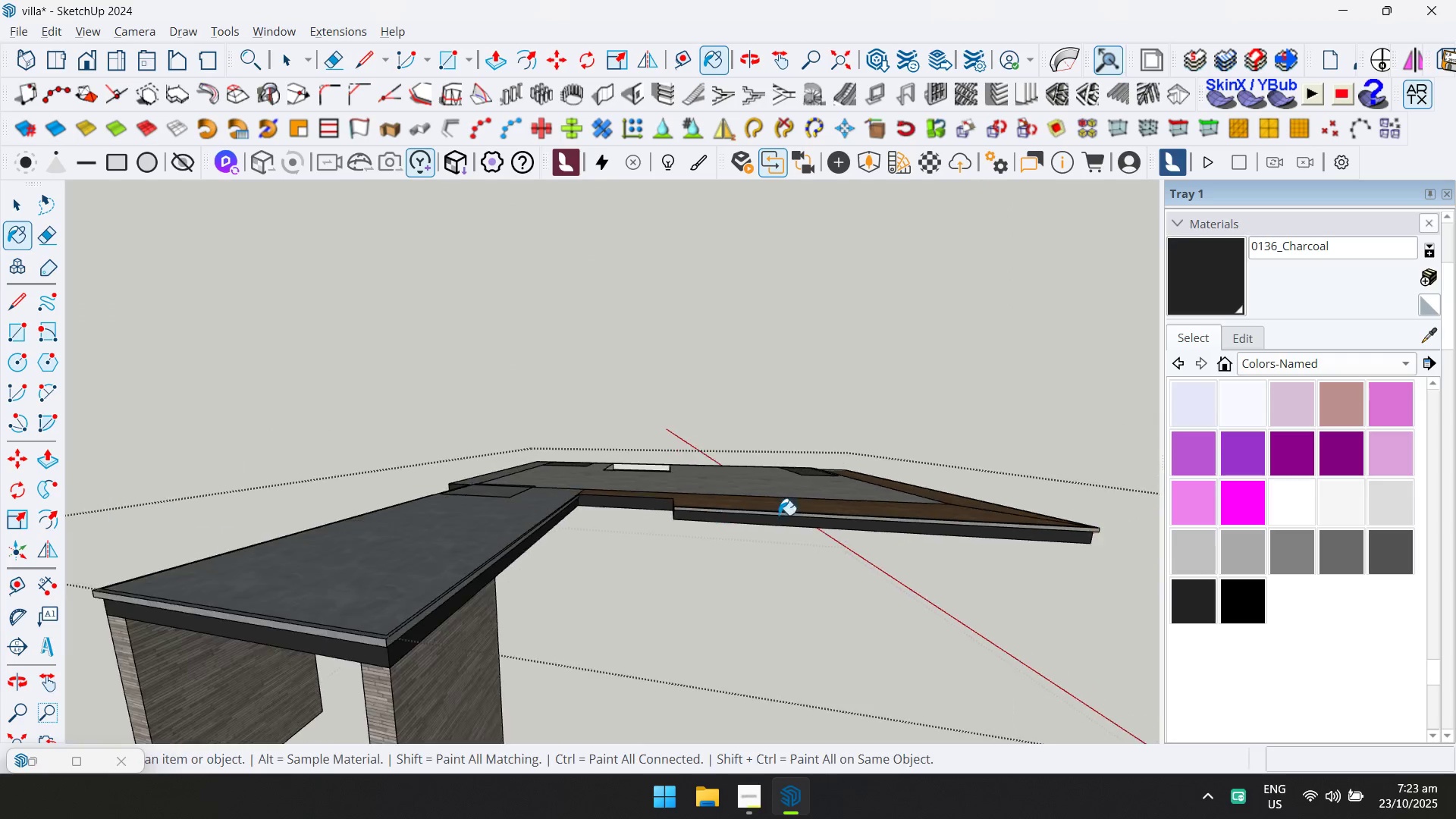 
key(Shift+ShiftLeft)
 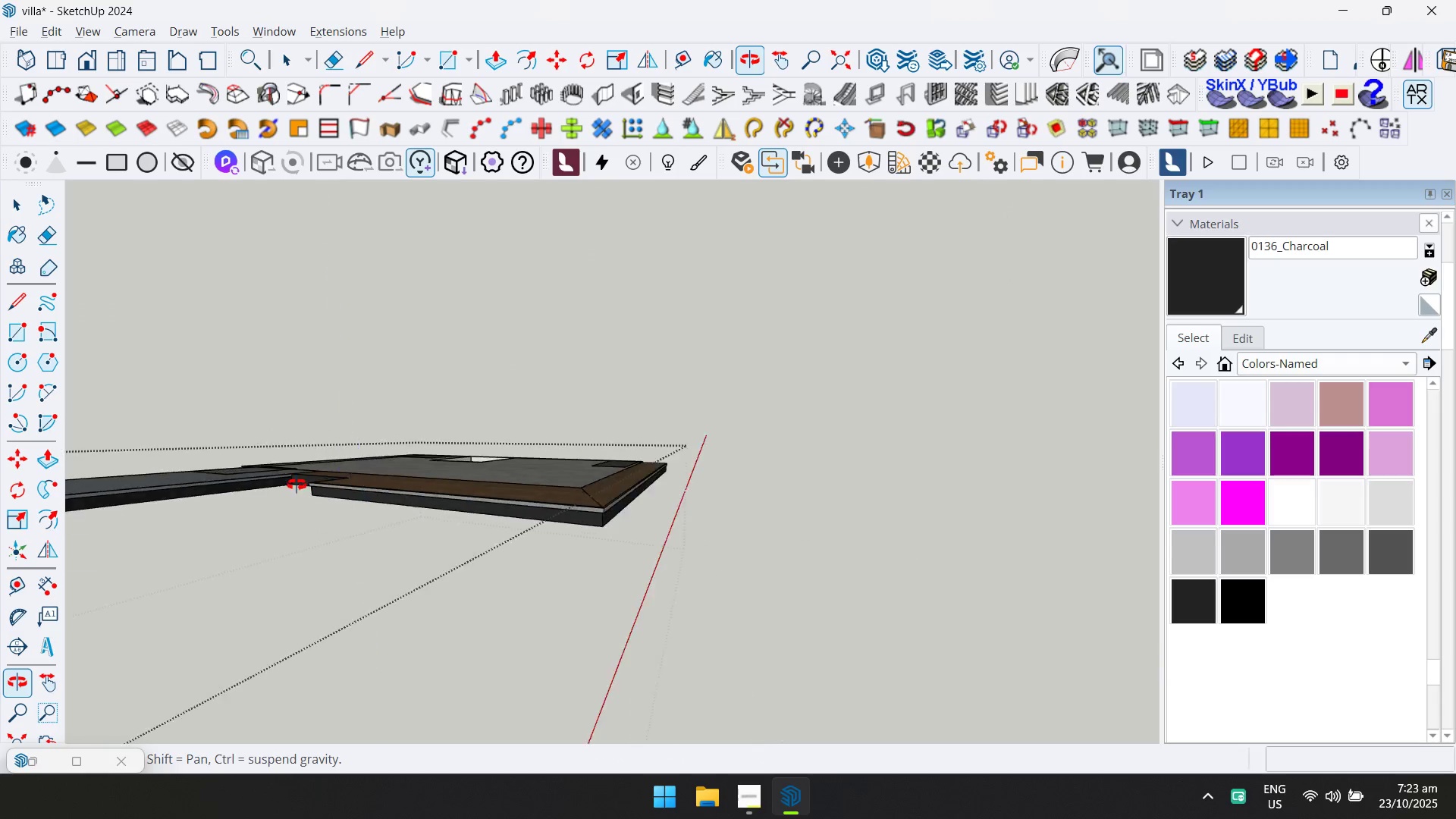 
scroll: coordinate [492, 530], scroll_direction: up, amount: 4.0
 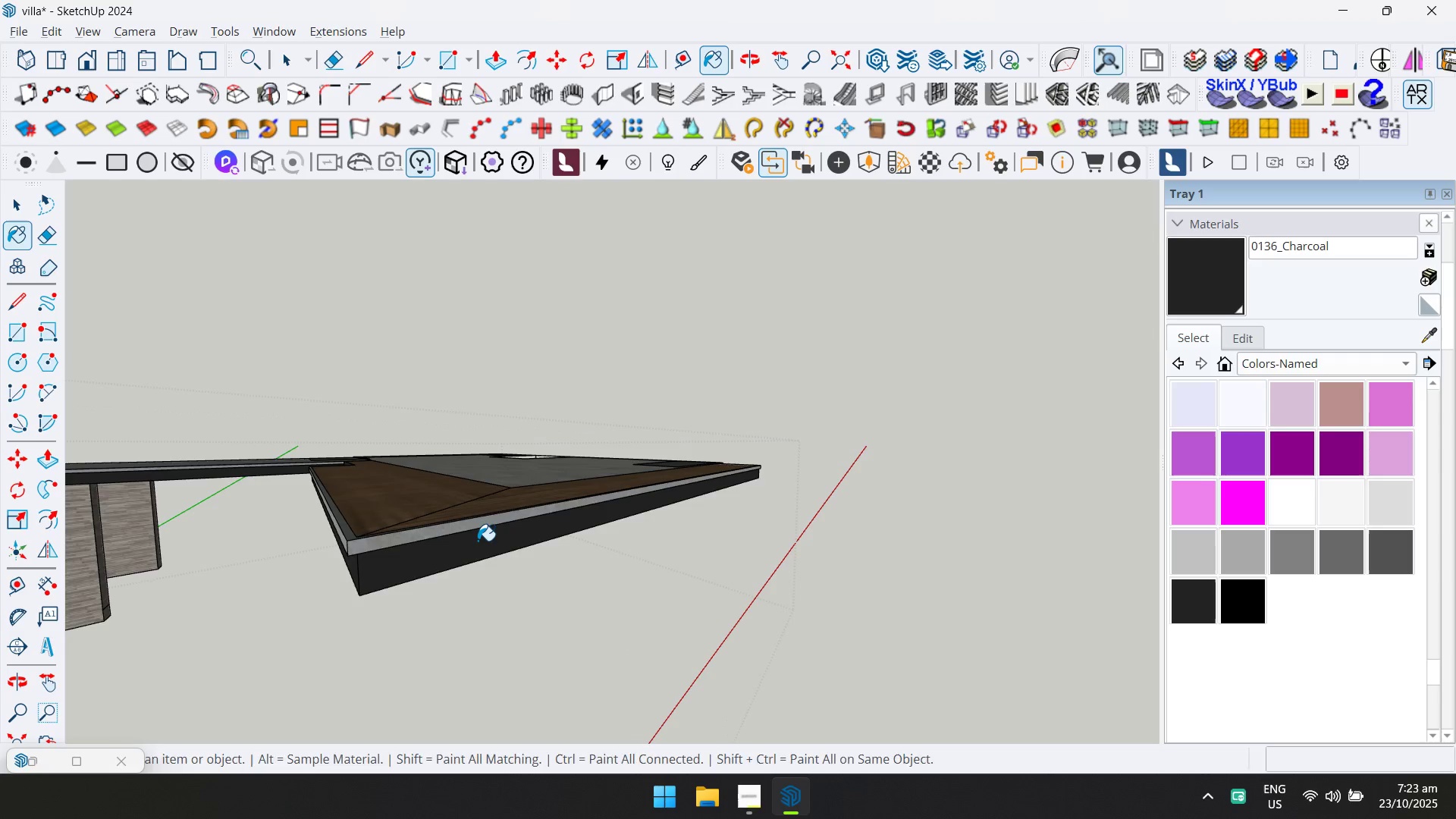 
hold_key(key=ControlLeft, duration=0.33)
left_click([478, 541])
 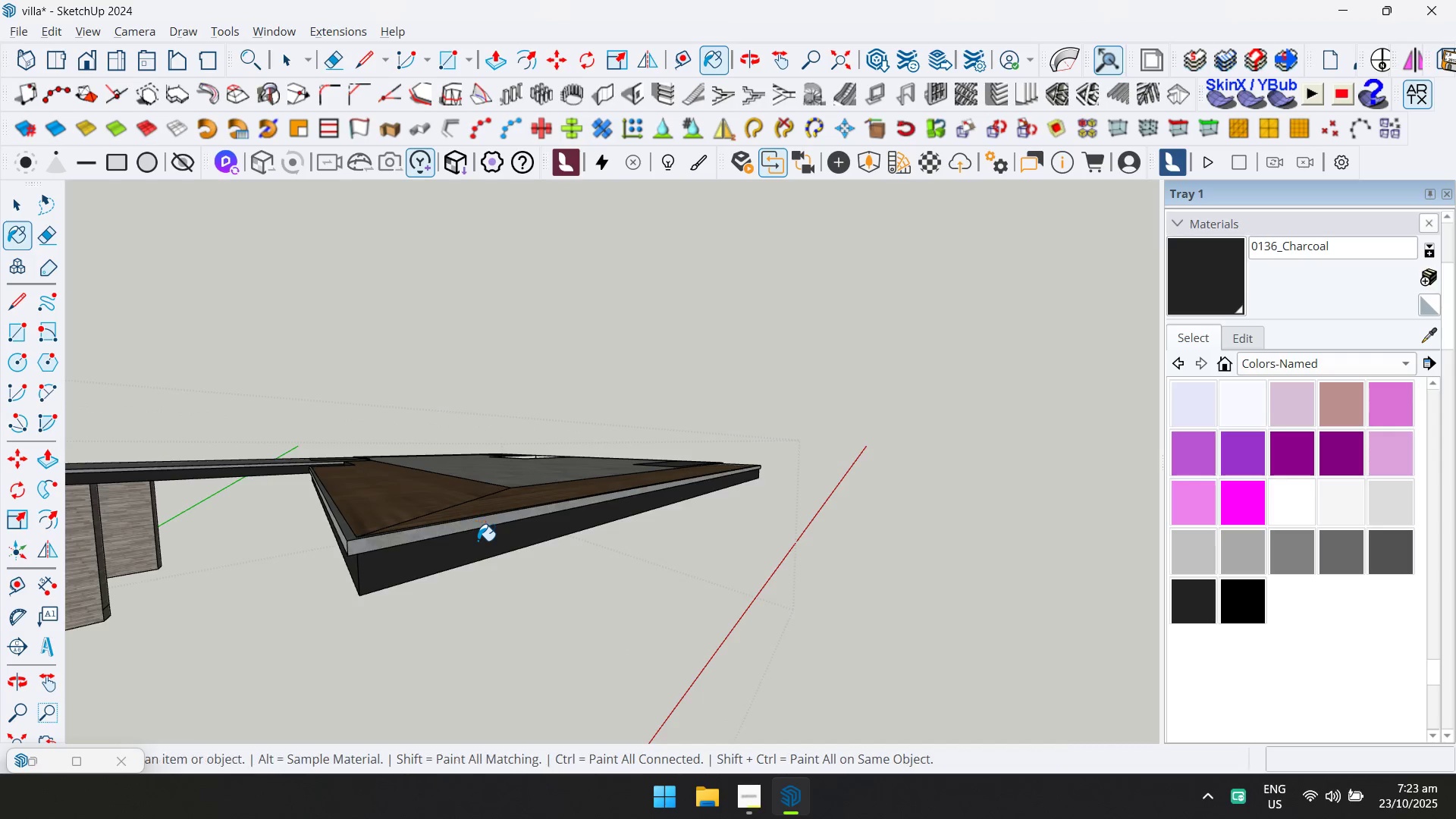 
scroll: coordinate [472, 547], scroll_direction: down, amount: 4.0
 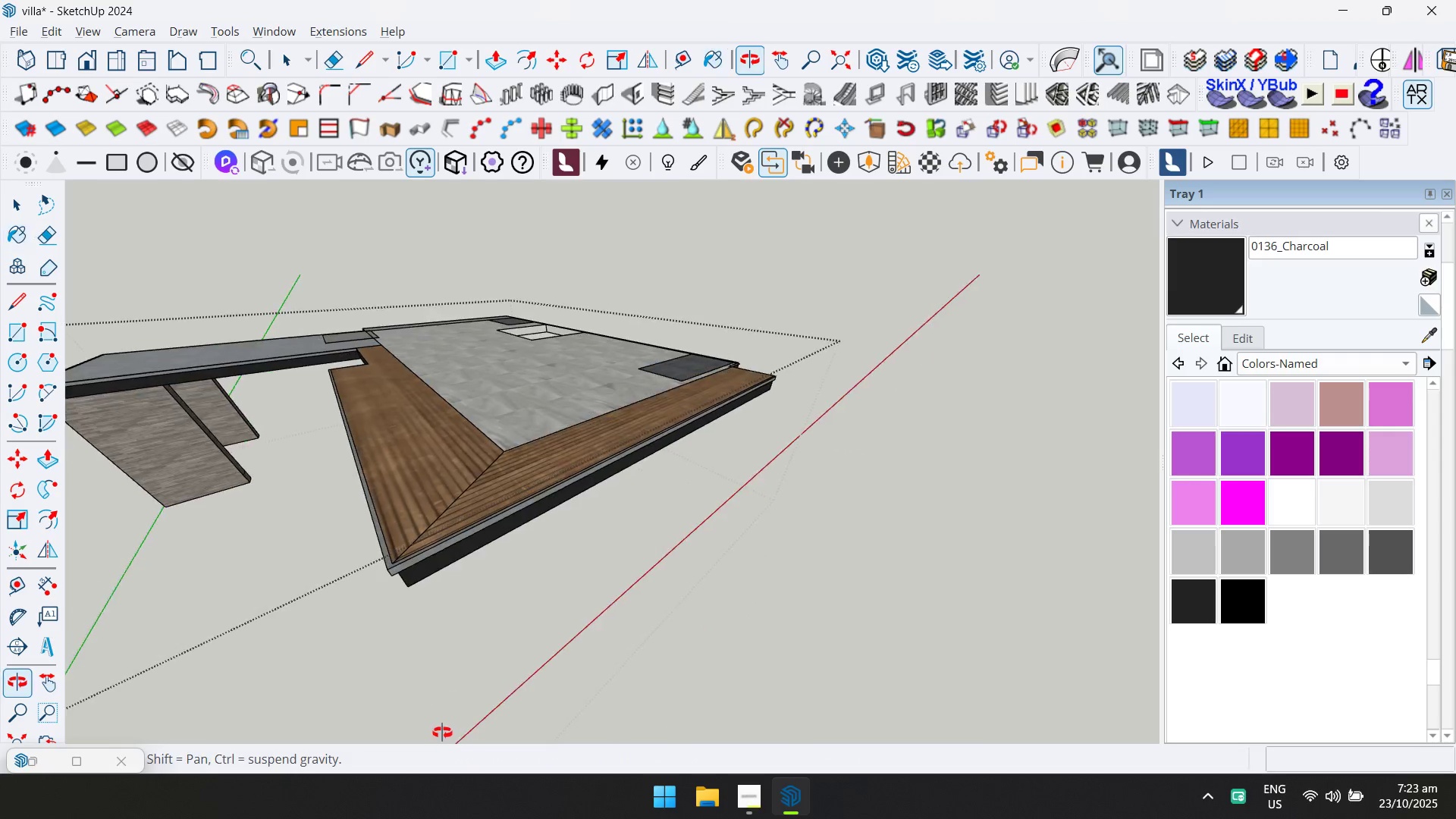 
key(D)
 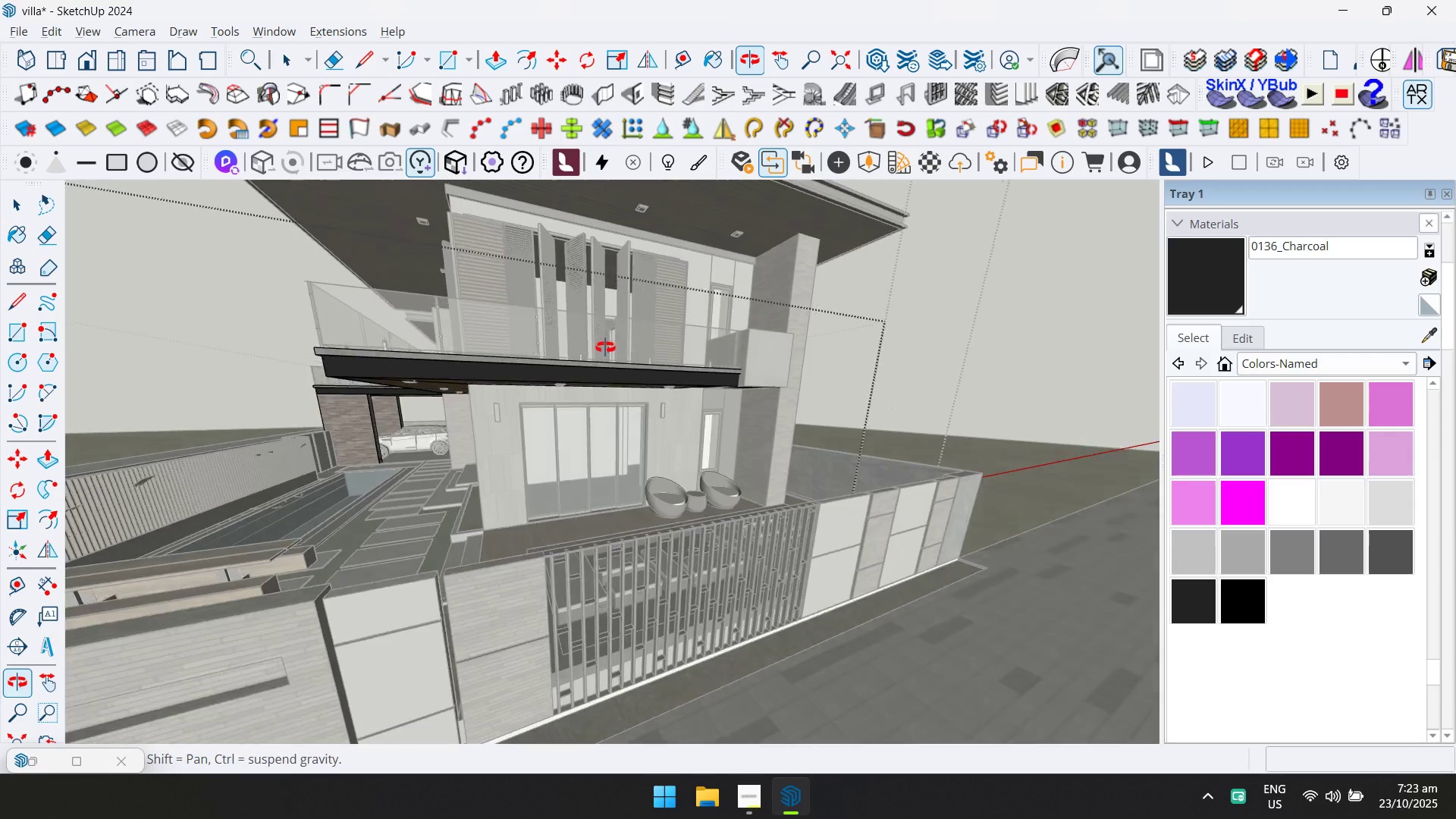 
key(Escape)
 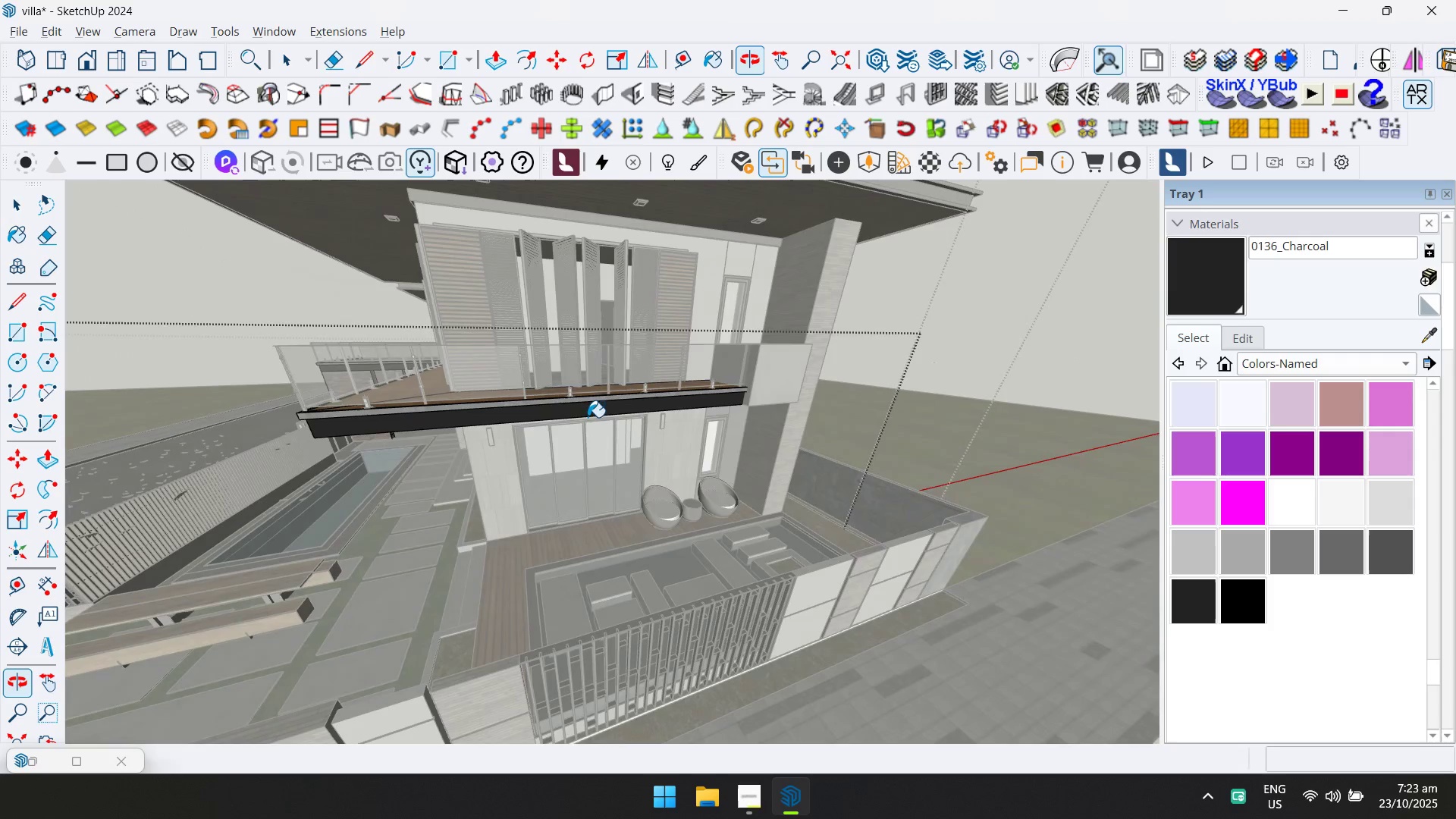 
key(Space)
 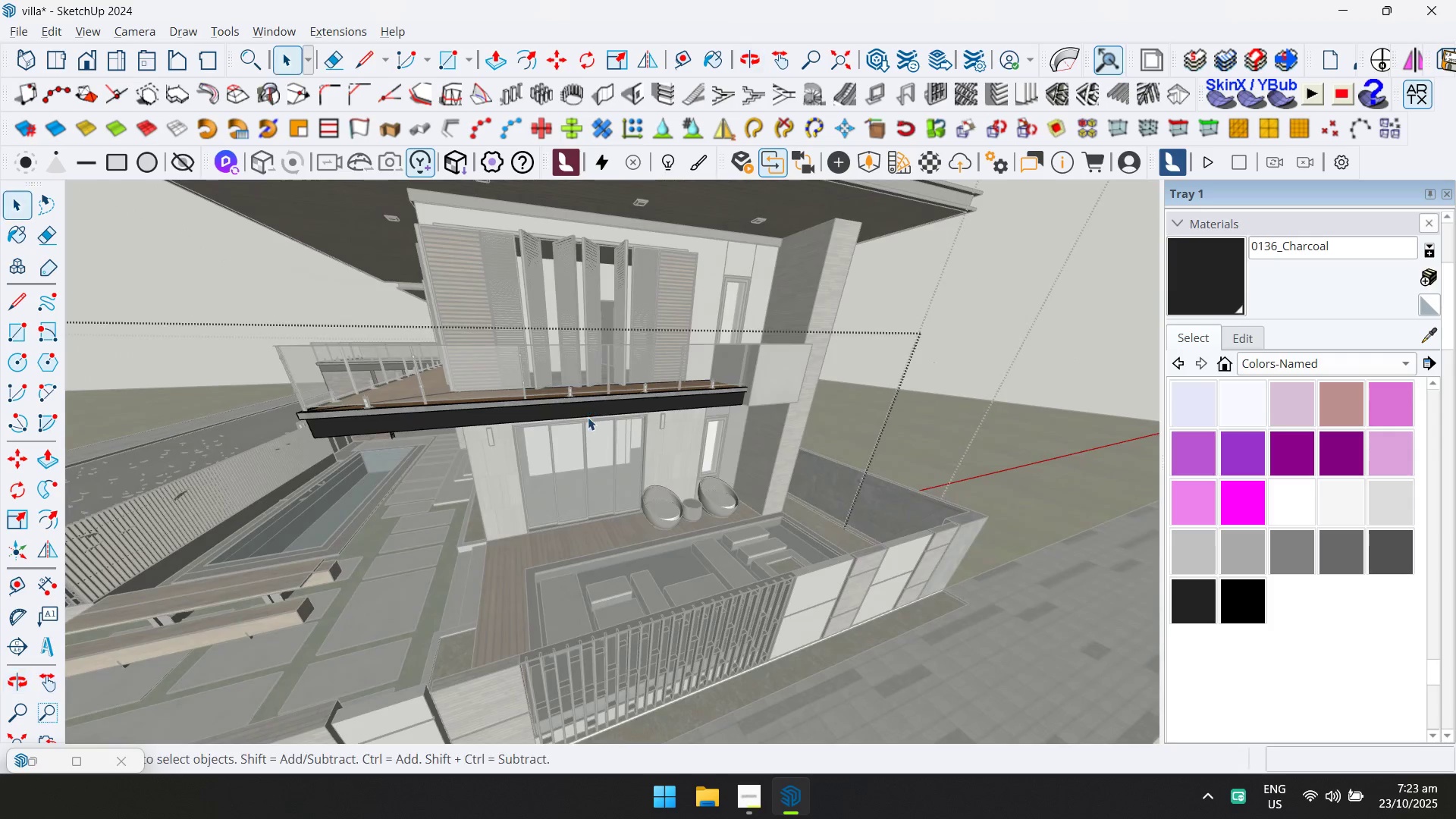 
key(Escape)
 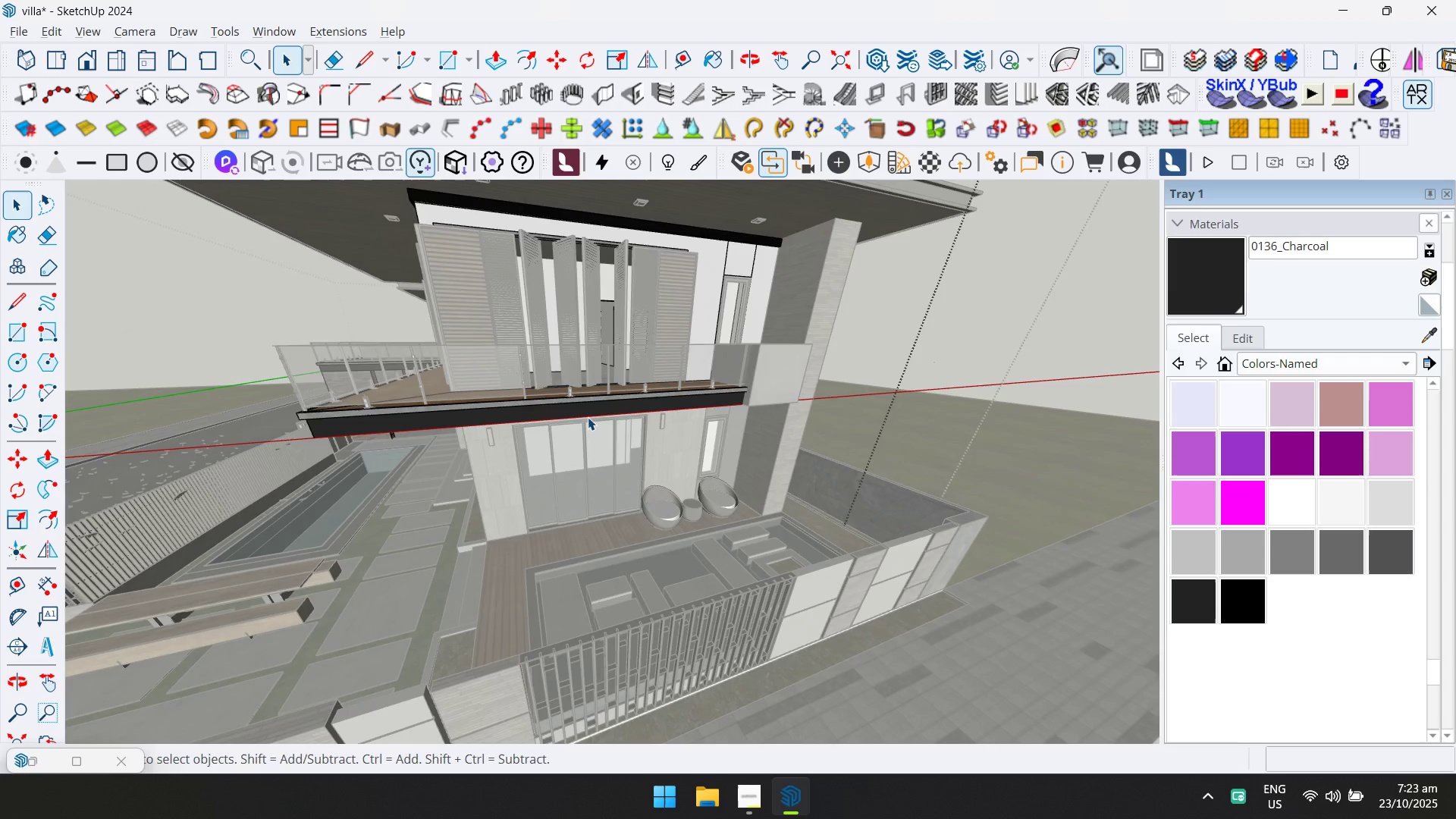 
key(Escape)
 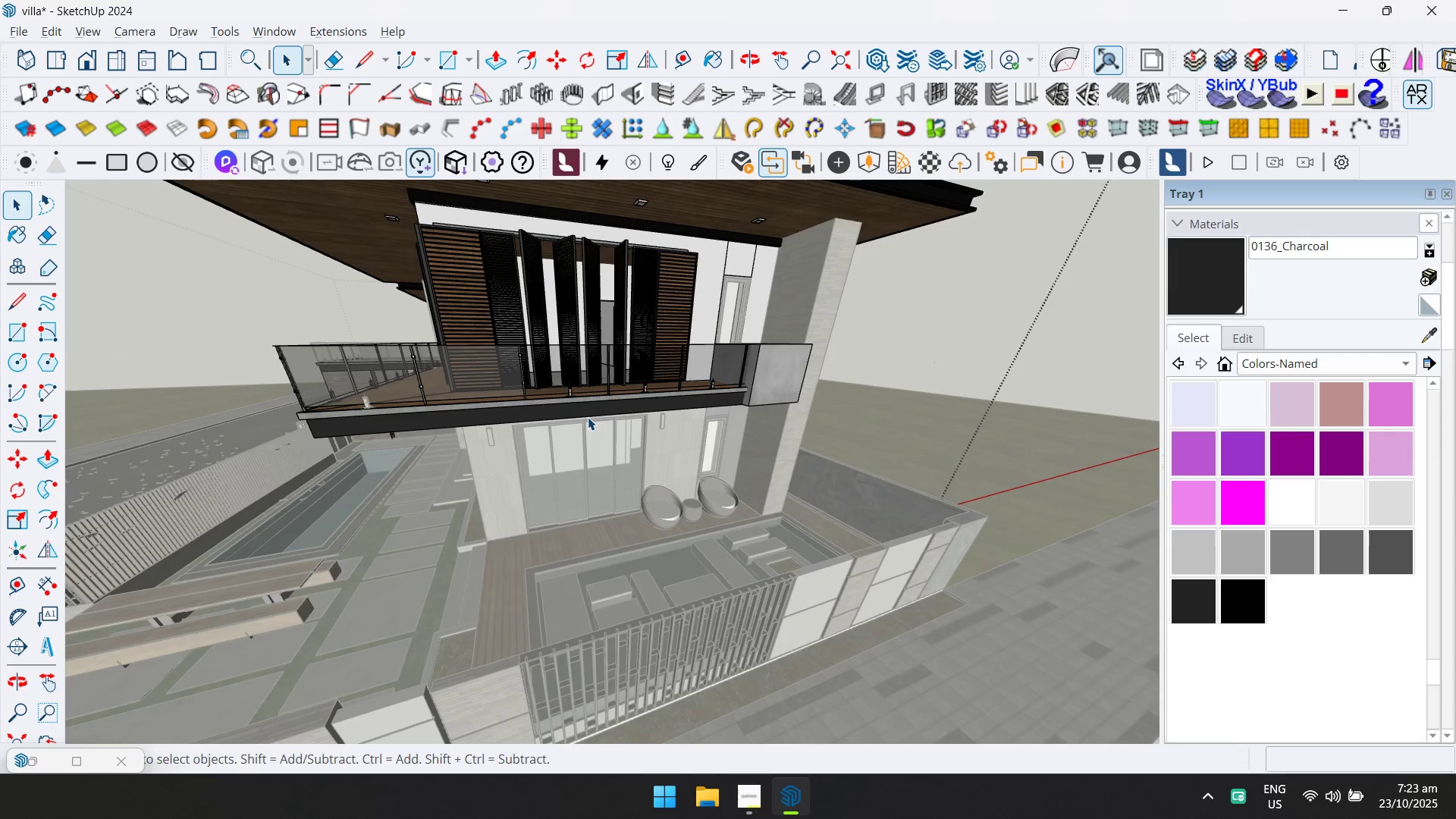 
key(Escape)
 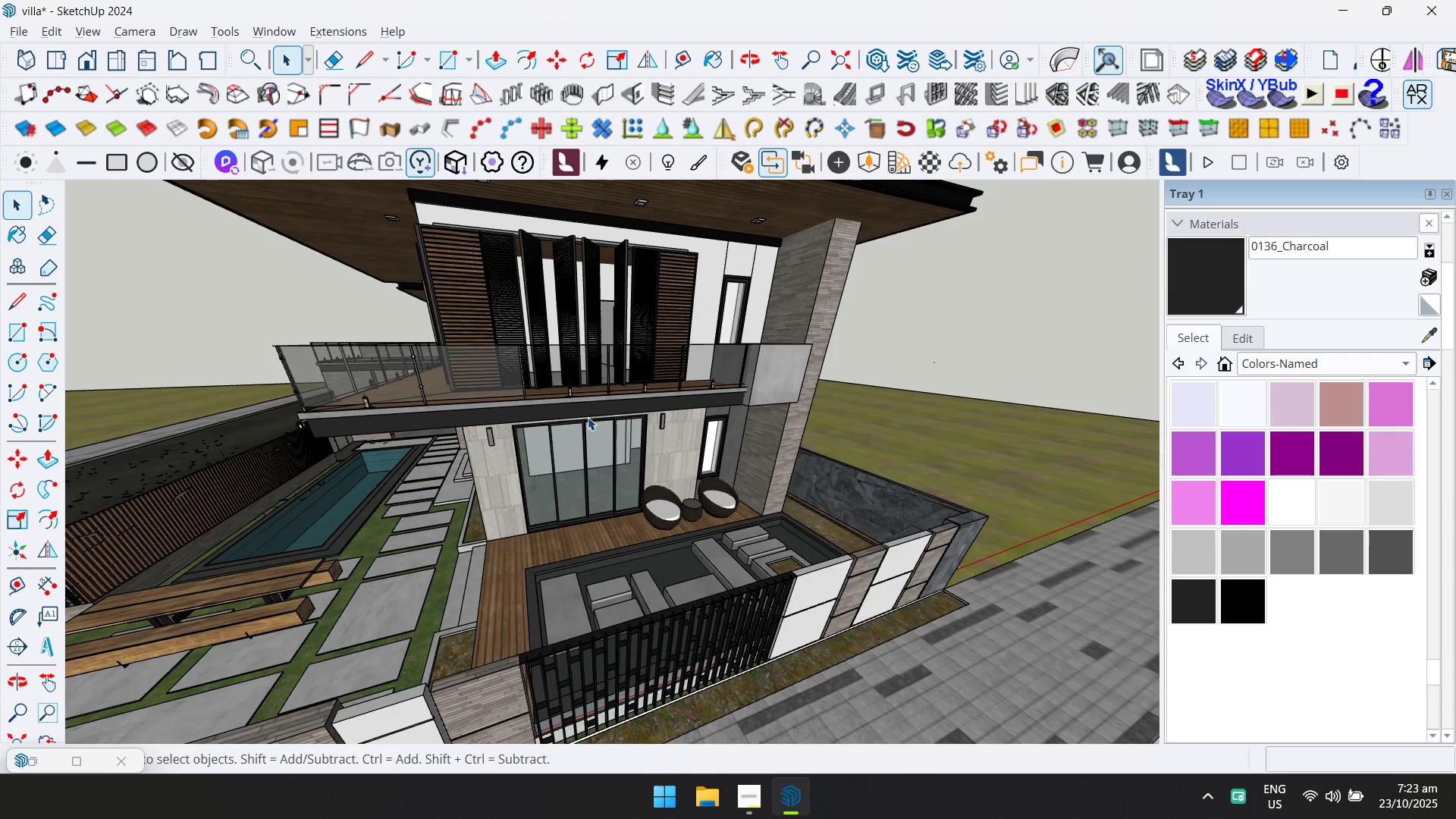 
scroll: coordinate [525, 436], scroll_direction: down, amount: 4.0
 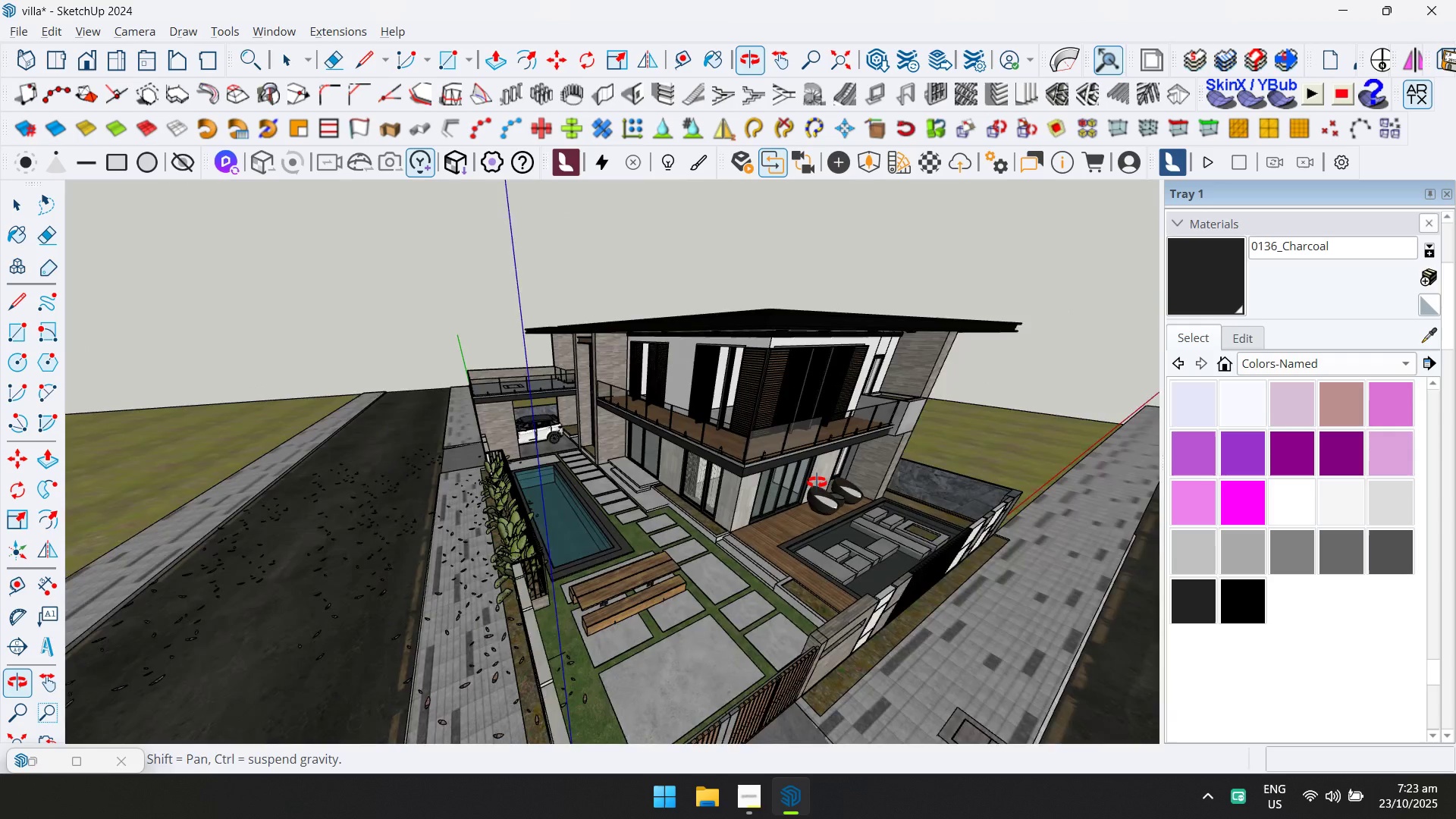 
hold_key(key=ShiftLeft, duration=0.36)
 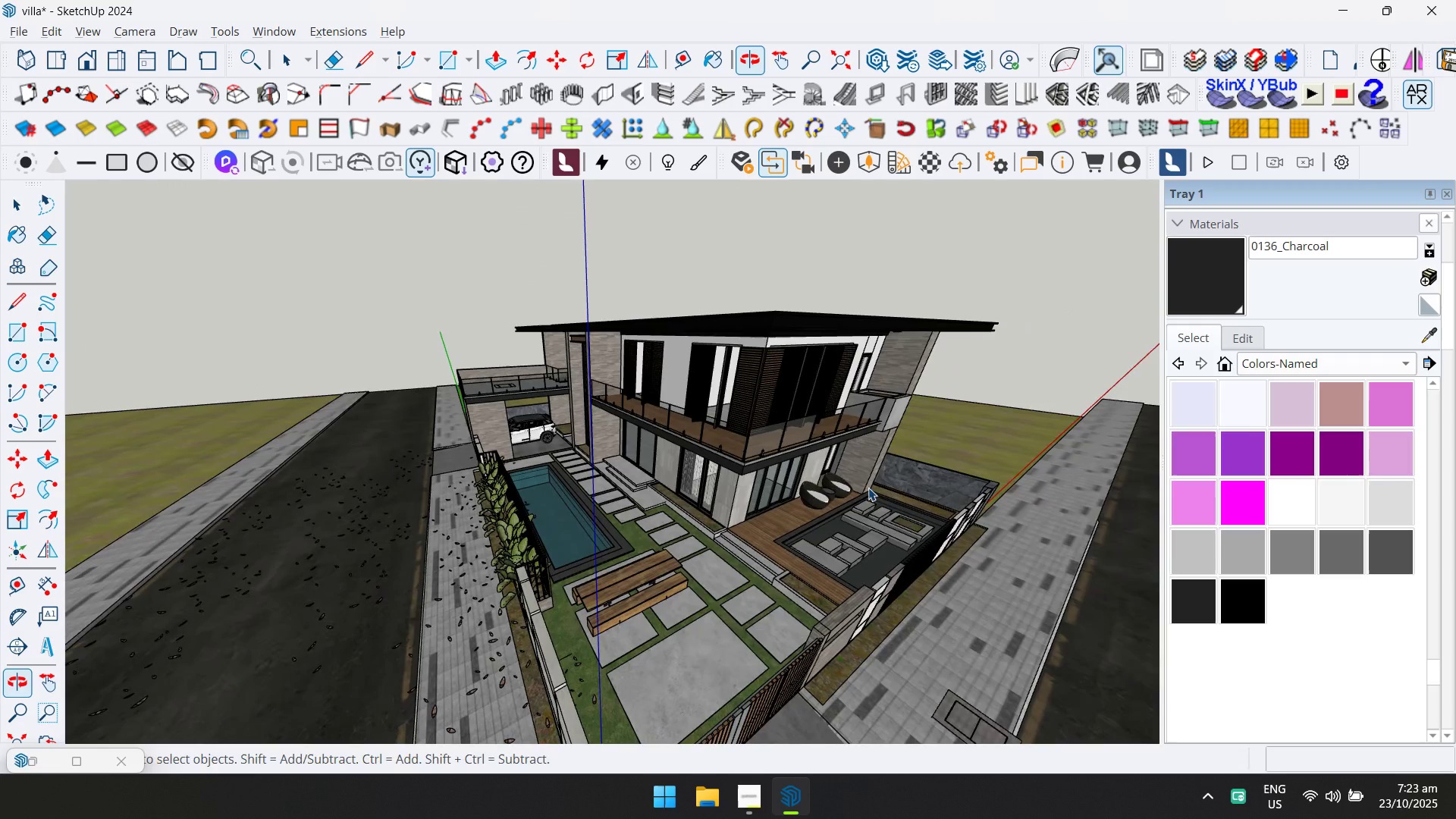 
scroll: coordinate [725, 493], scroll_direction: up, amount: 12.0
 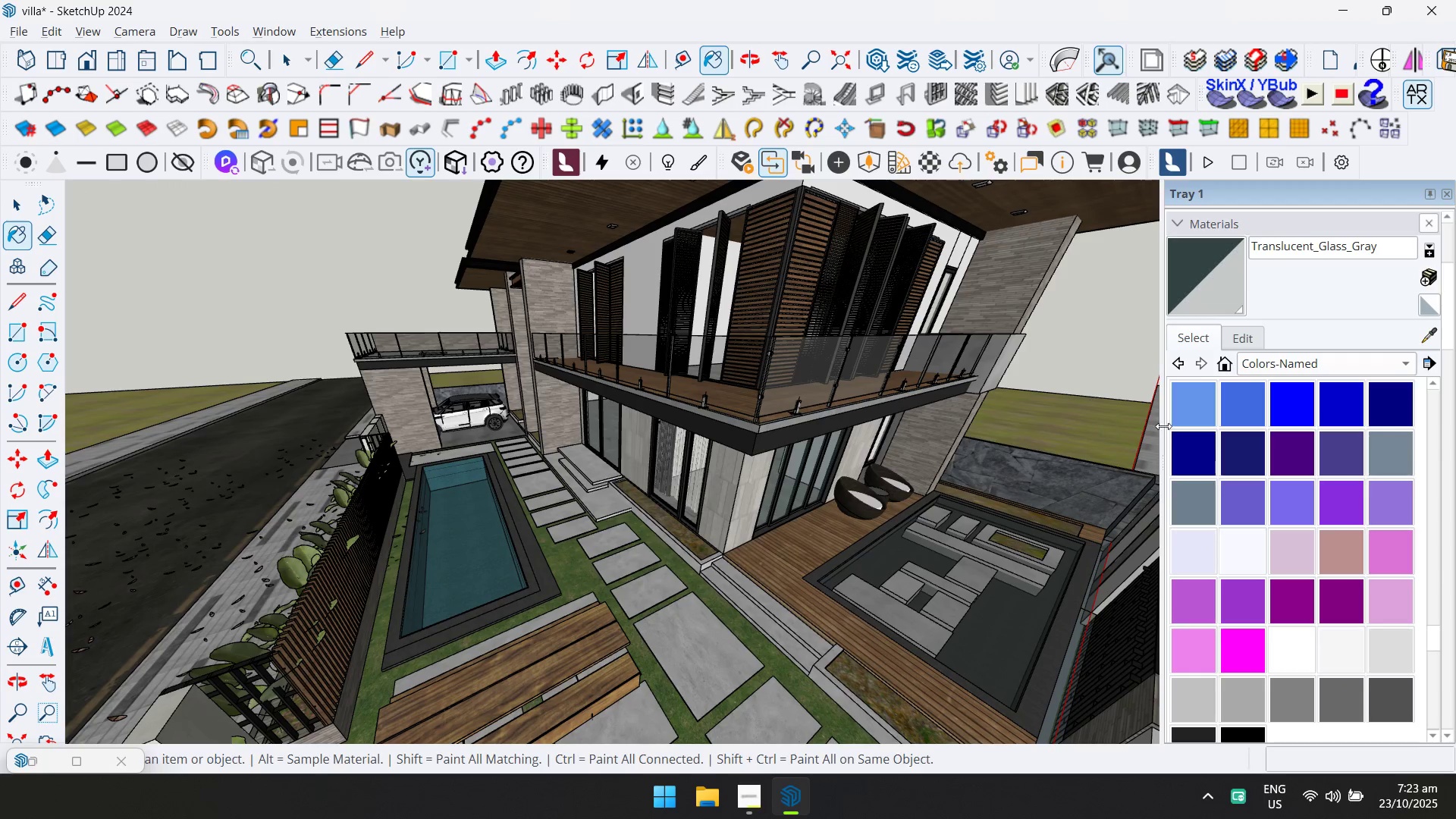 
double_click([1225, 333])
 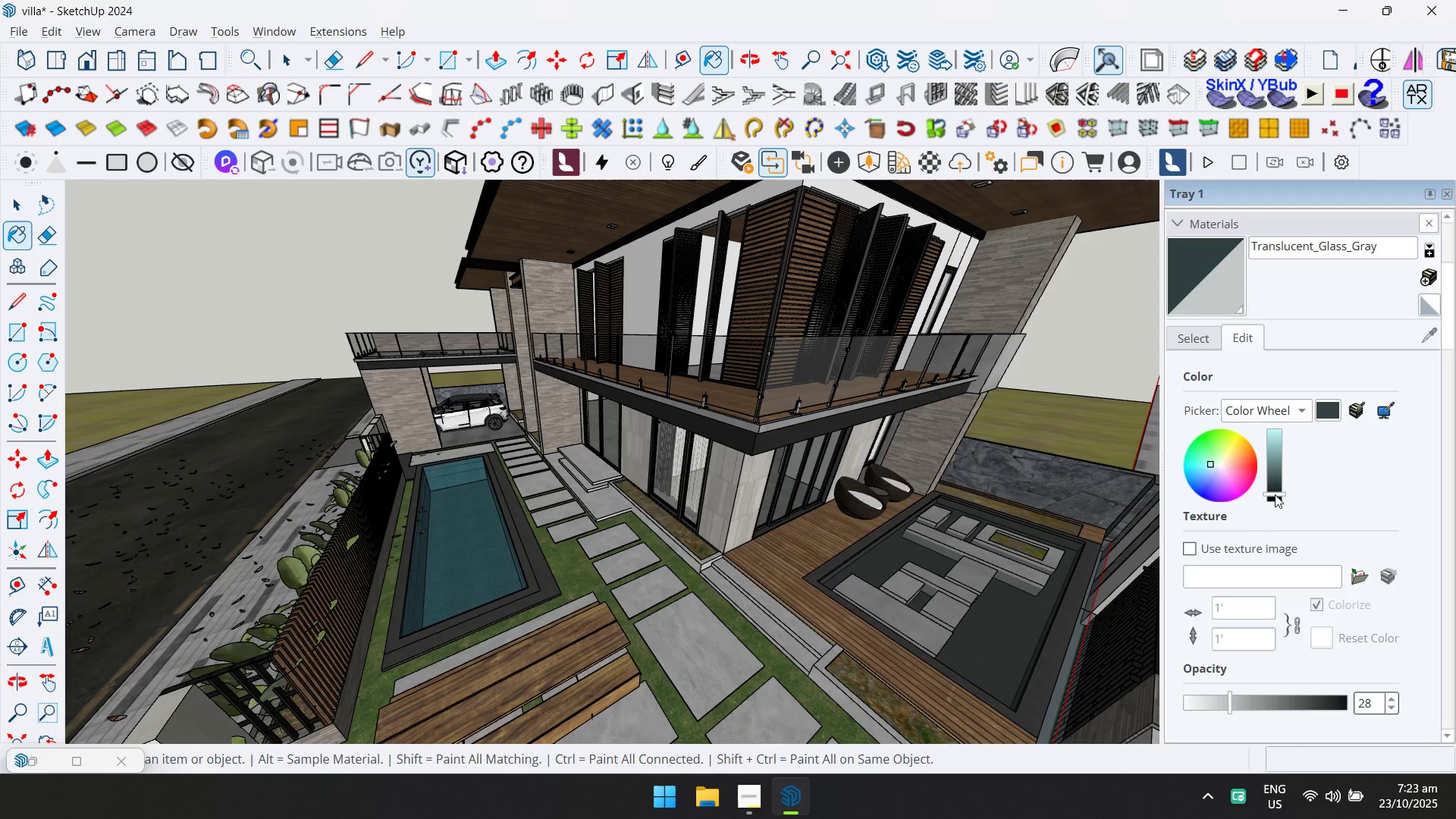 
double_click([1278, 497])
 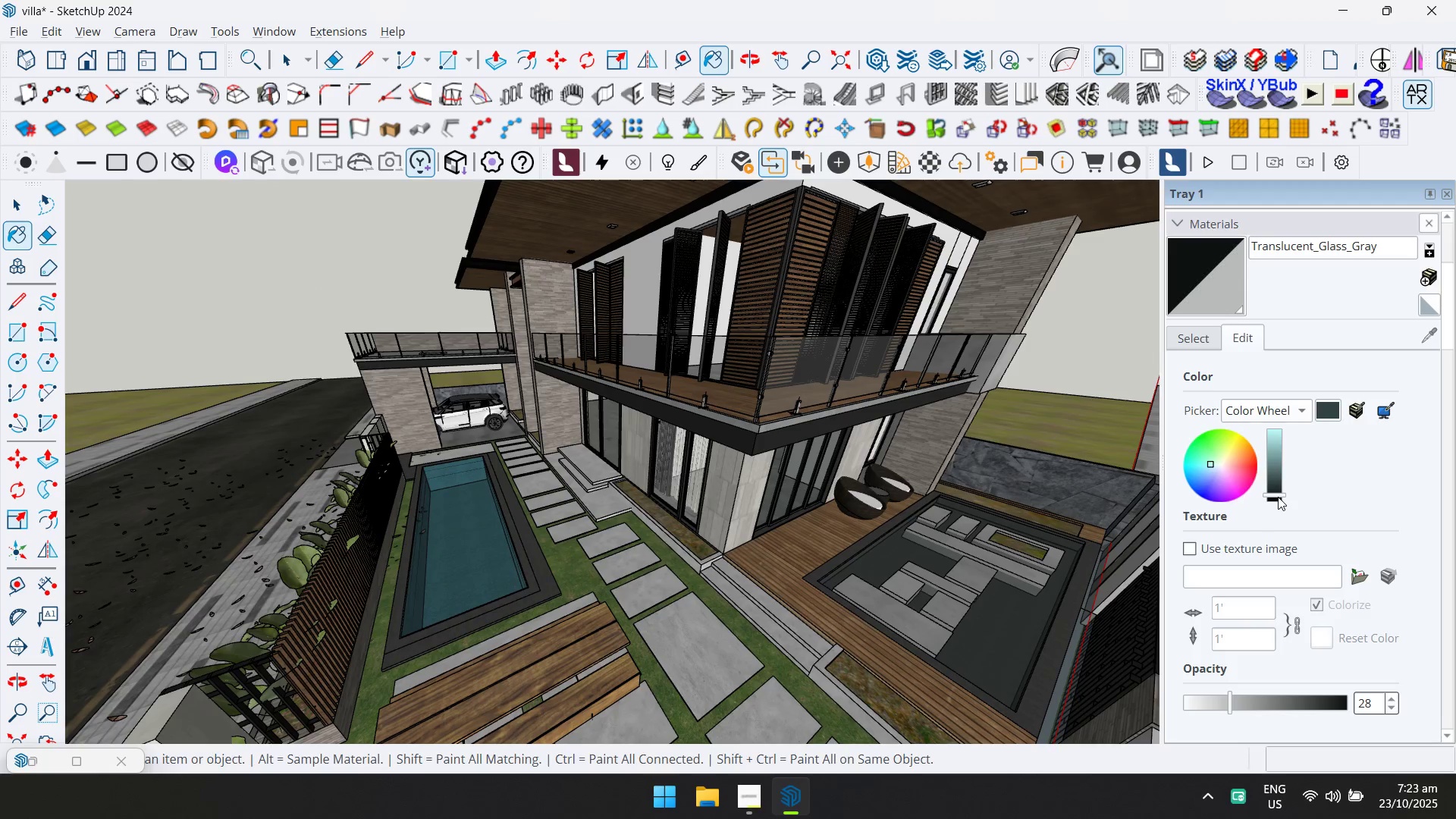 
triple_click([1278, 497])
 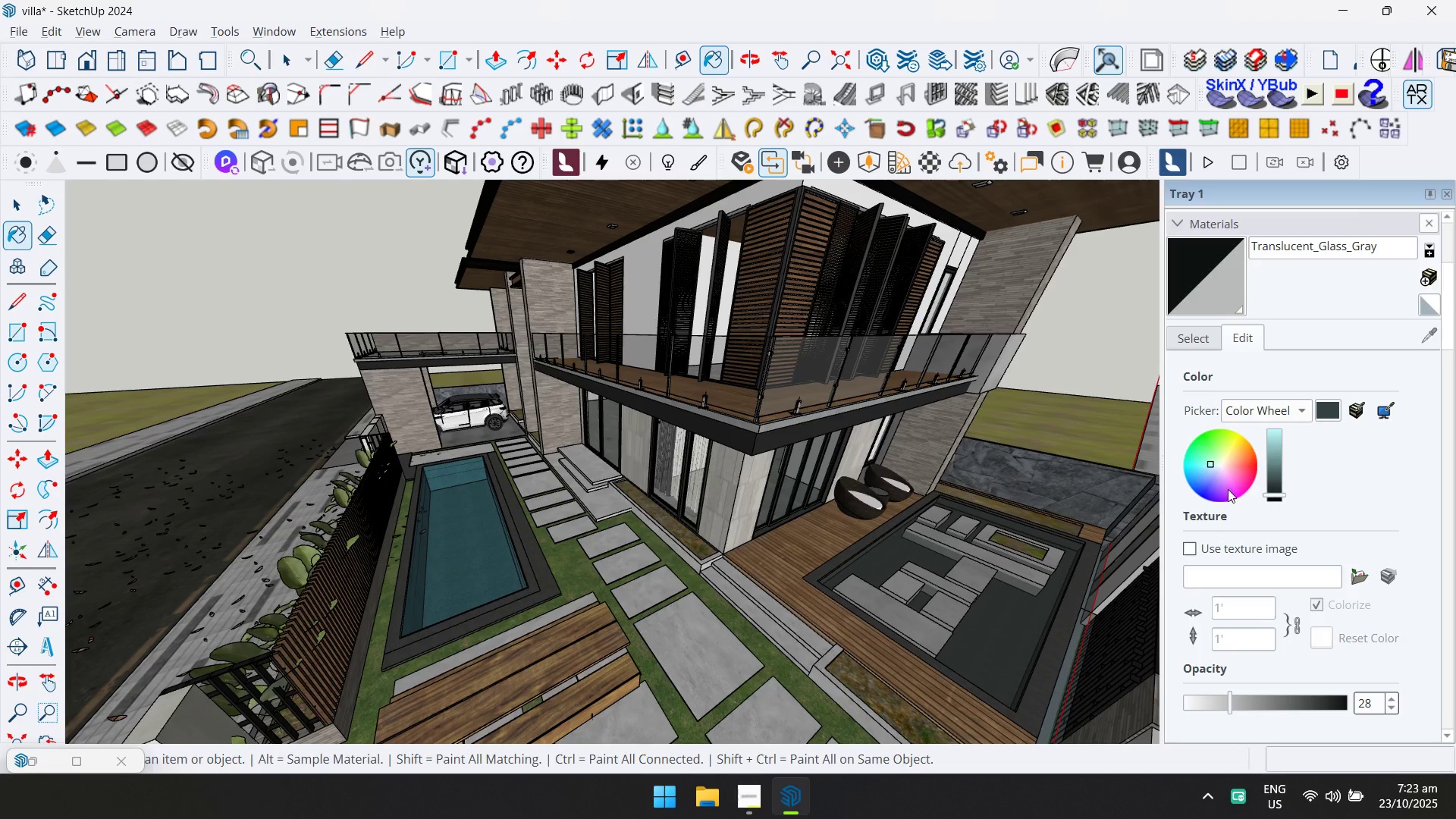 
key(Escape)
 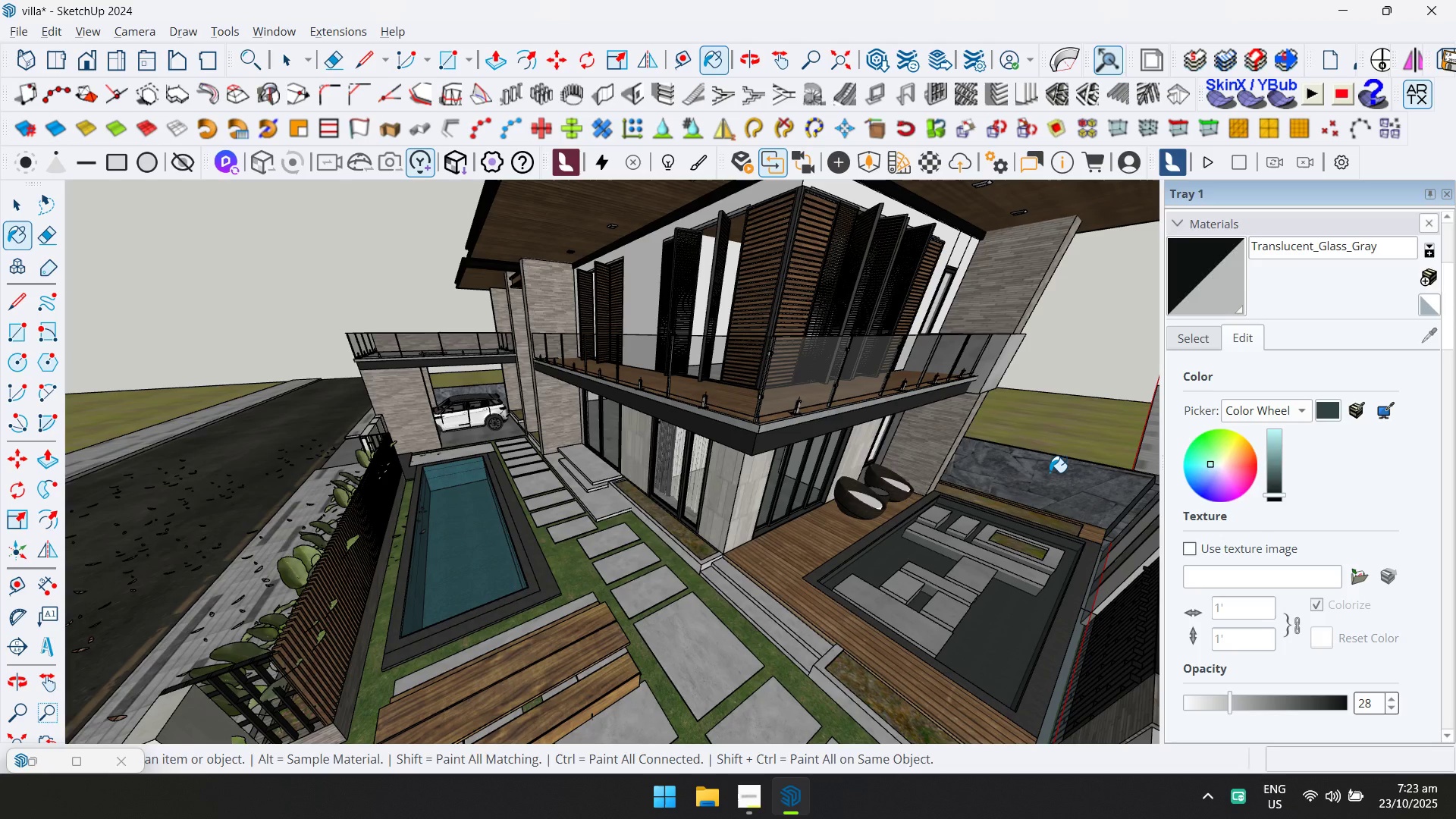 
key(Space)
 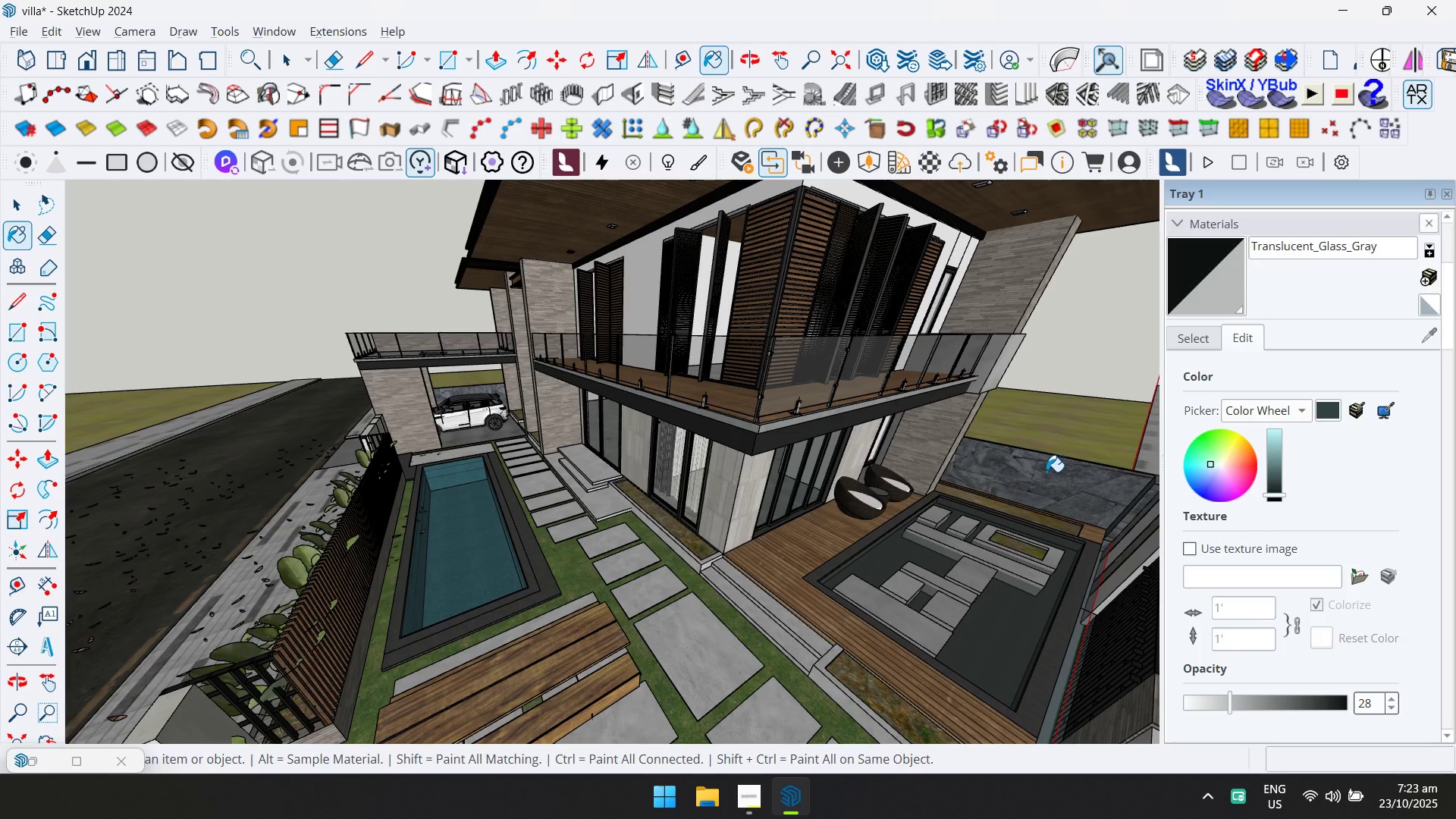 
key(Escape)
 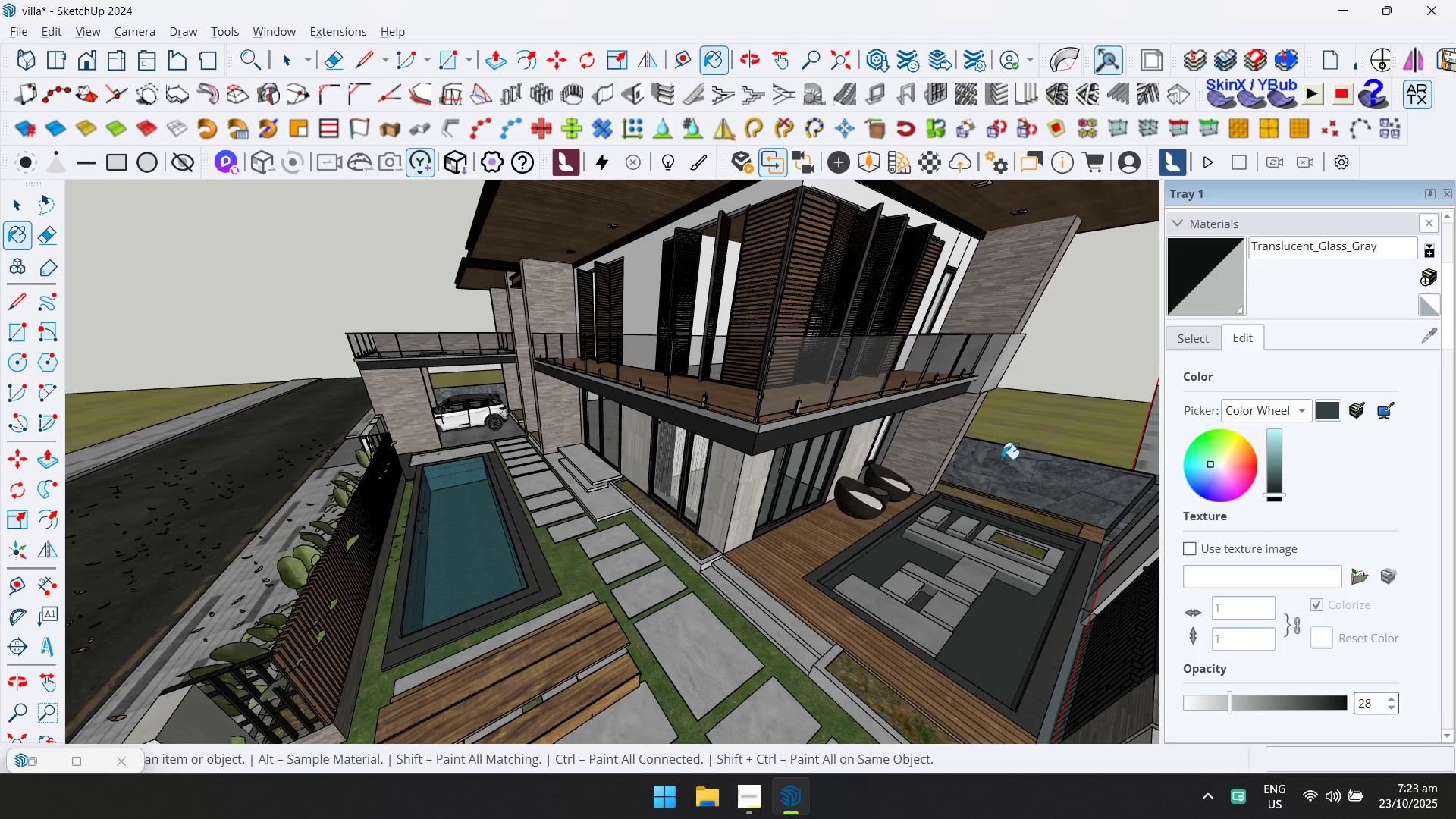 
key(Space)
 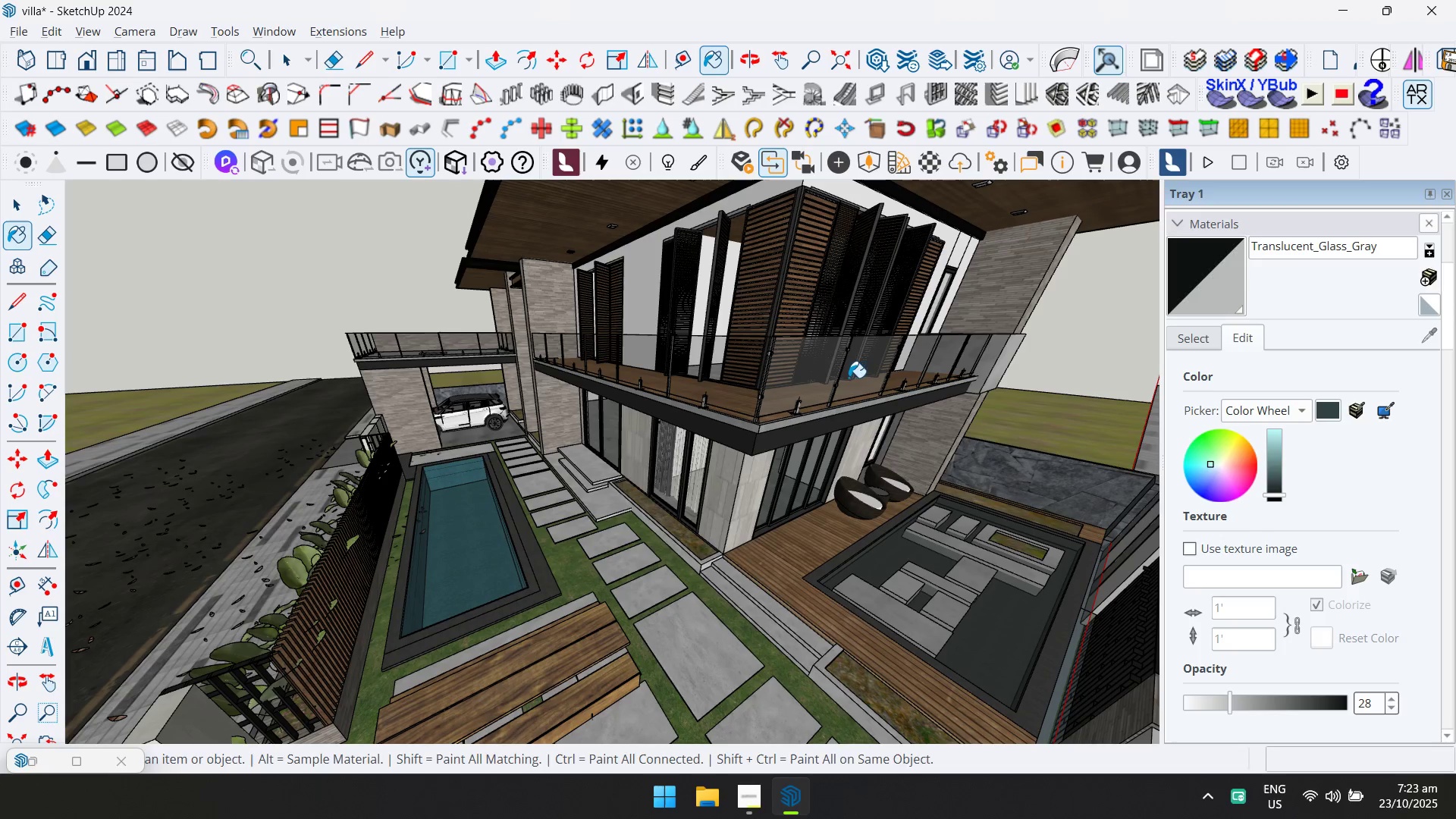 
key(Escape)
 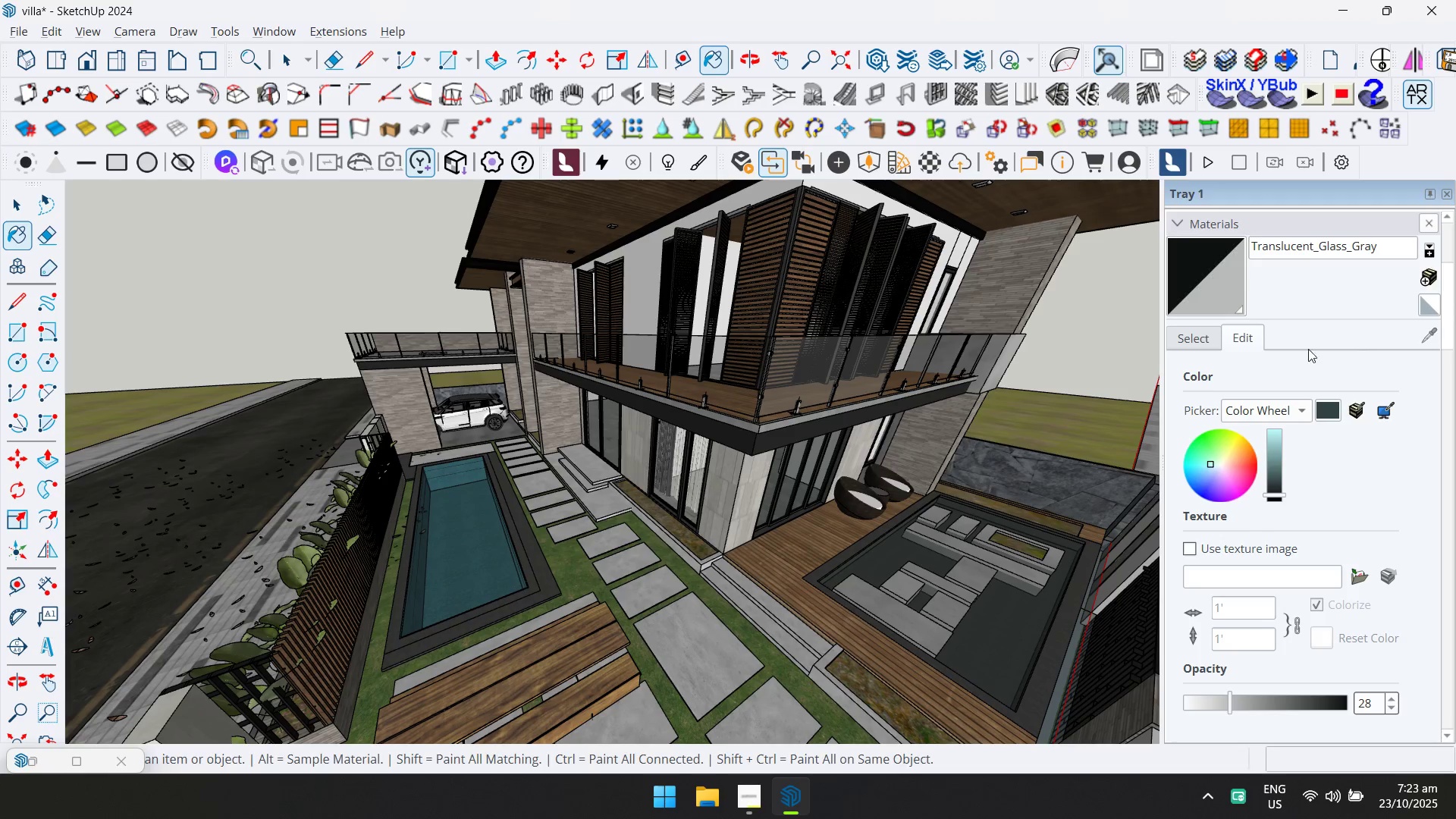 
left_click([1191, 341])
 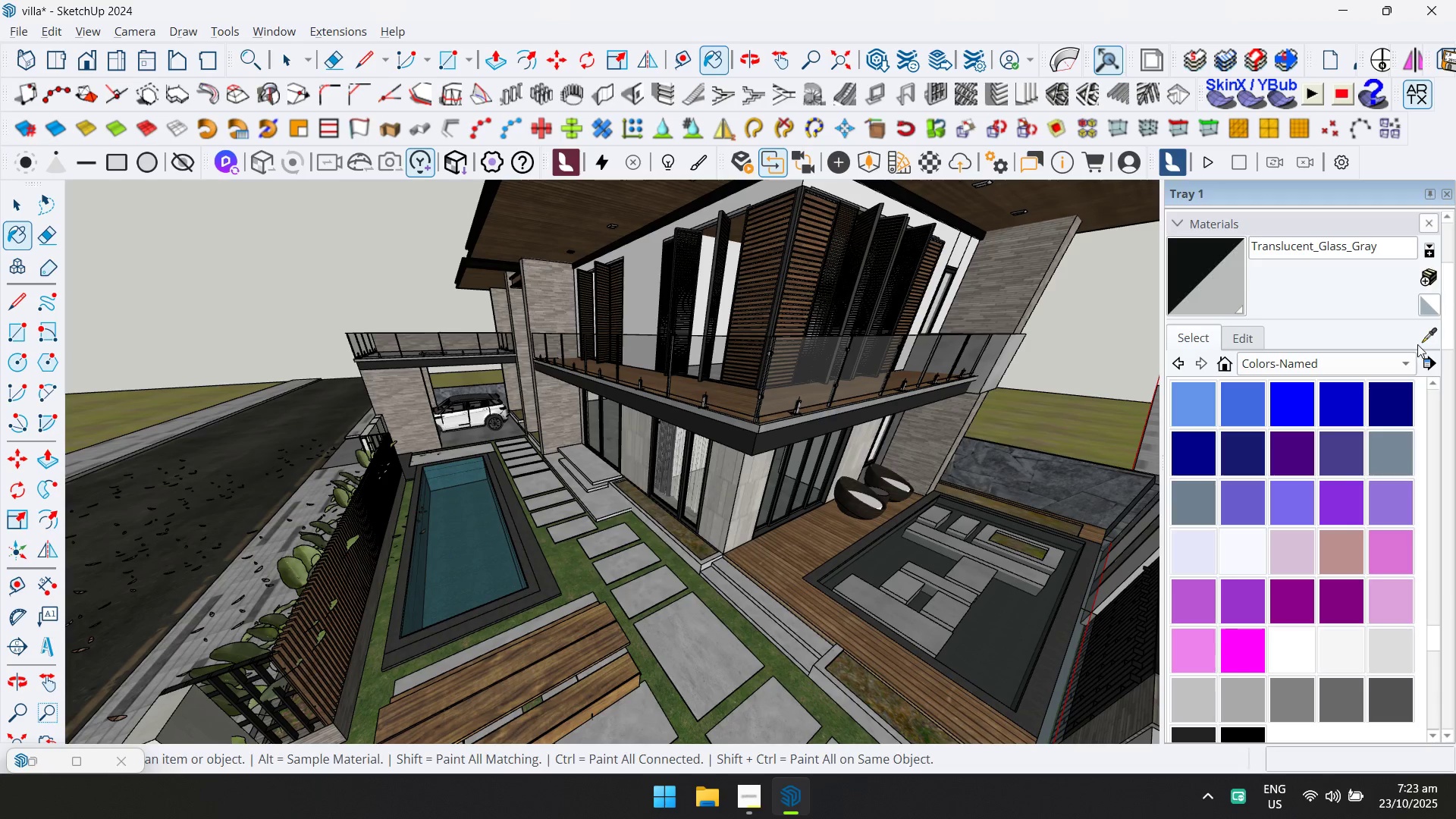 
left_click([1425, 340])
 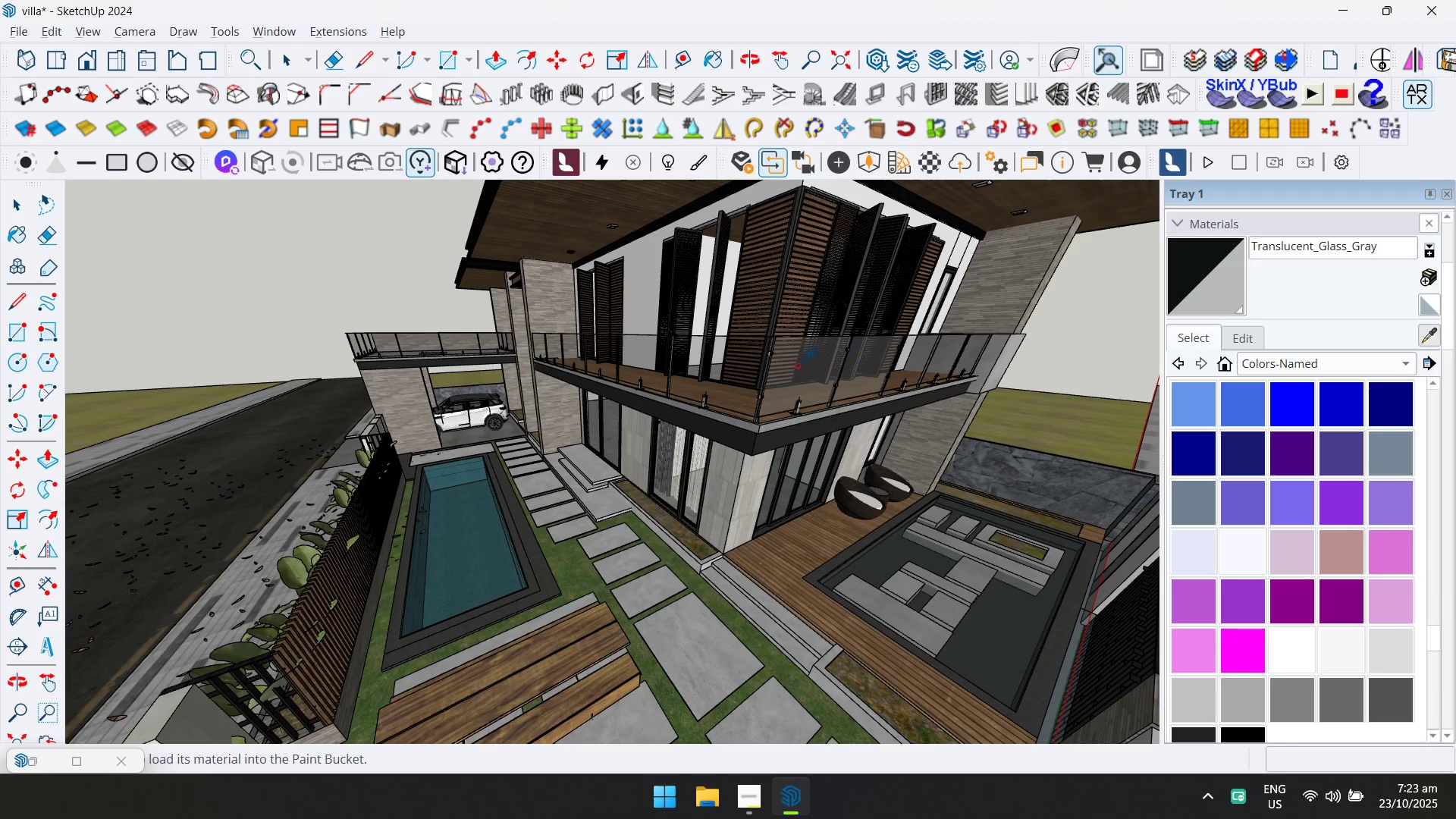 
left_click([796, 365])
 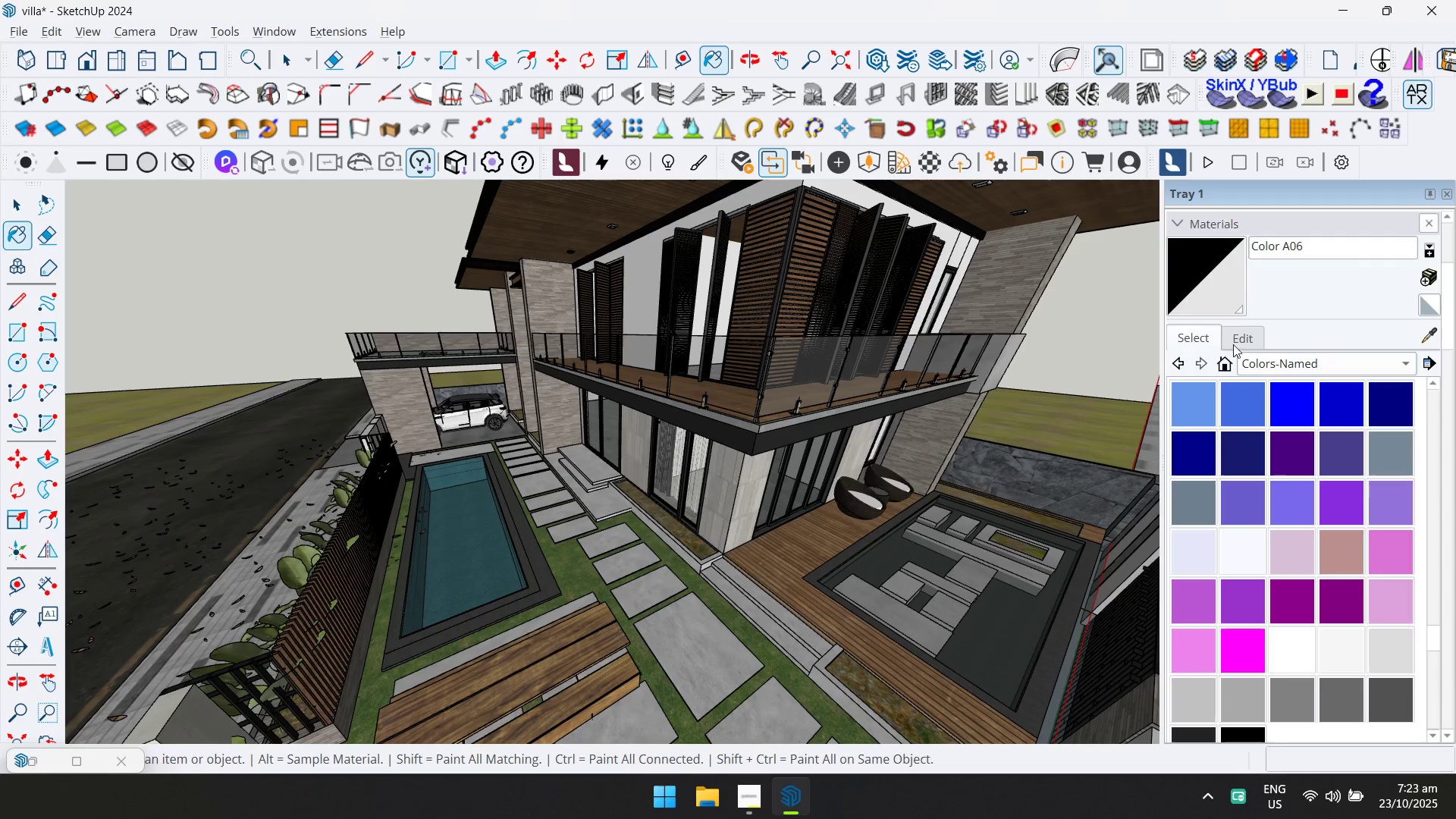 
left_click([1239, 340])
 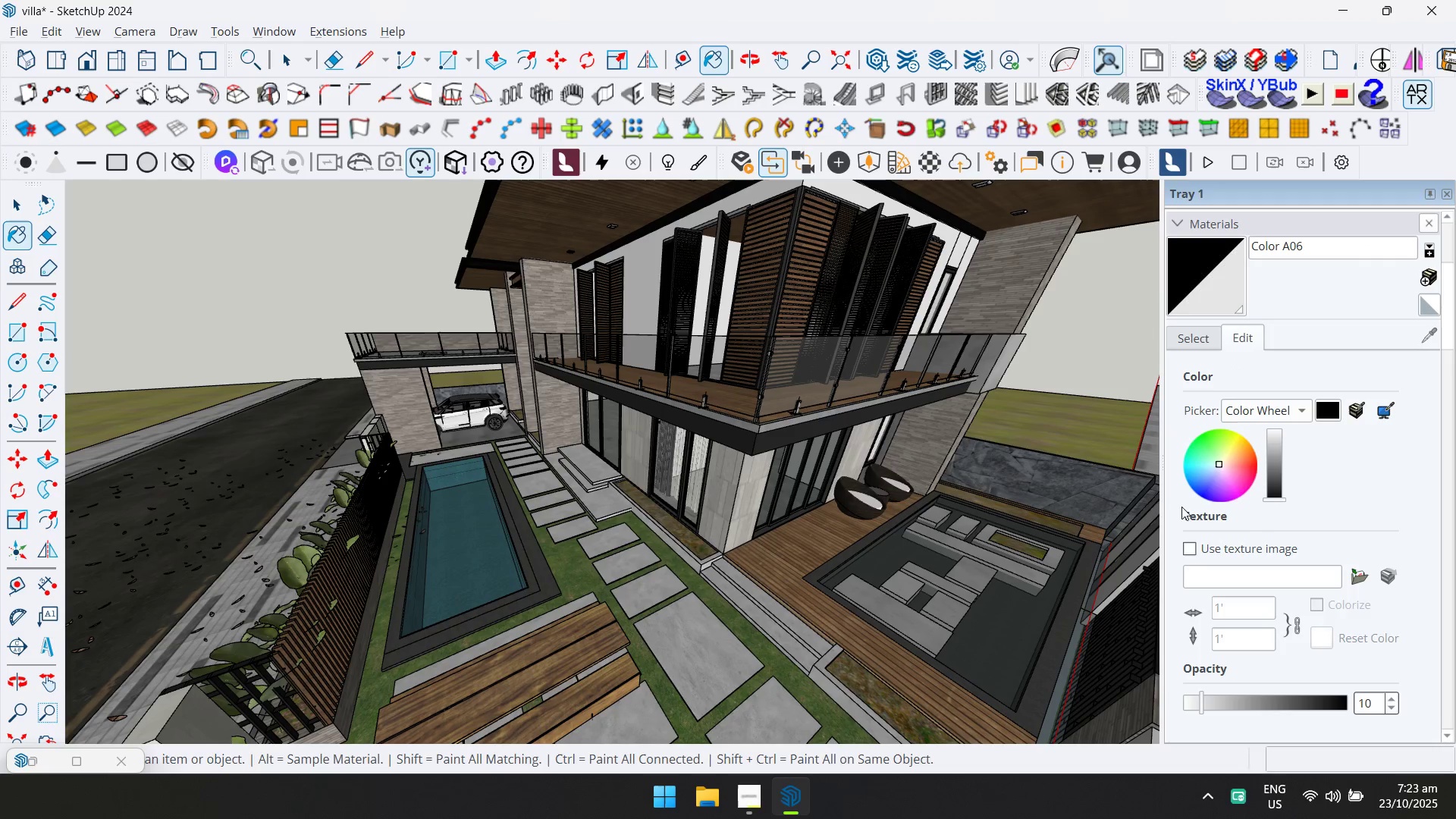 
key(Space)
 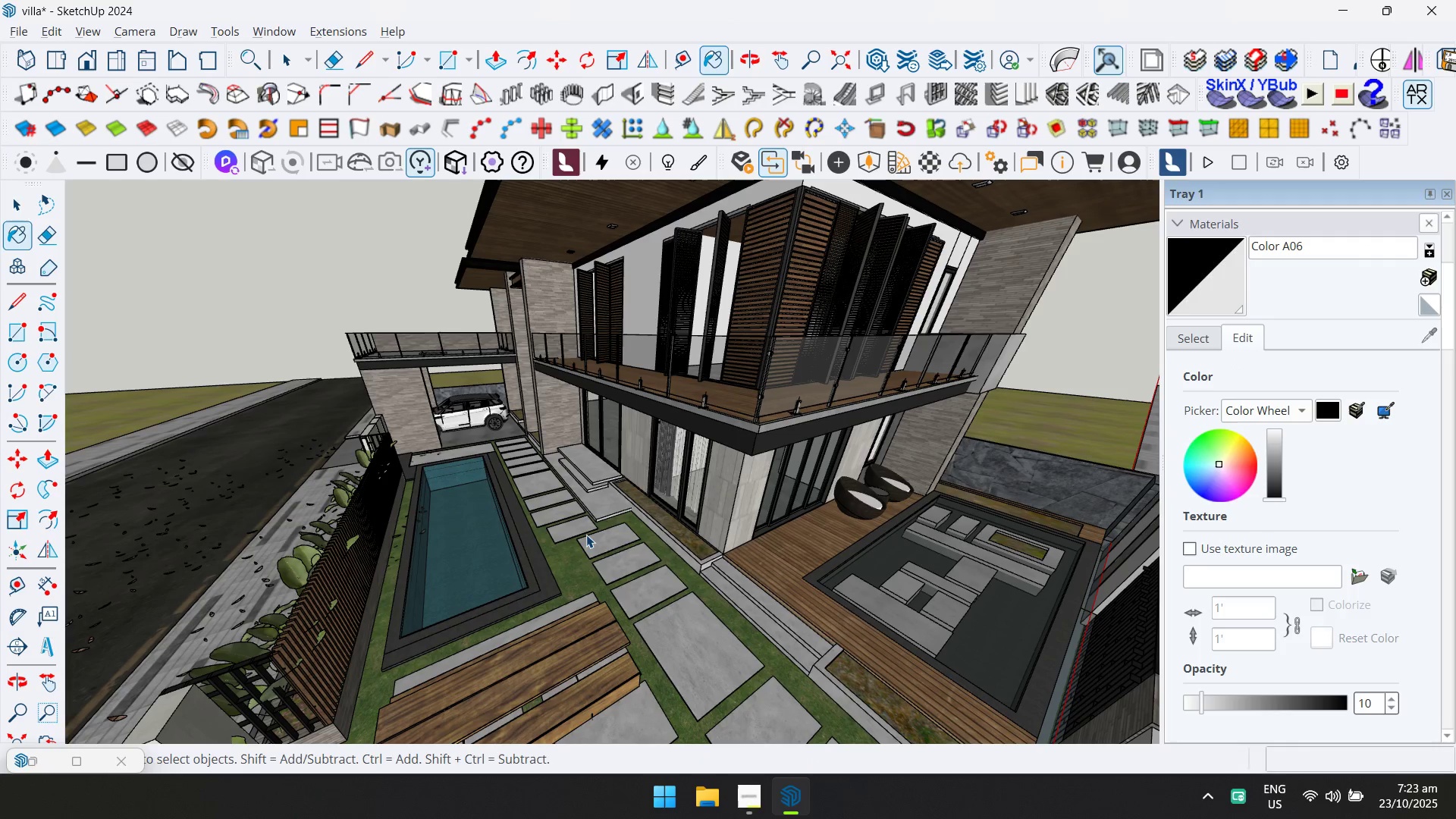 
key(Escape)
 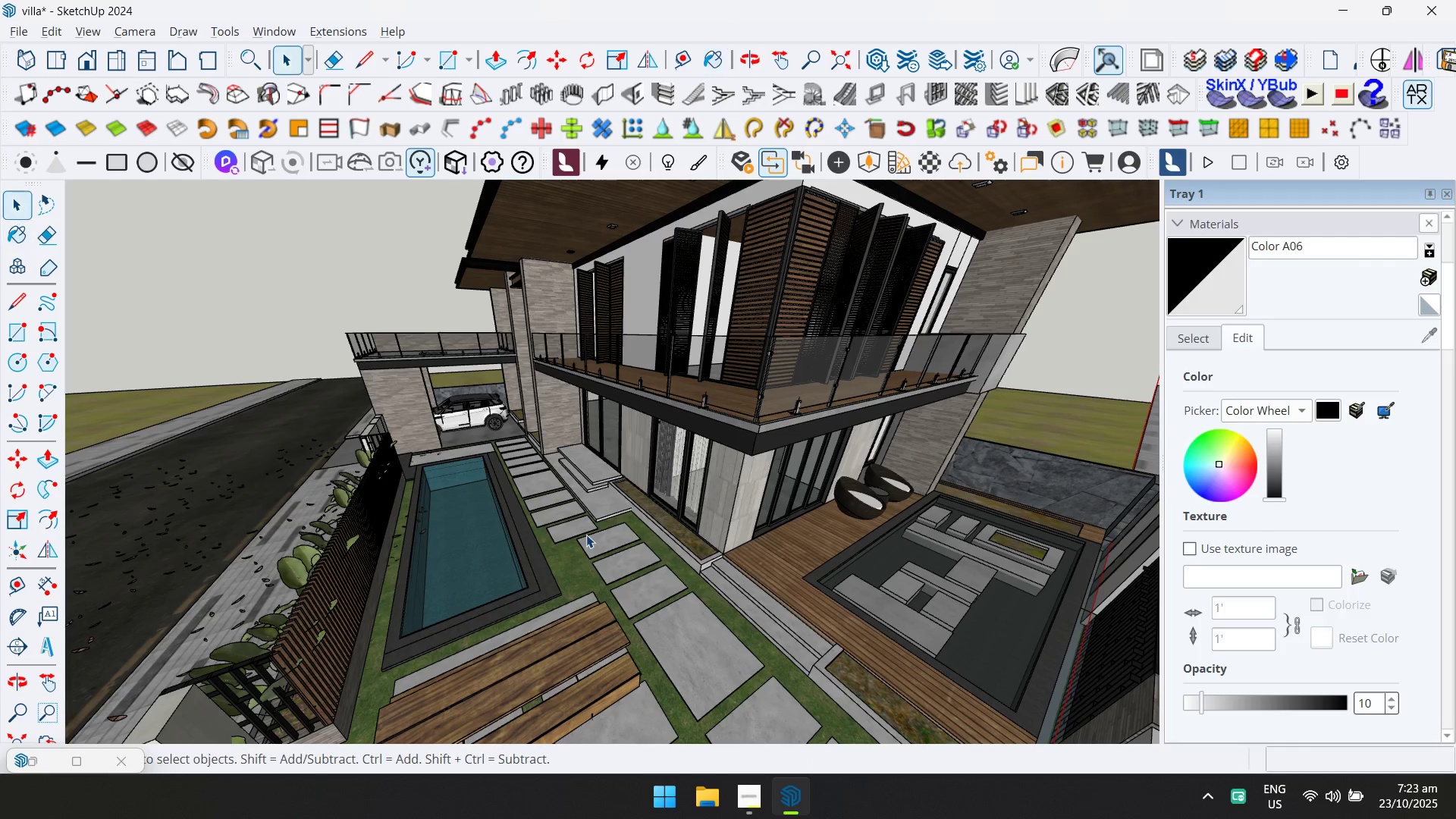 
key(Space)
 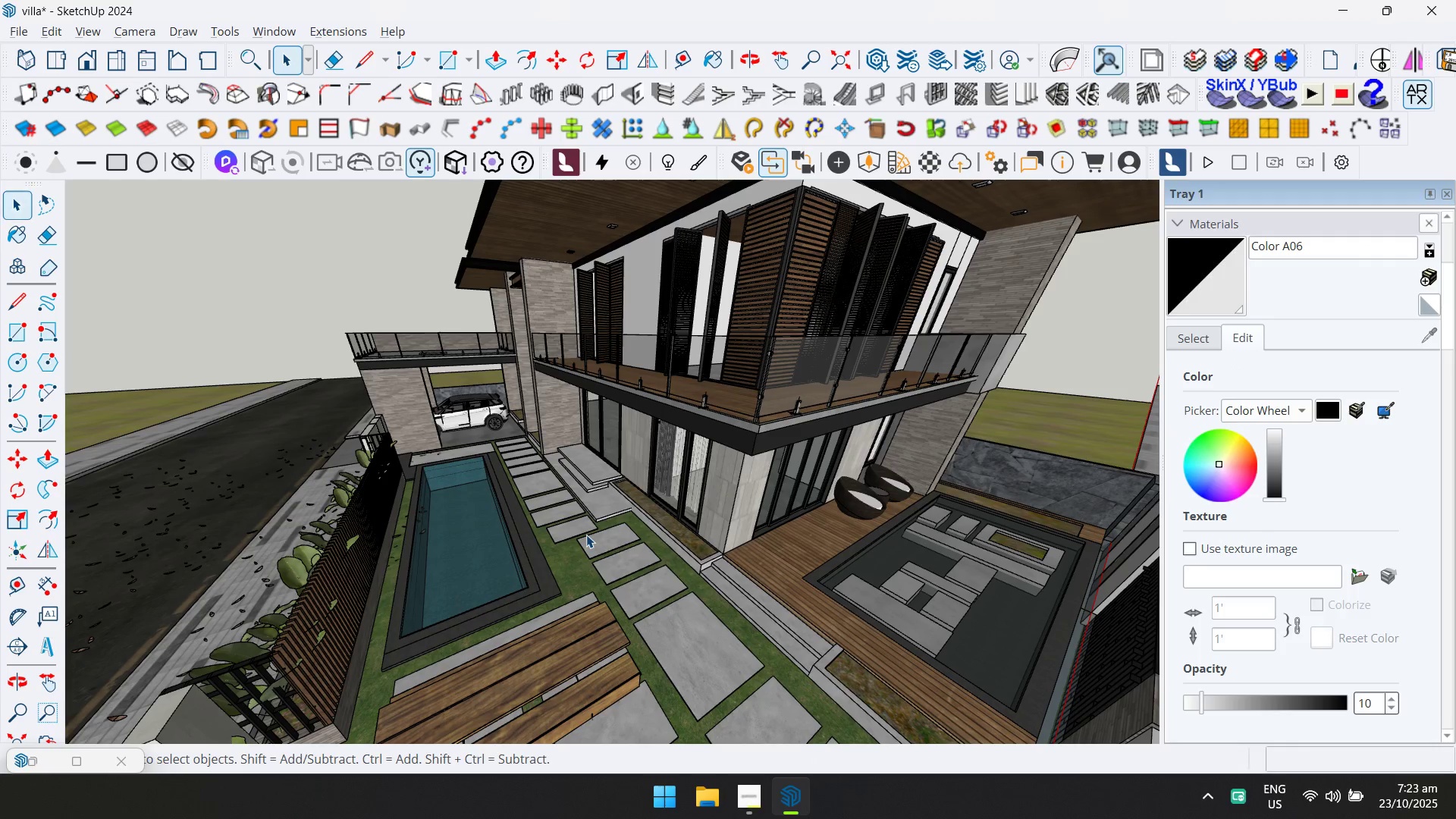 
key(Escape)
 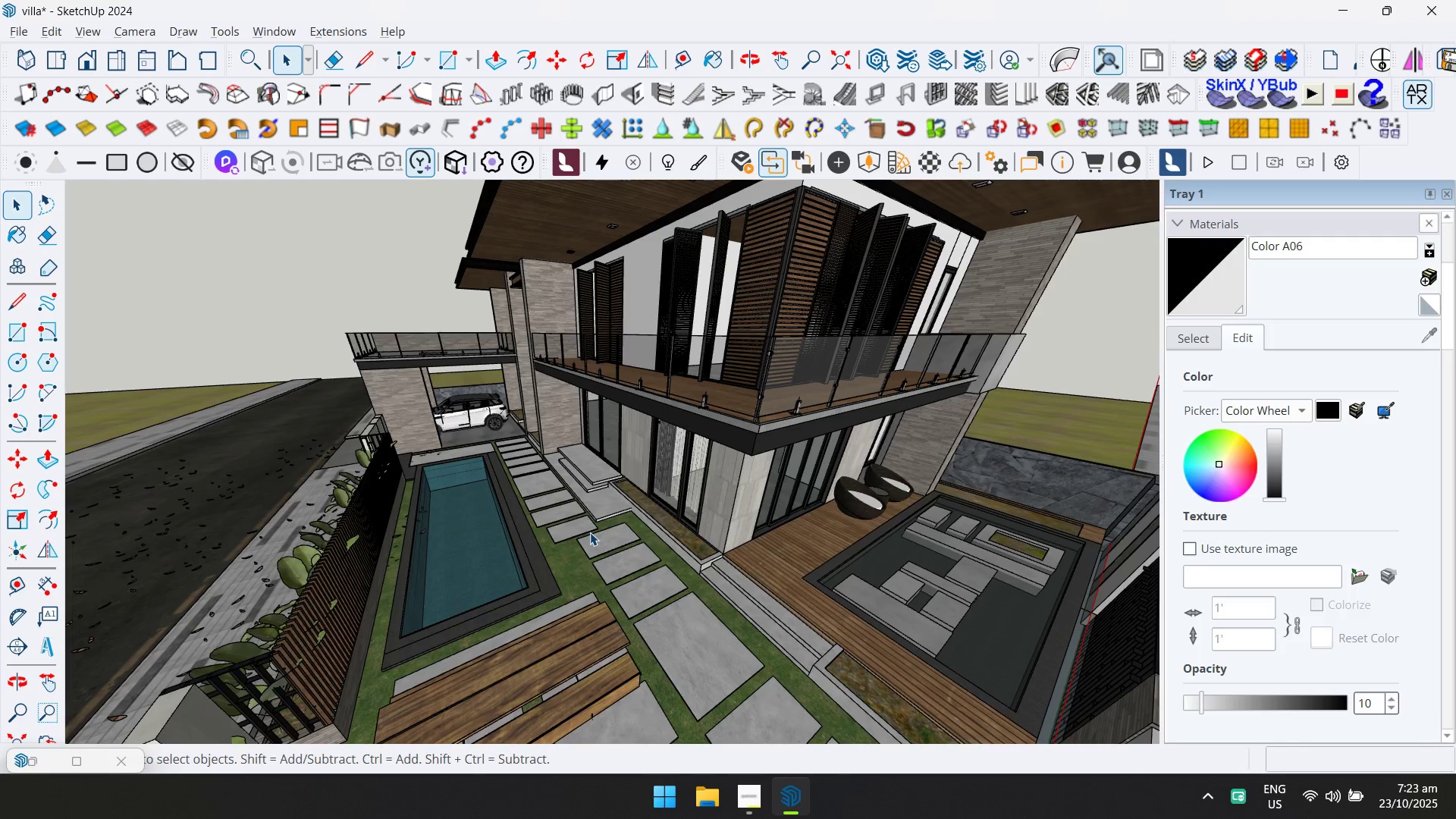 
scroll: coordinate [590, 533], scroll_direction: down, amount: 5.0
 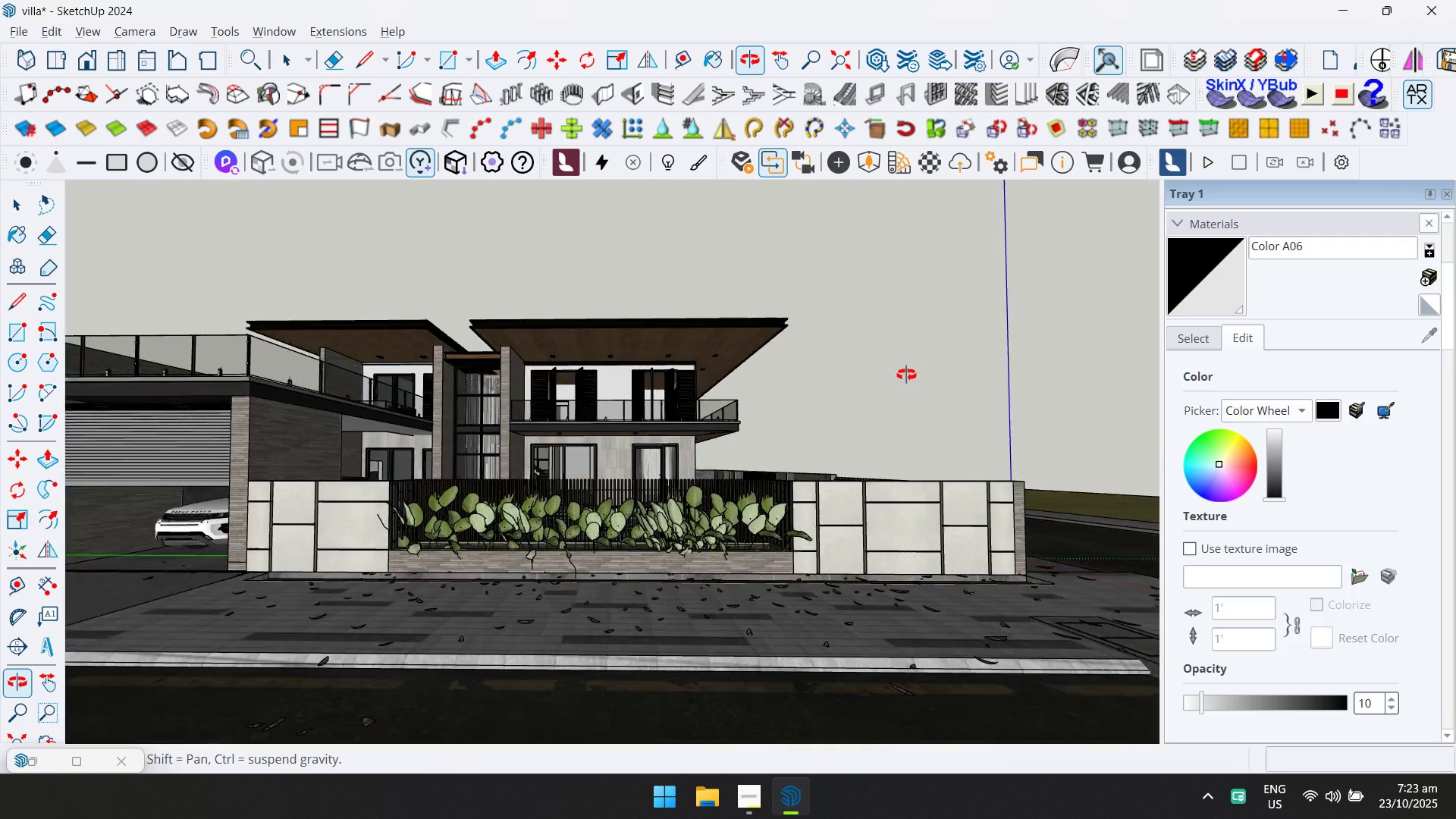 
hold_key(key=ShiftLeft, duration=0.55)
 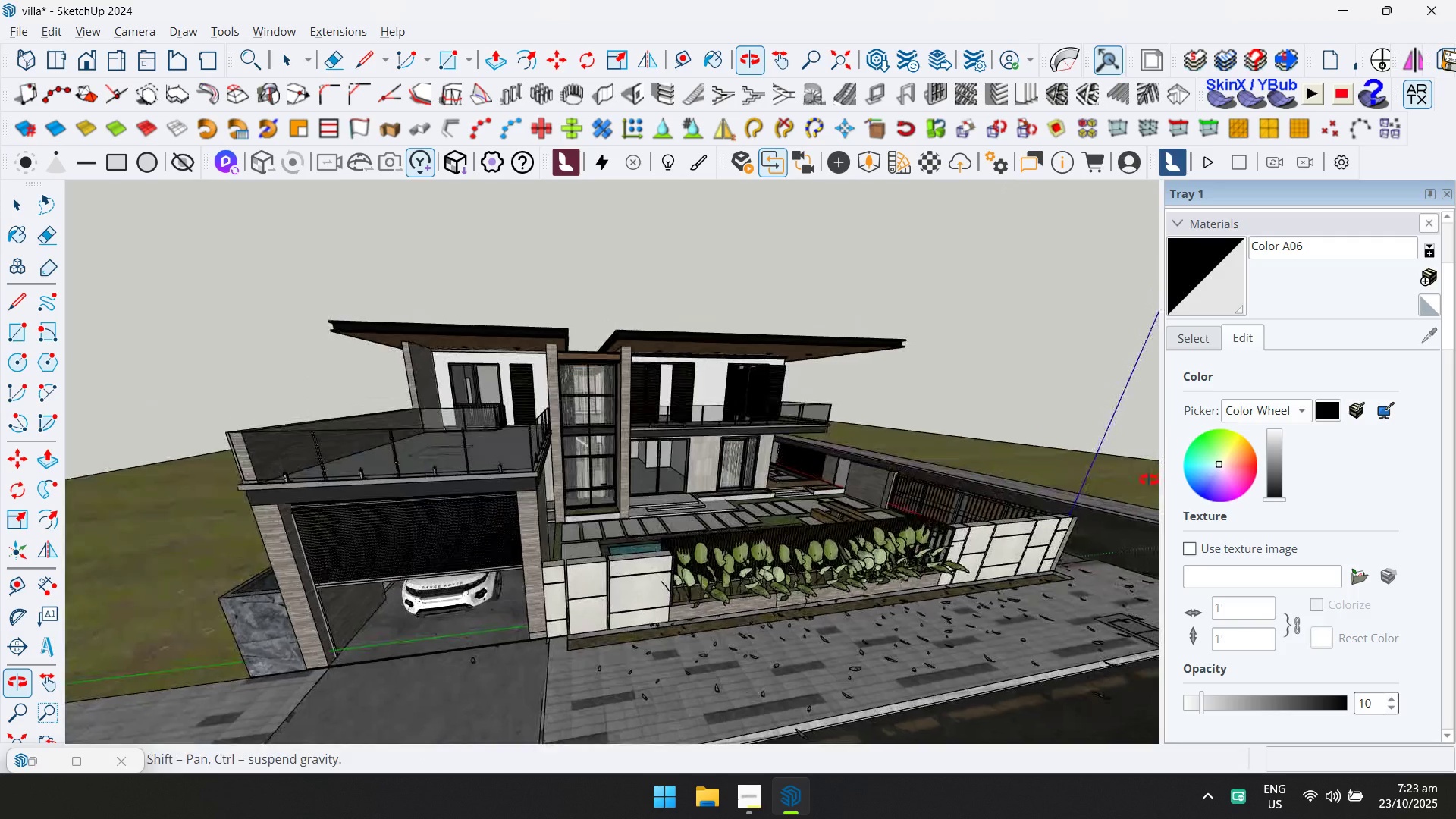 
scroll: coordinate [384, 535], scroll_direction: up, amount: 10.0
 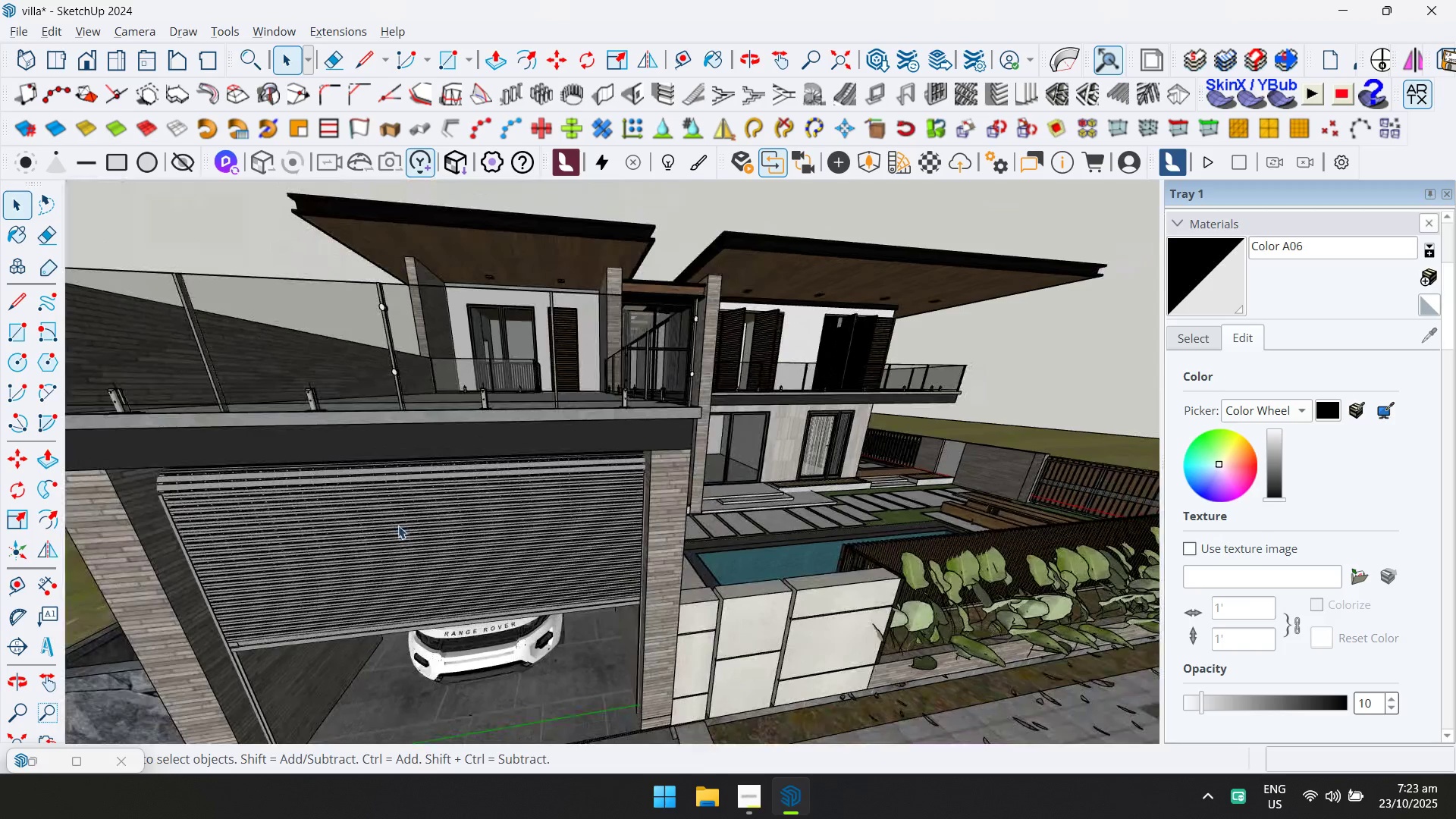 
key(Shift+ShiftLeft)
 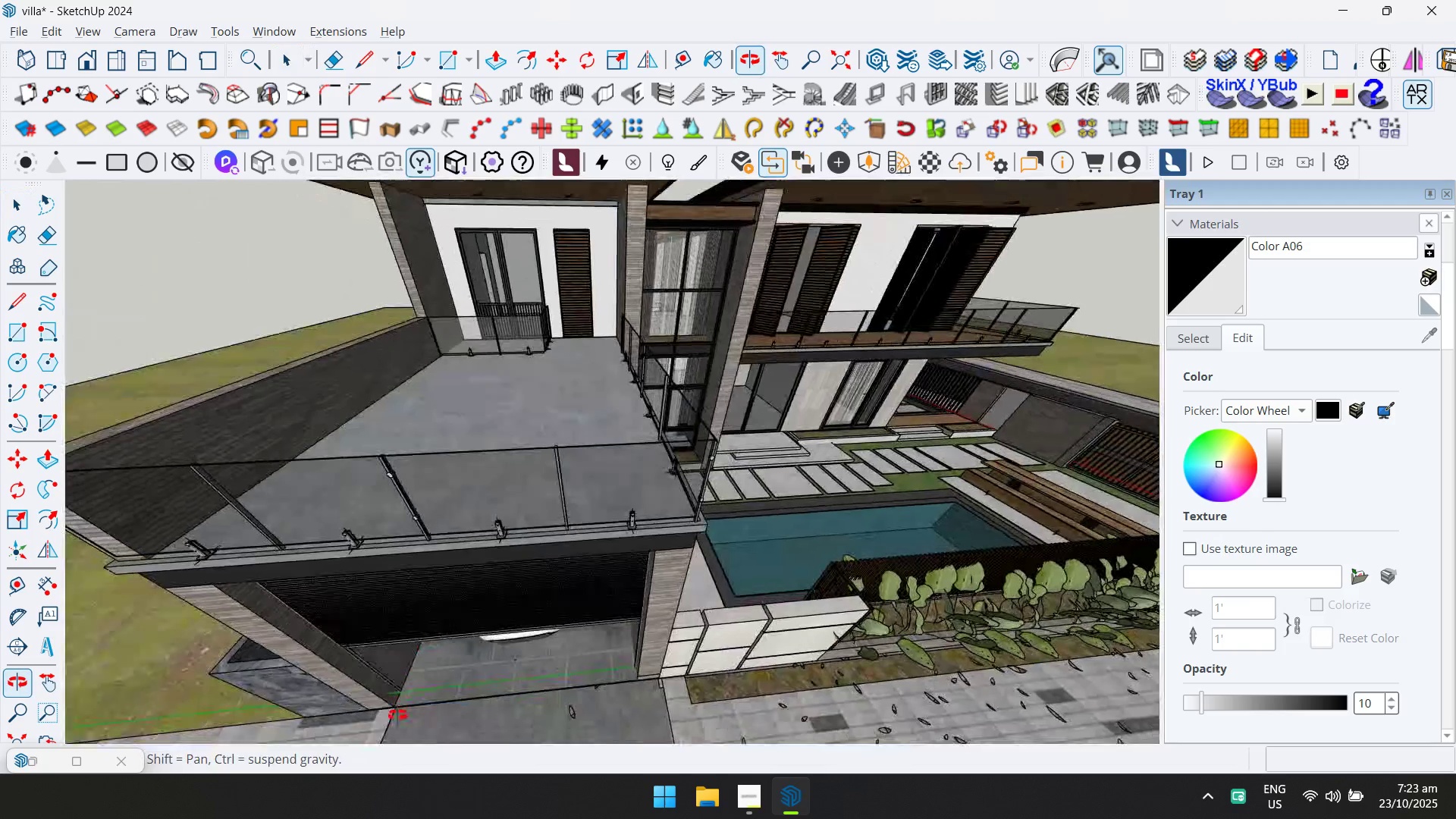 
scroll: coordinate [591, 543], scroll_direction: up, amount: 4.0
 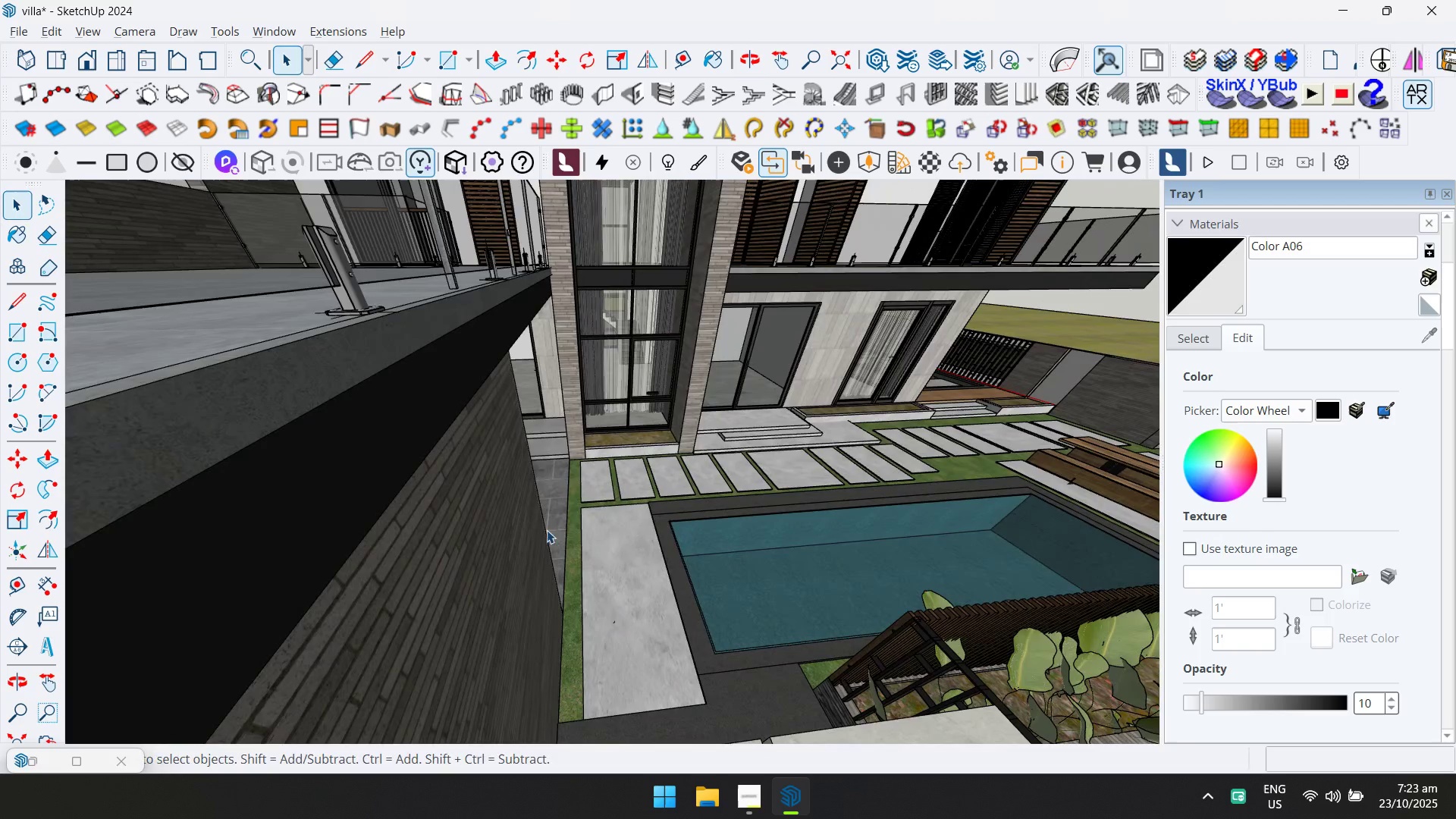 
scroll: coordinate [391, 491], scroll_direction: down, amount: 9.0
 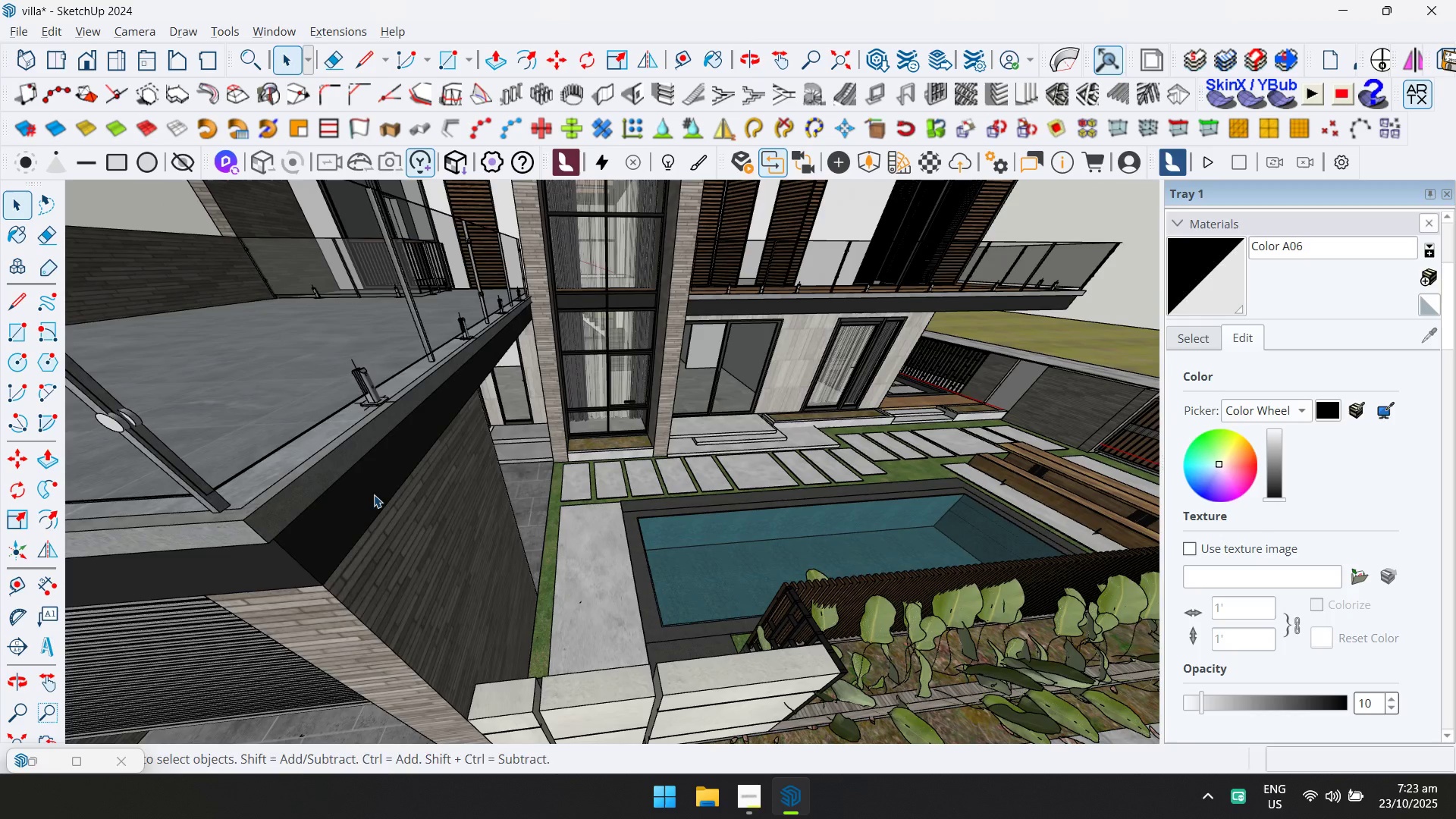 
hold_key(key=ShiftLeft, duration=0.46)
 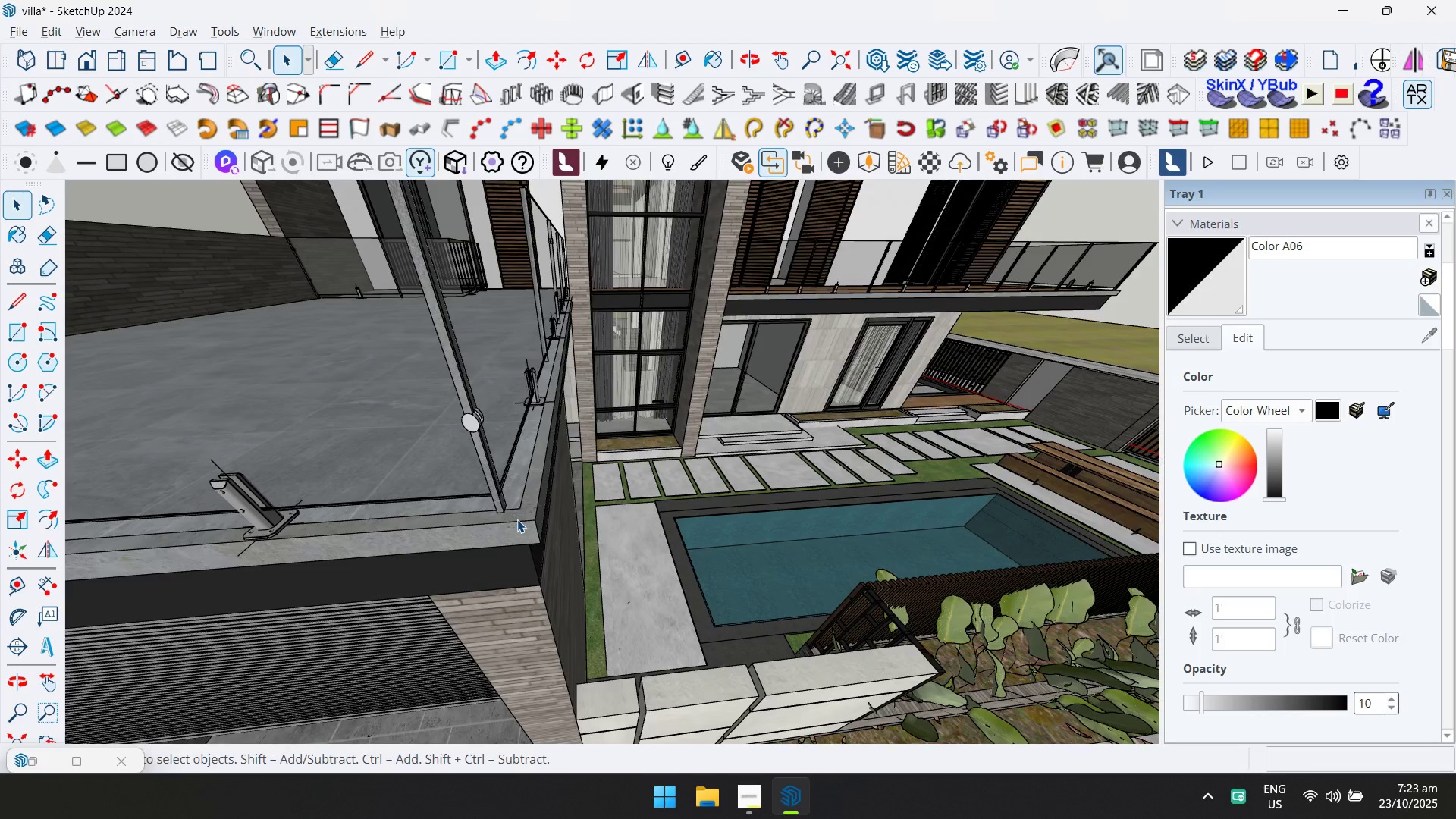 
double_click([517, 519])
 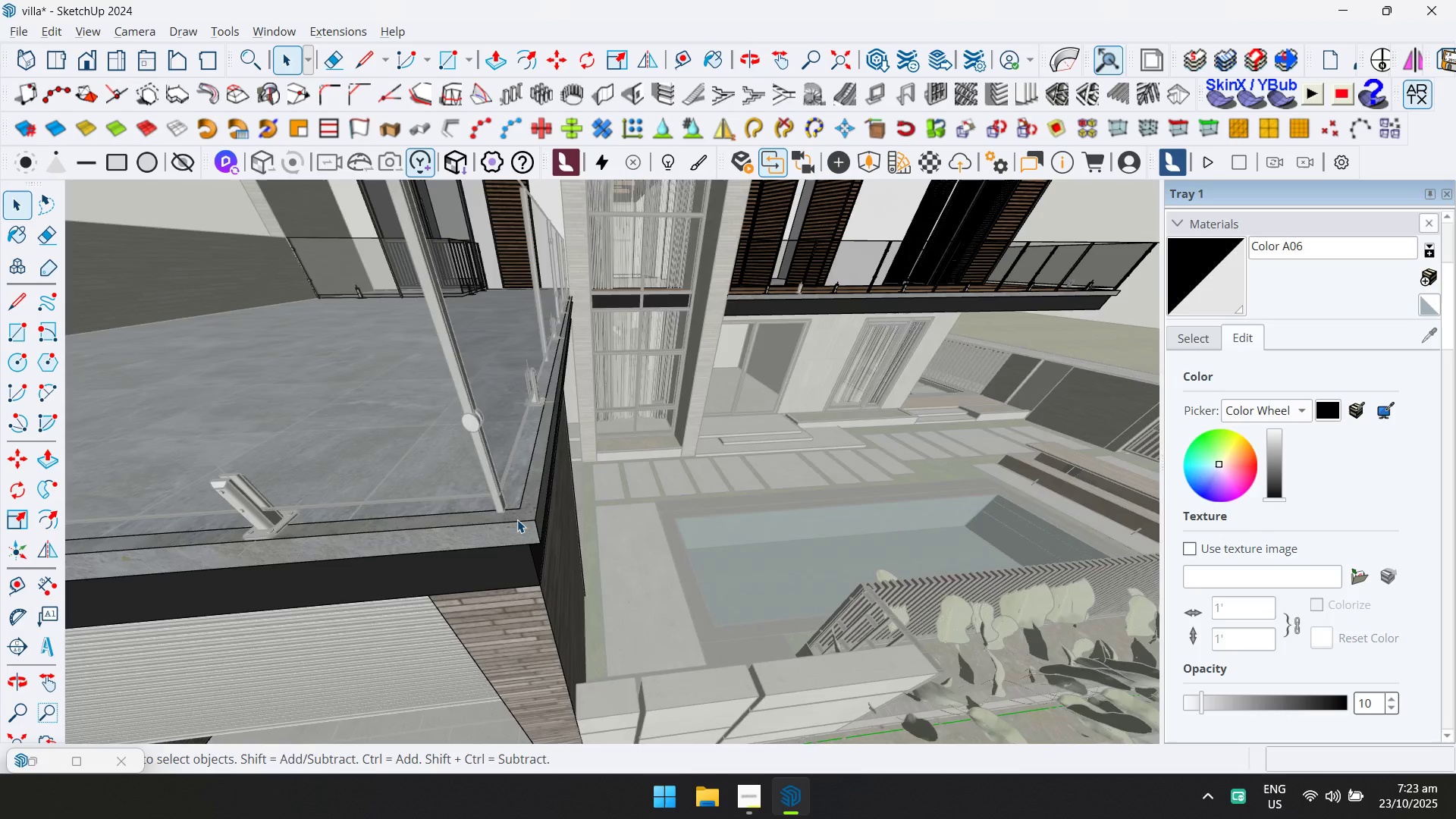 
key(D)
 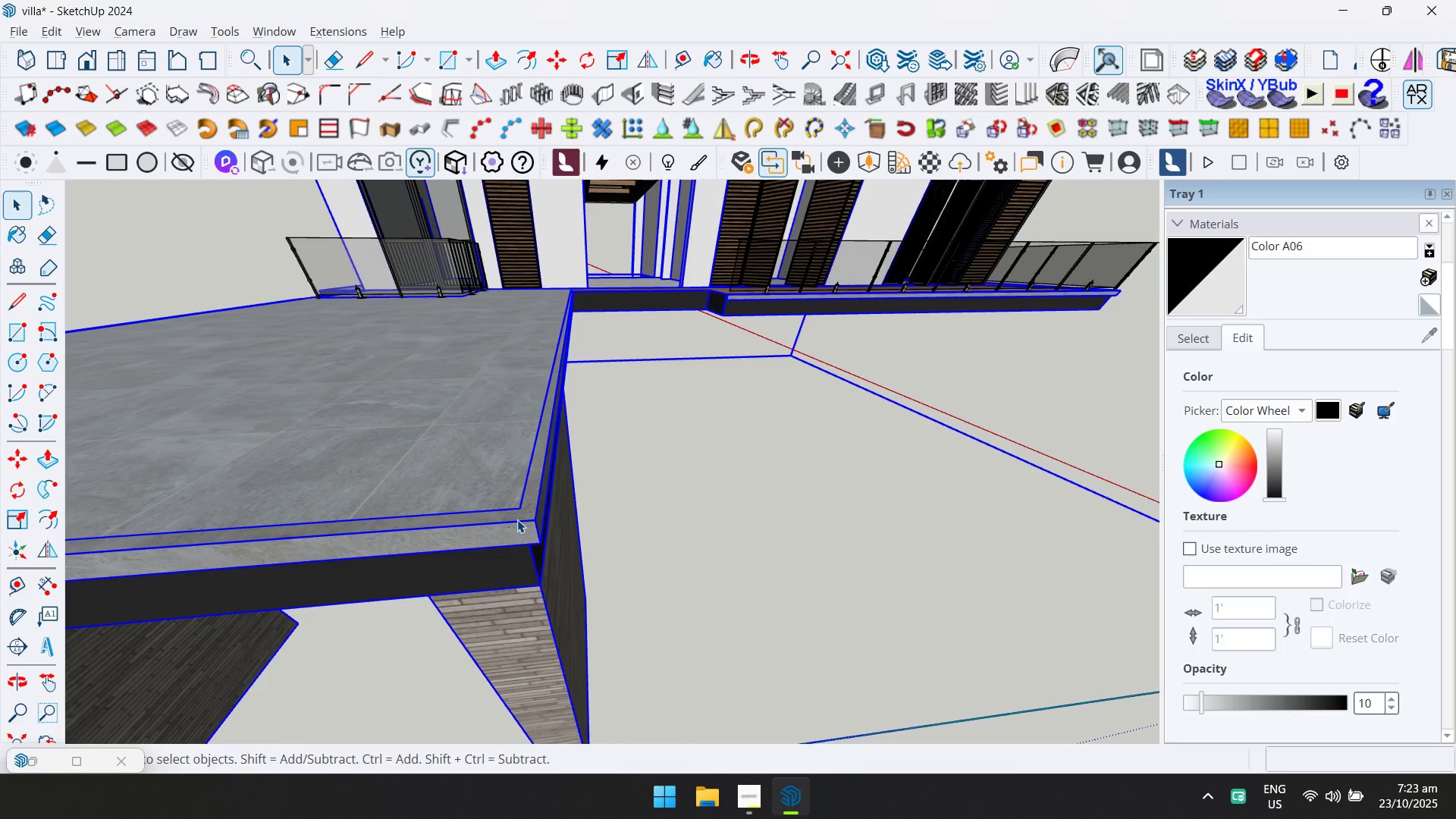 
double_click([517, 519])
 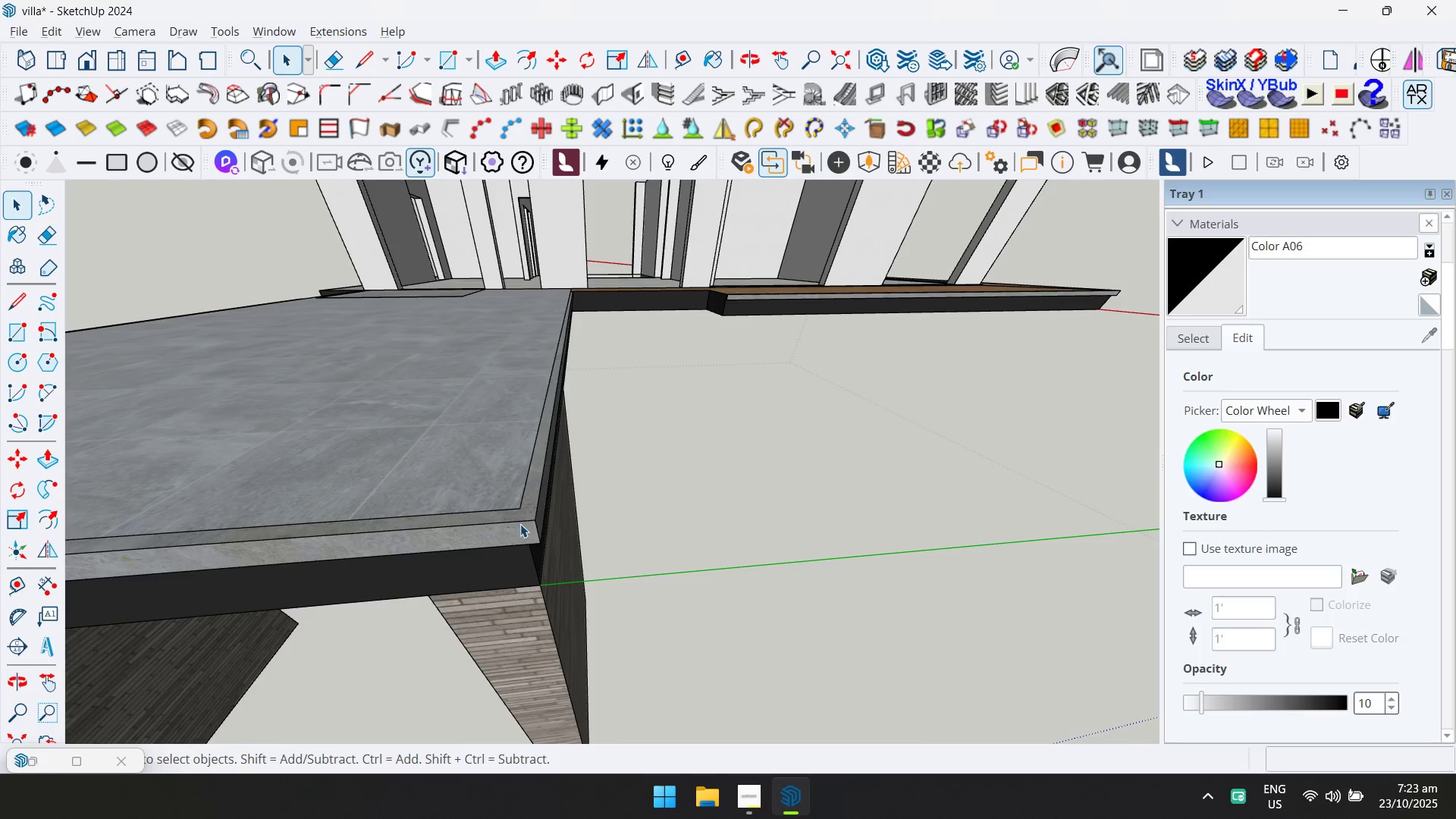 
left_click([521, 524])
 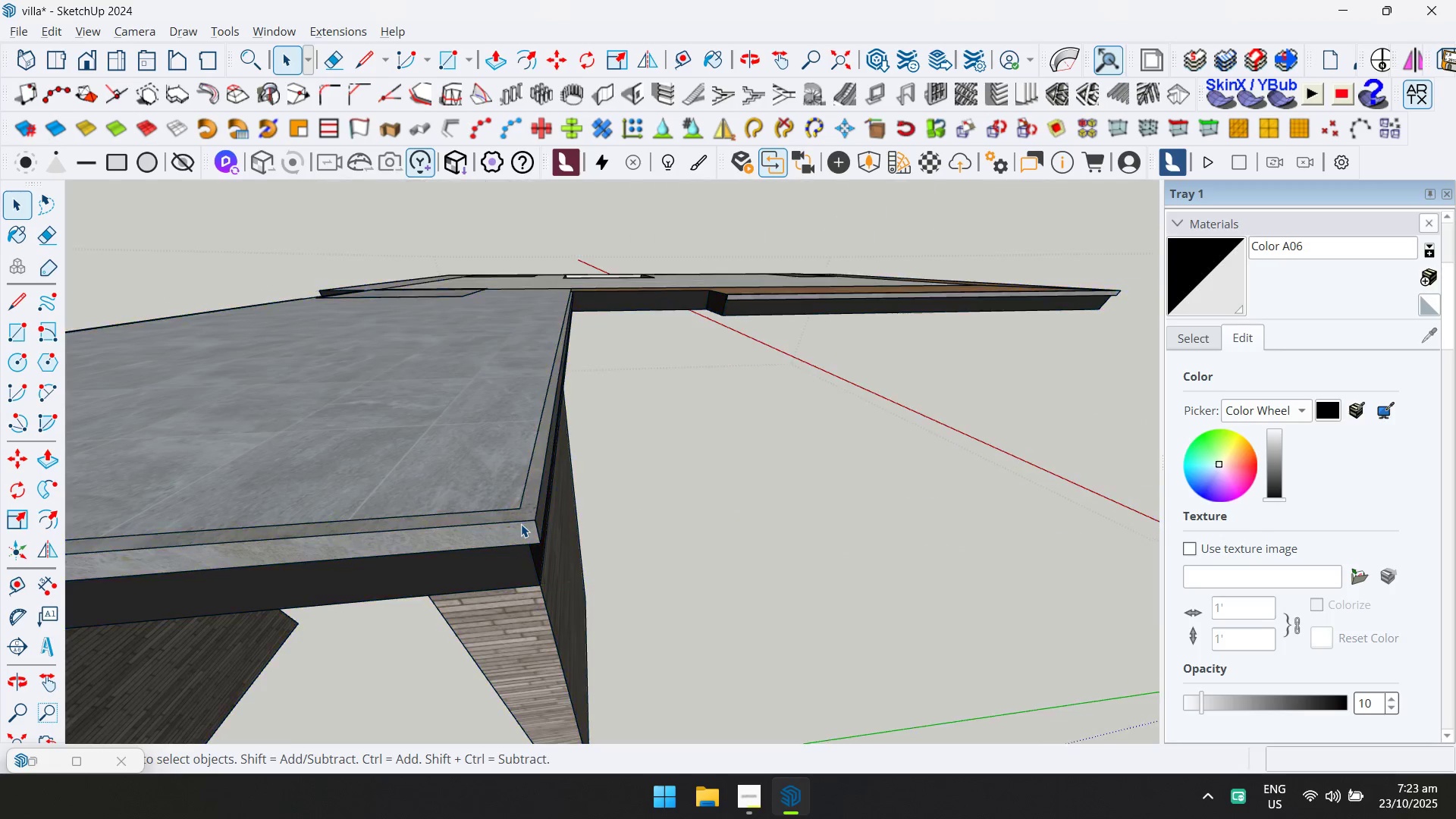 
double_click([521, 524])
 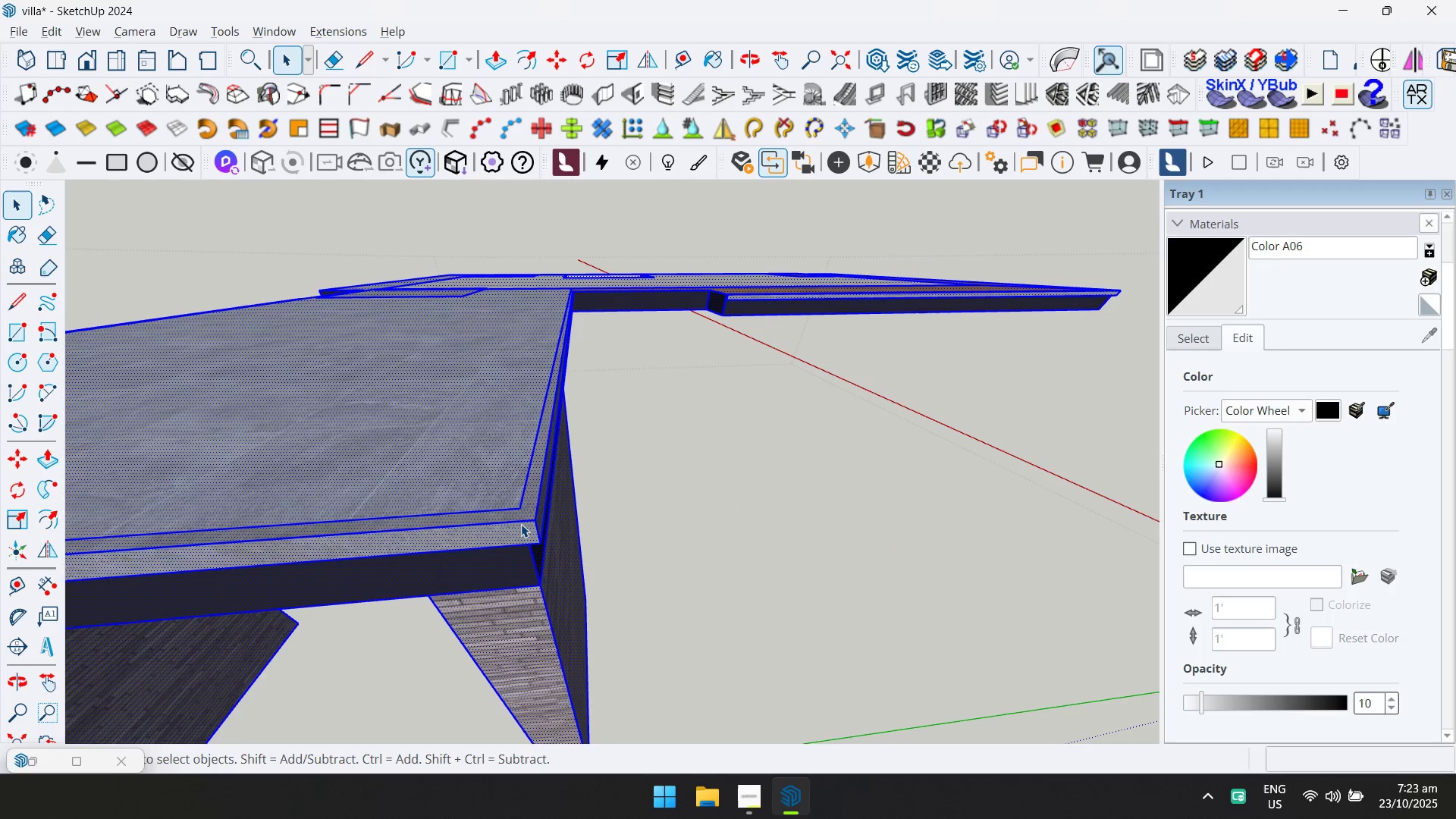 
triple_click([521, 524])
 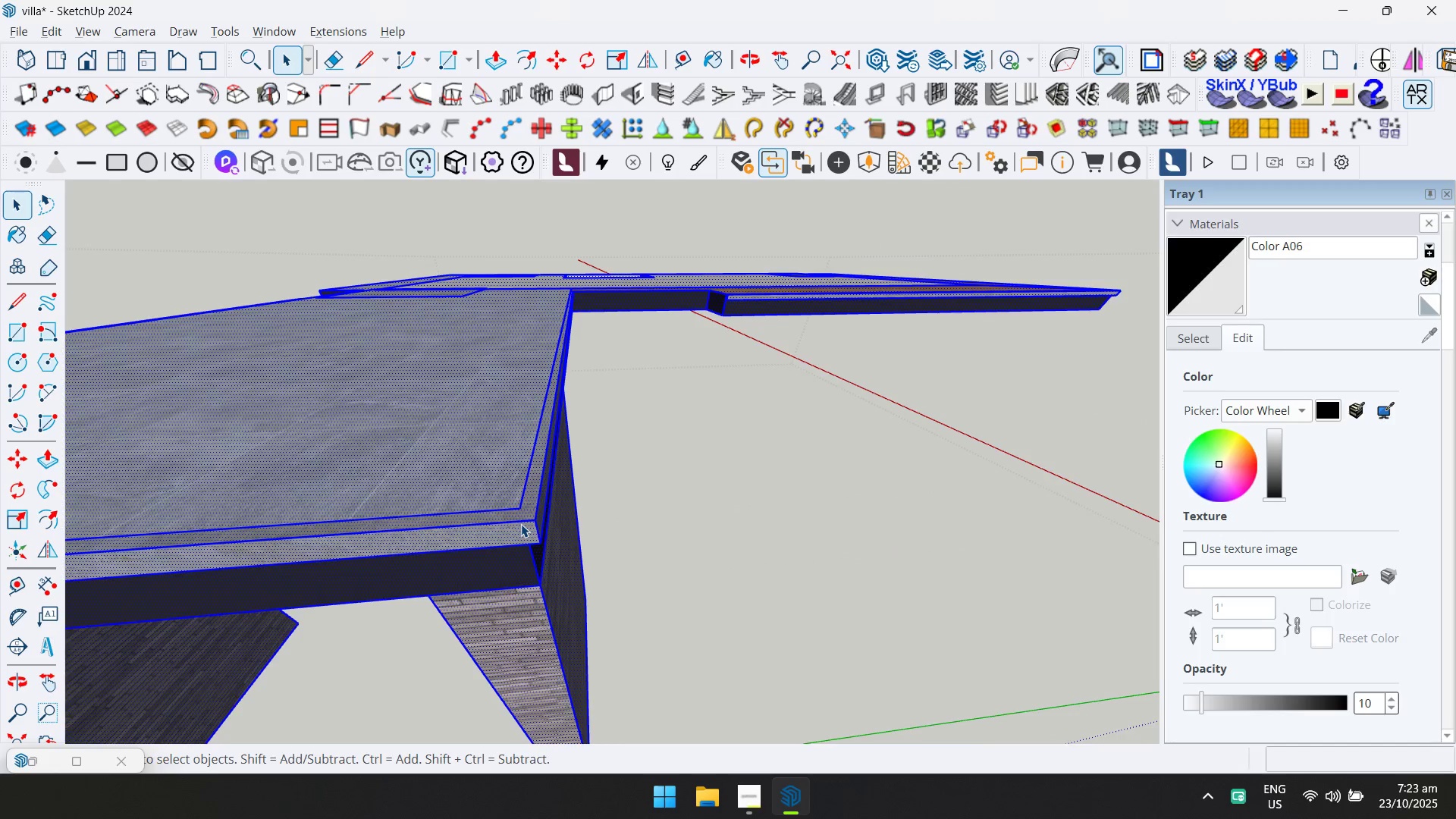 
scroll: coordinate [521, 525], scroll_direction: up, amount: 3.0
 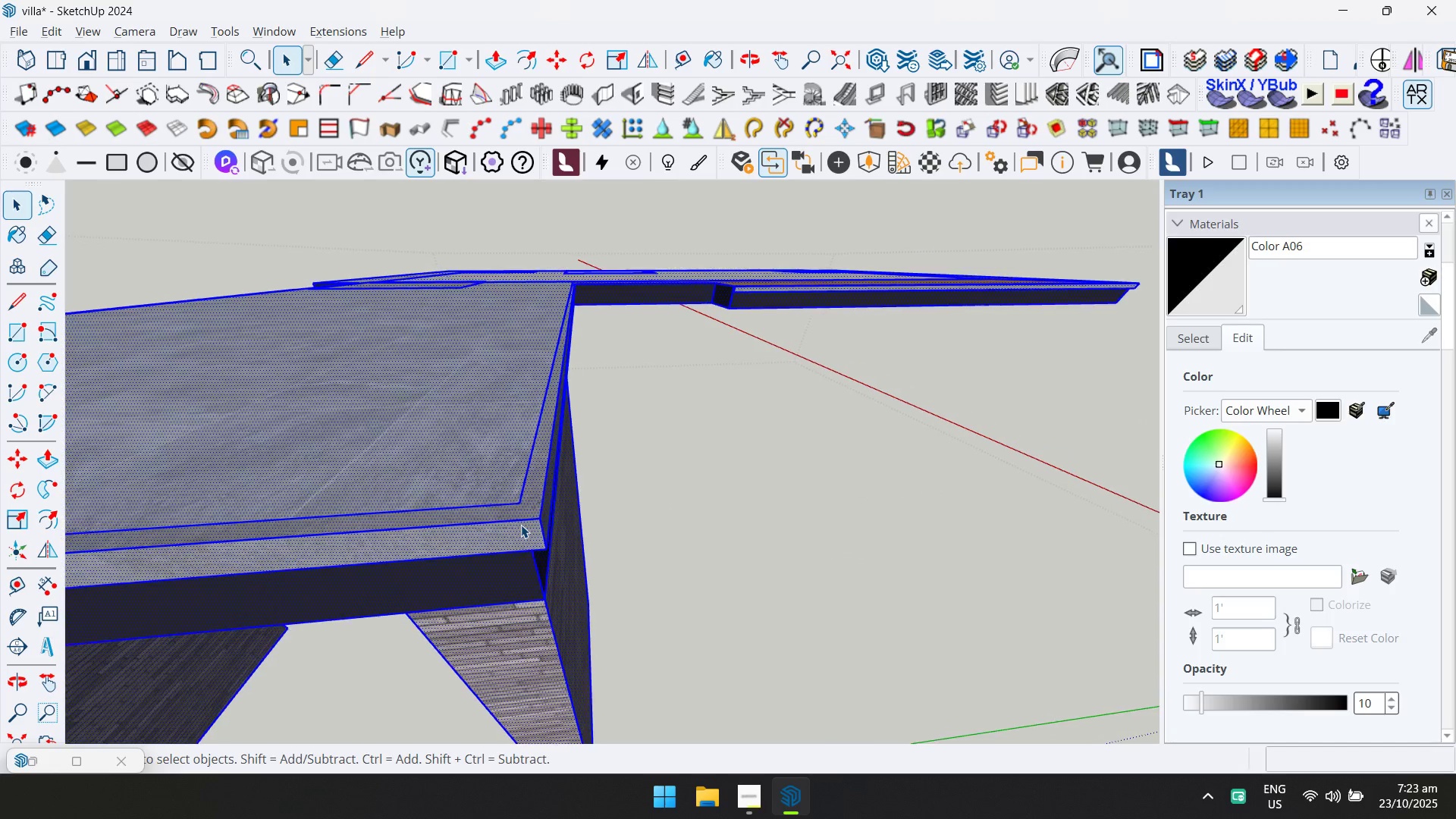 
left_click([521, 525])
 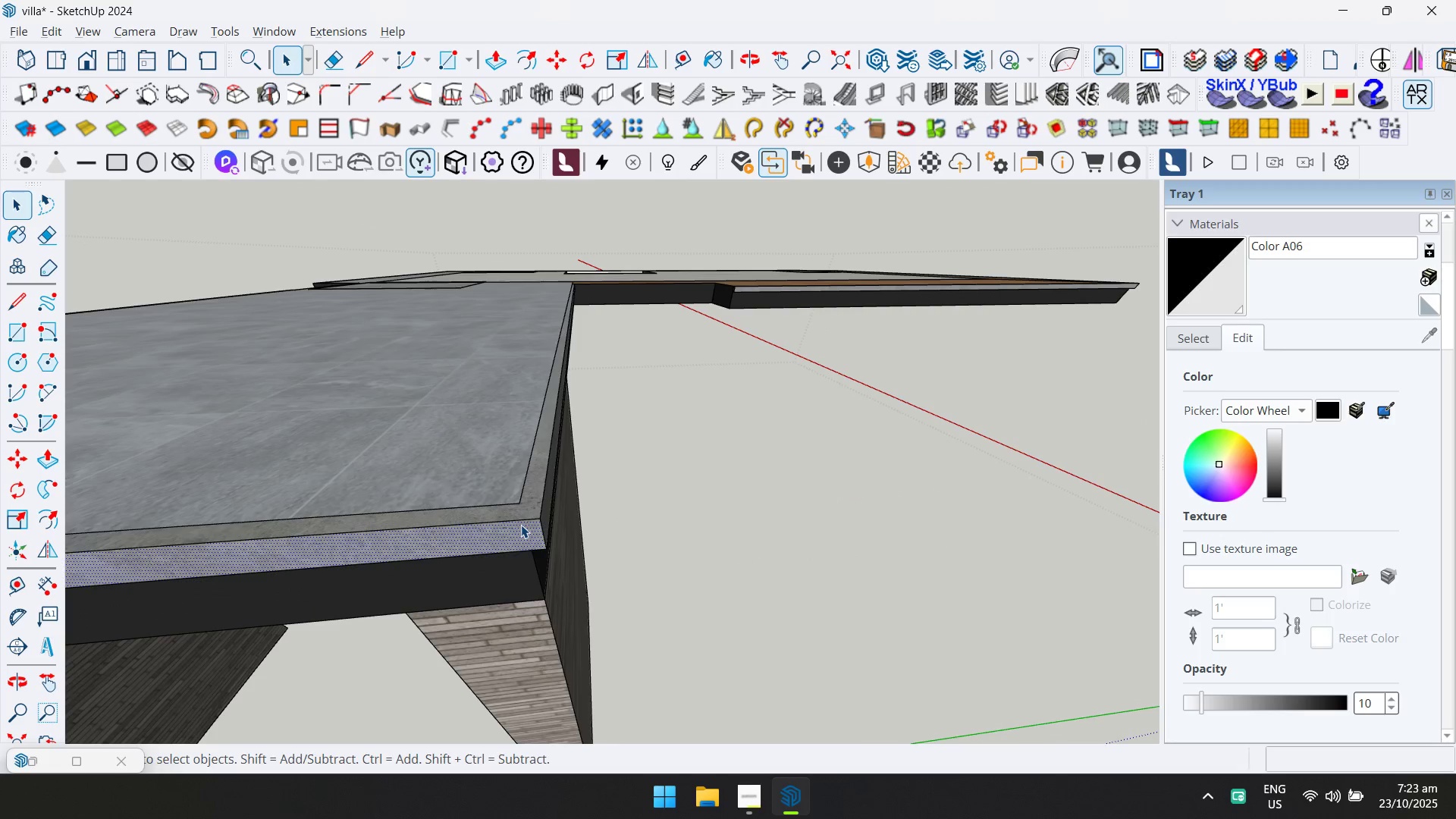 
scroll: coordinate [534, 521], scroll_direction: down, amount: 19.0
 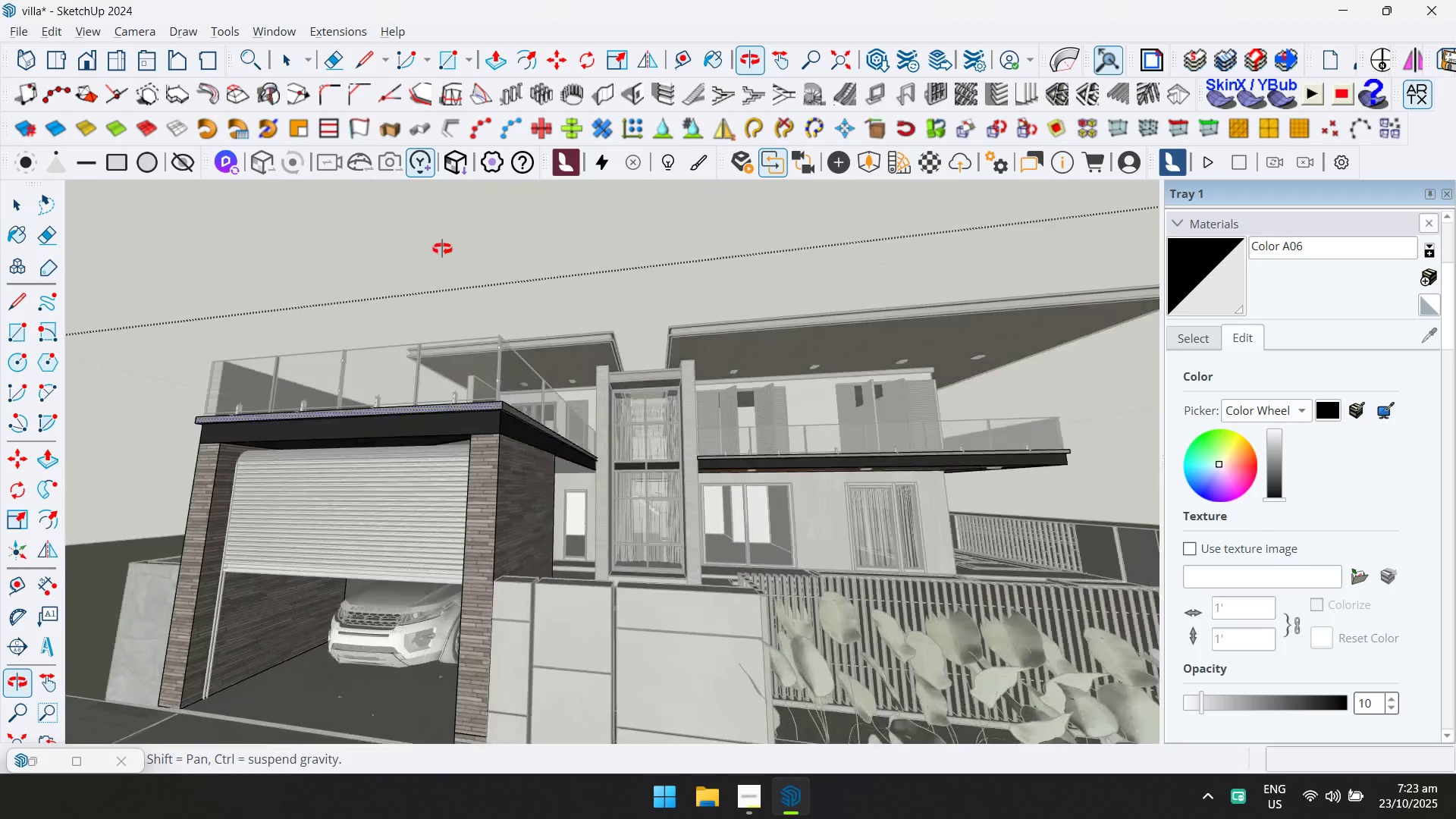 
key(D)
 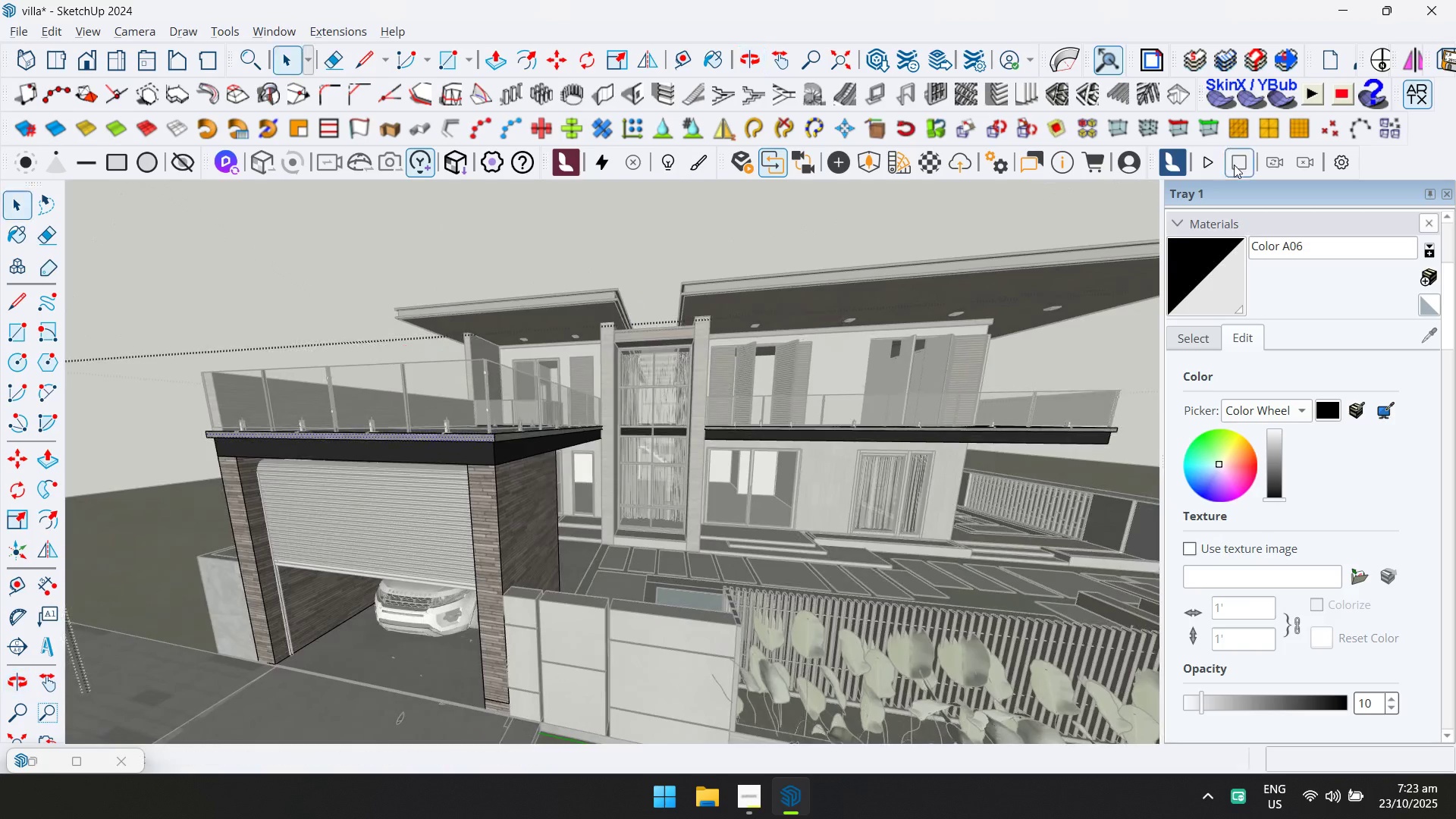 
left_click([1423, 98])
 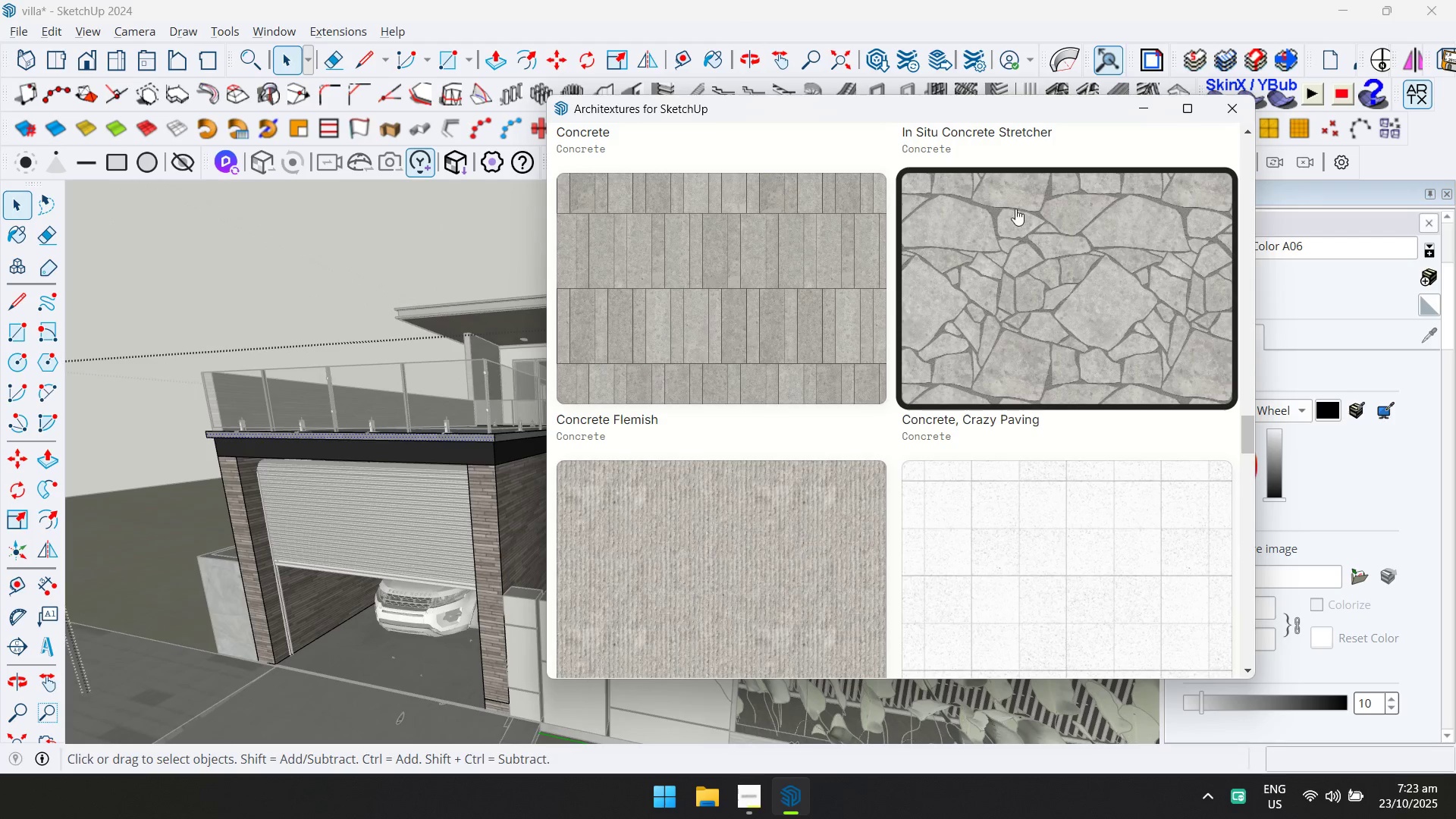 
scroll: coordinate [1061, 362], scroll_direction: up, amount: 11.0
 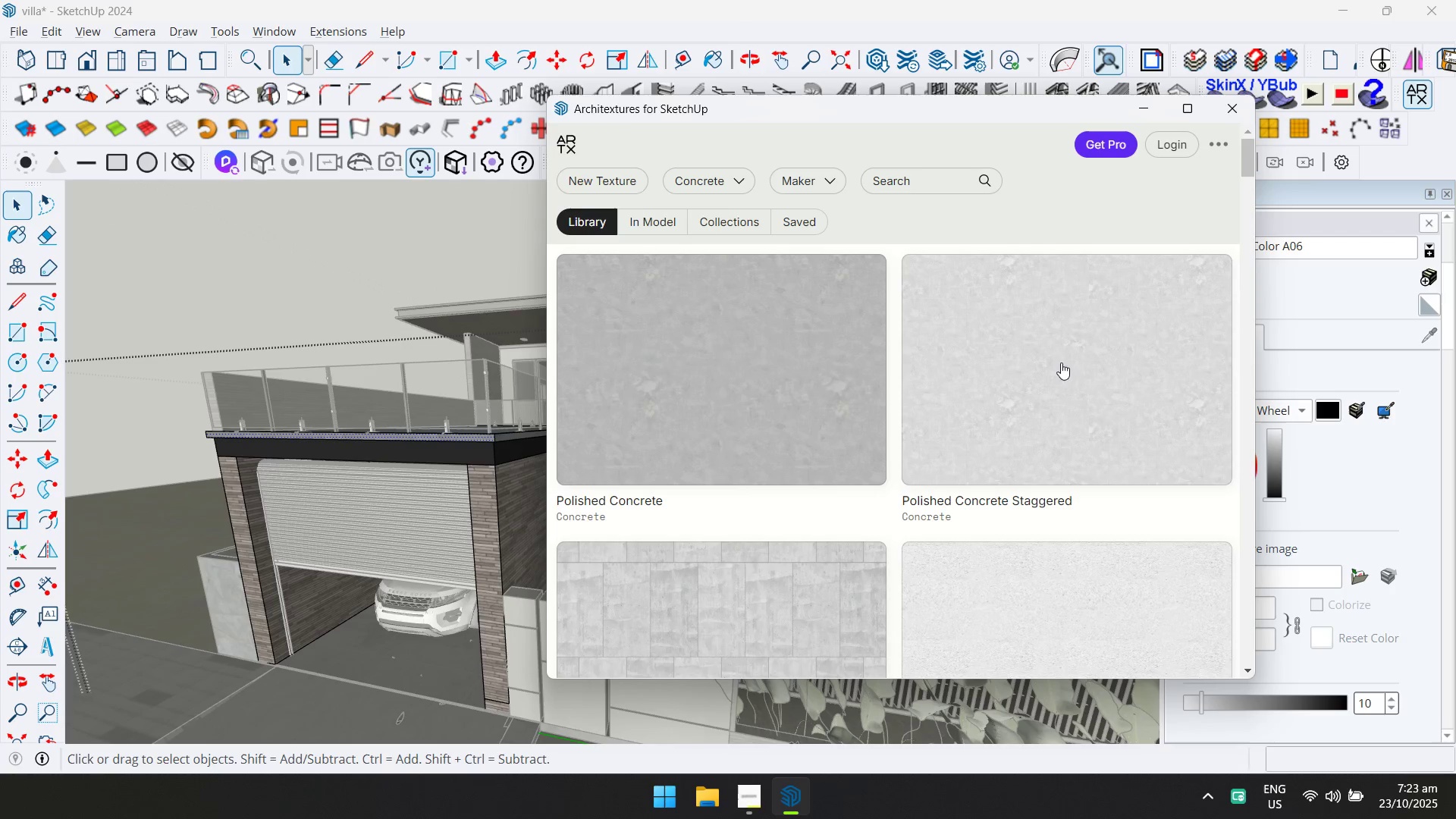 
scroll: coordinate [776, 443], scroll_direction: down, amount: 5.0
 